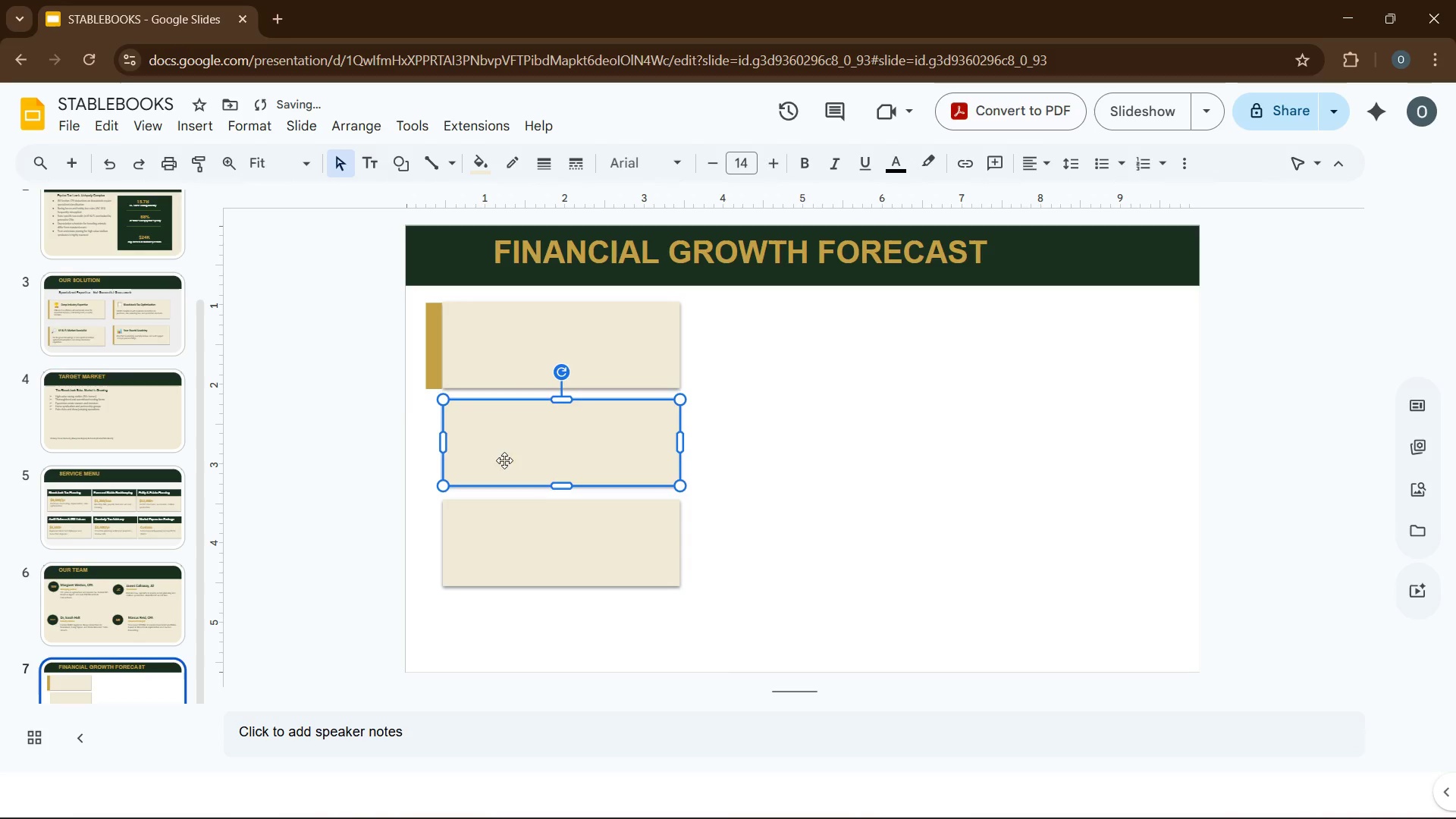 
key(ArrowUp)
 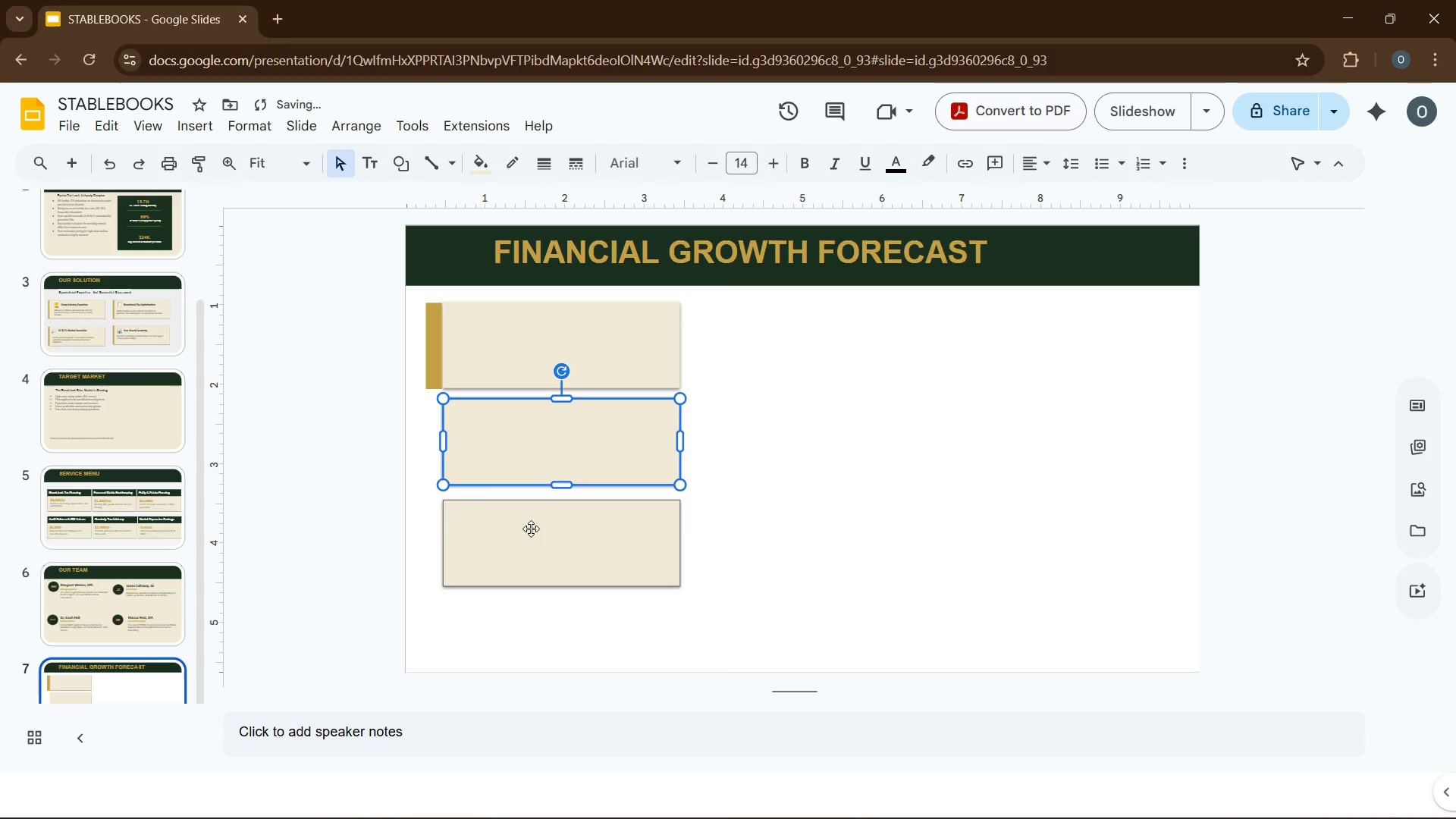 
left_click([531, 529])
 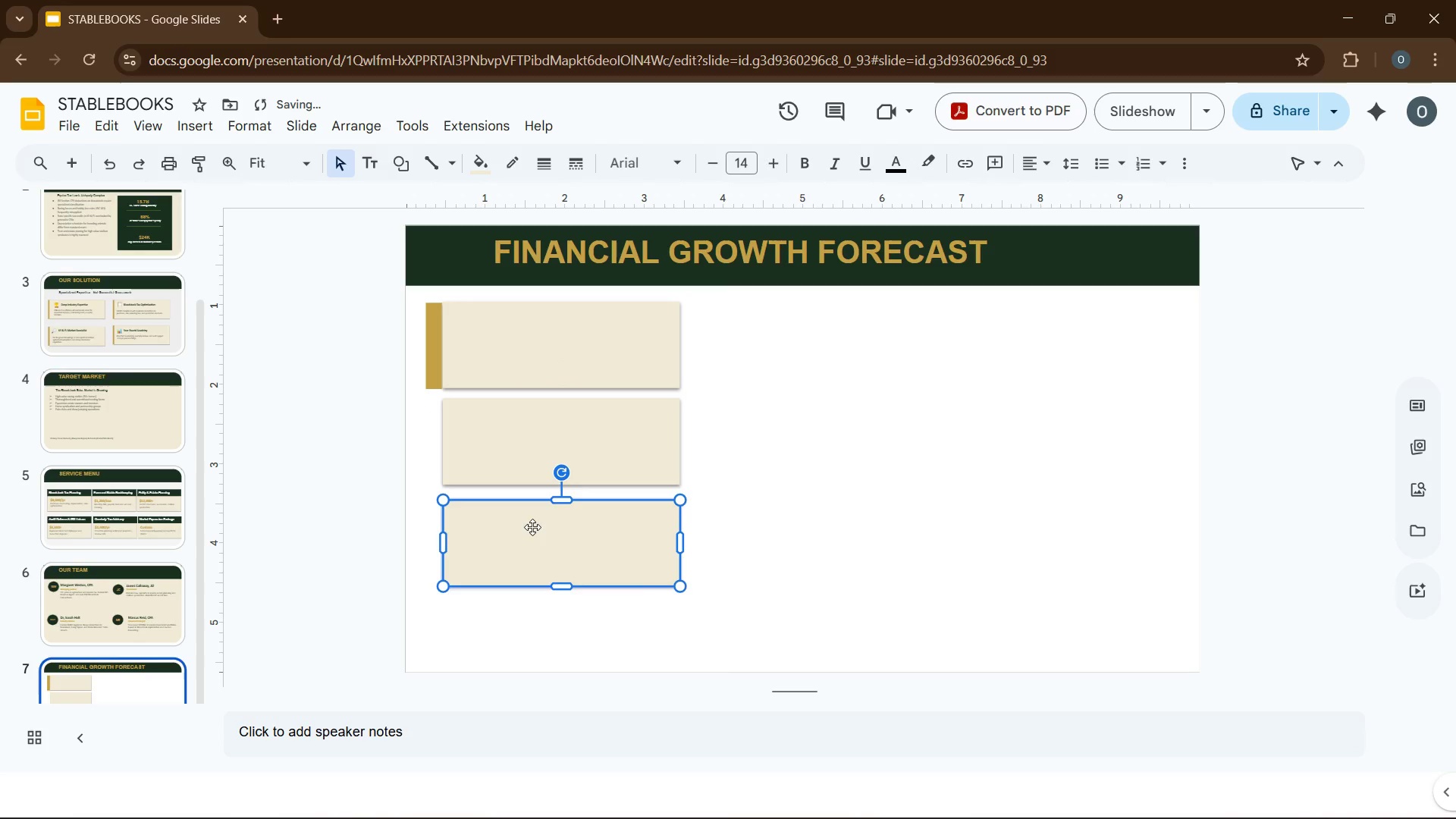 
key(ArrowUp)
 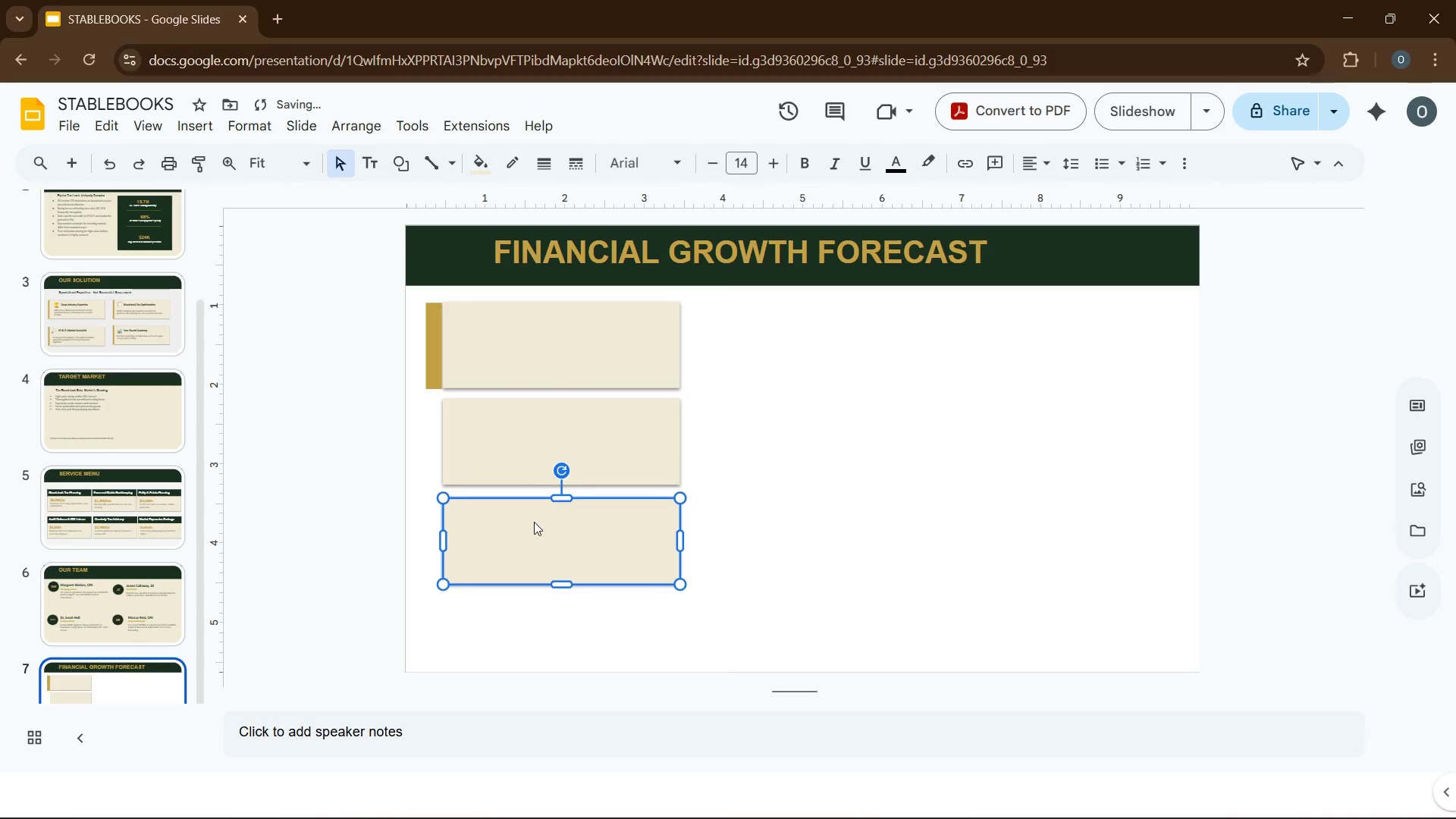 
key(ArrowUp)
 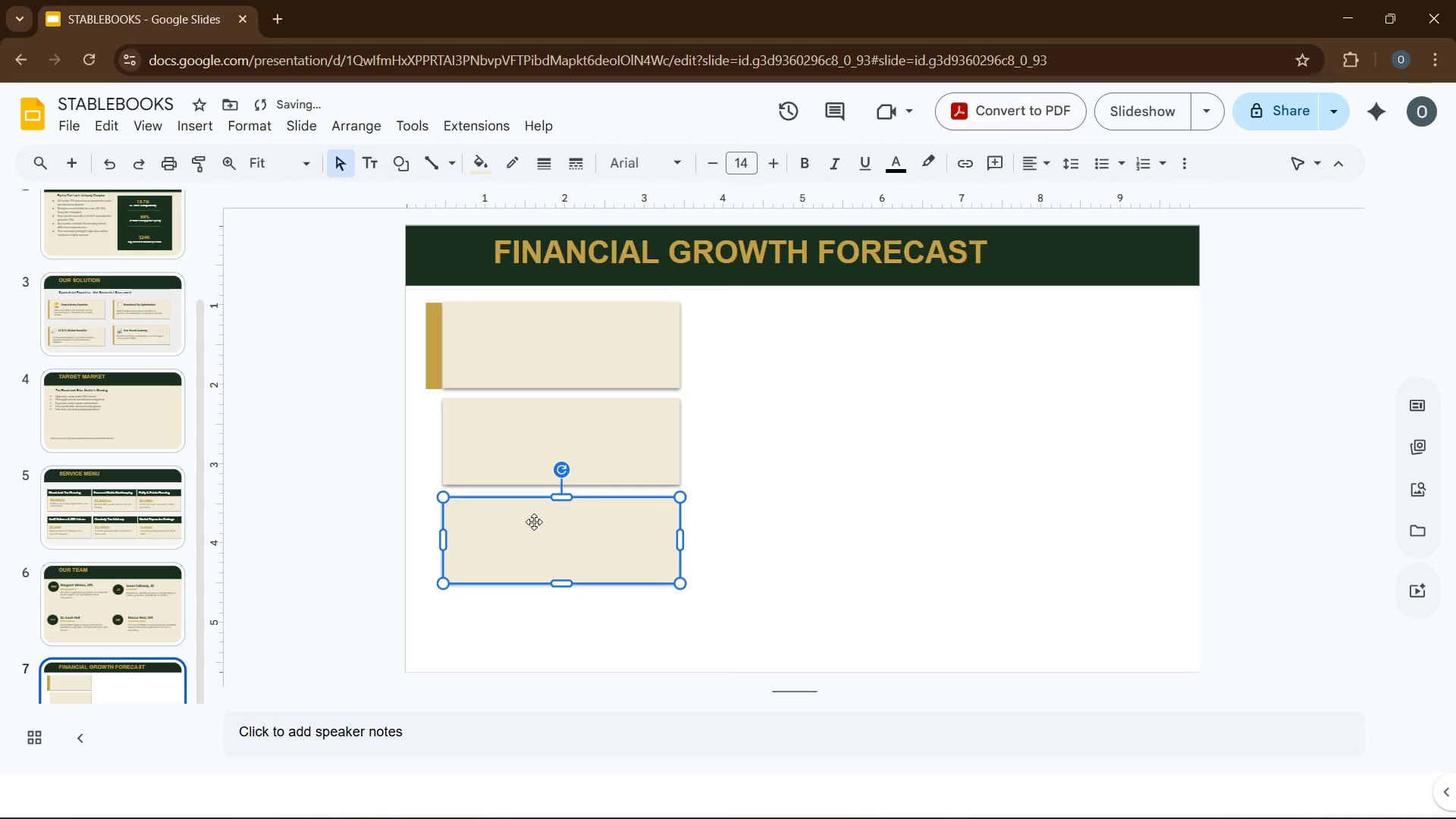 
key(ArrowUp)
 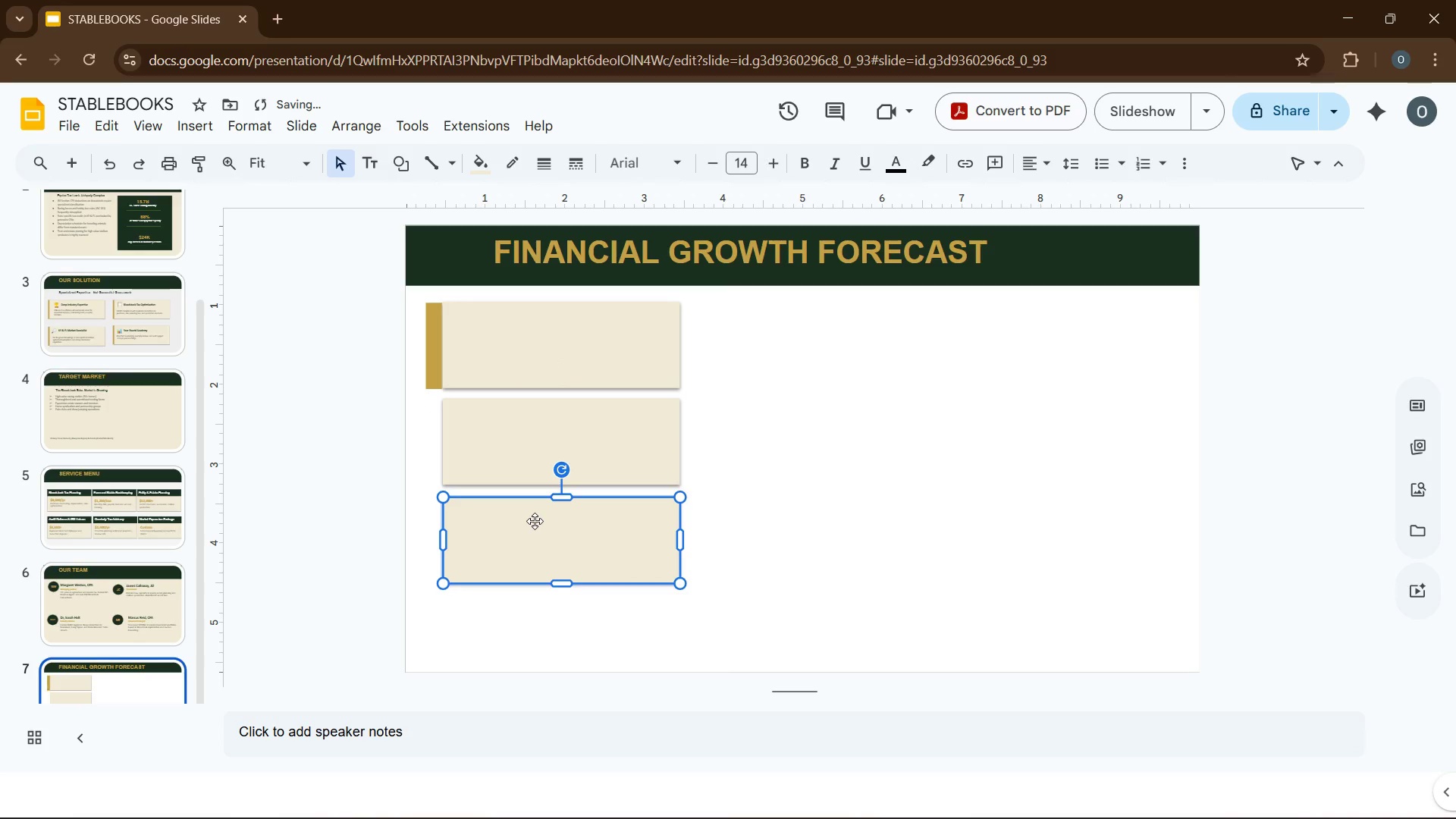 
key(ArrowUp)
 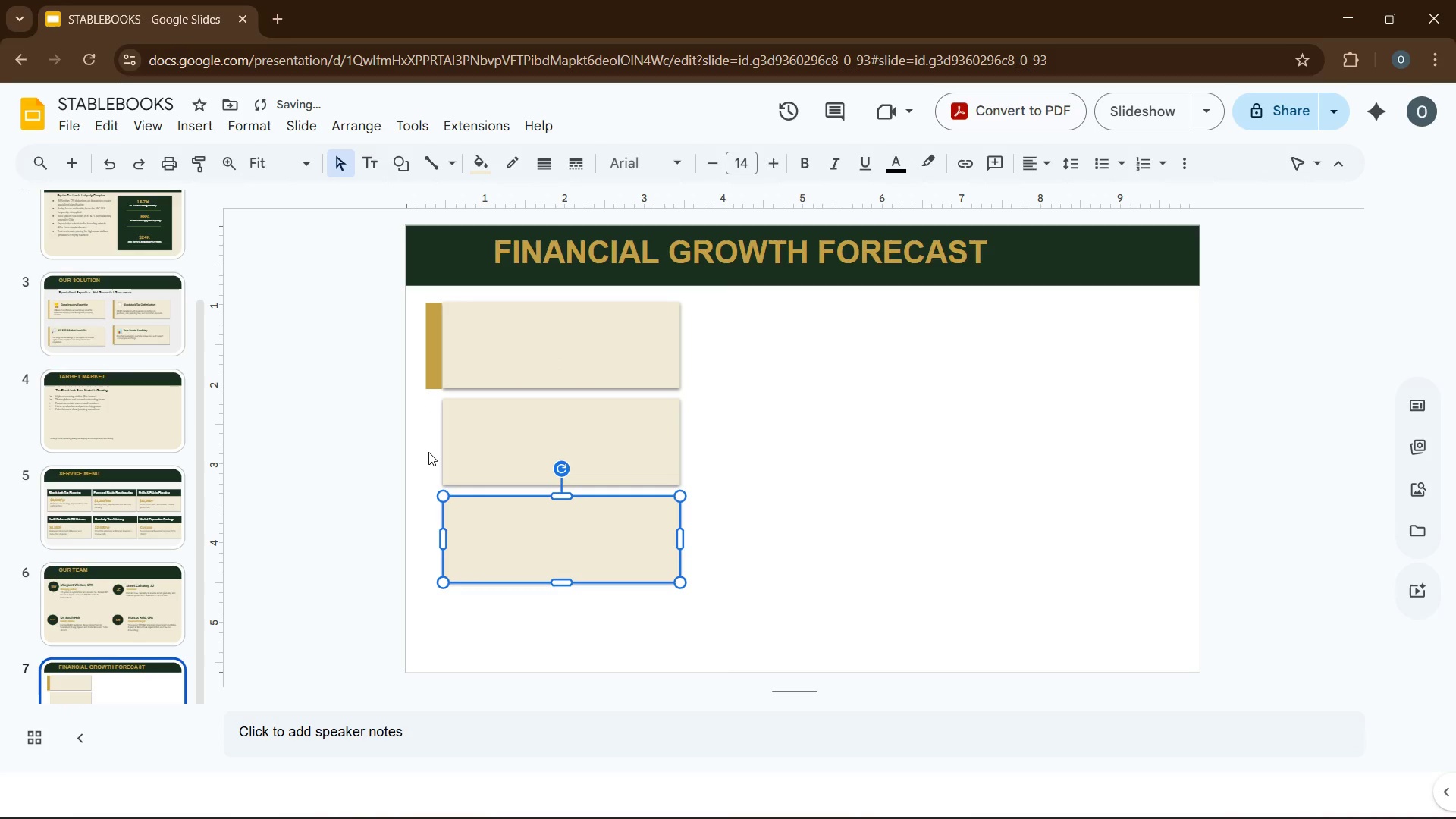 
left_click([428, 452])
 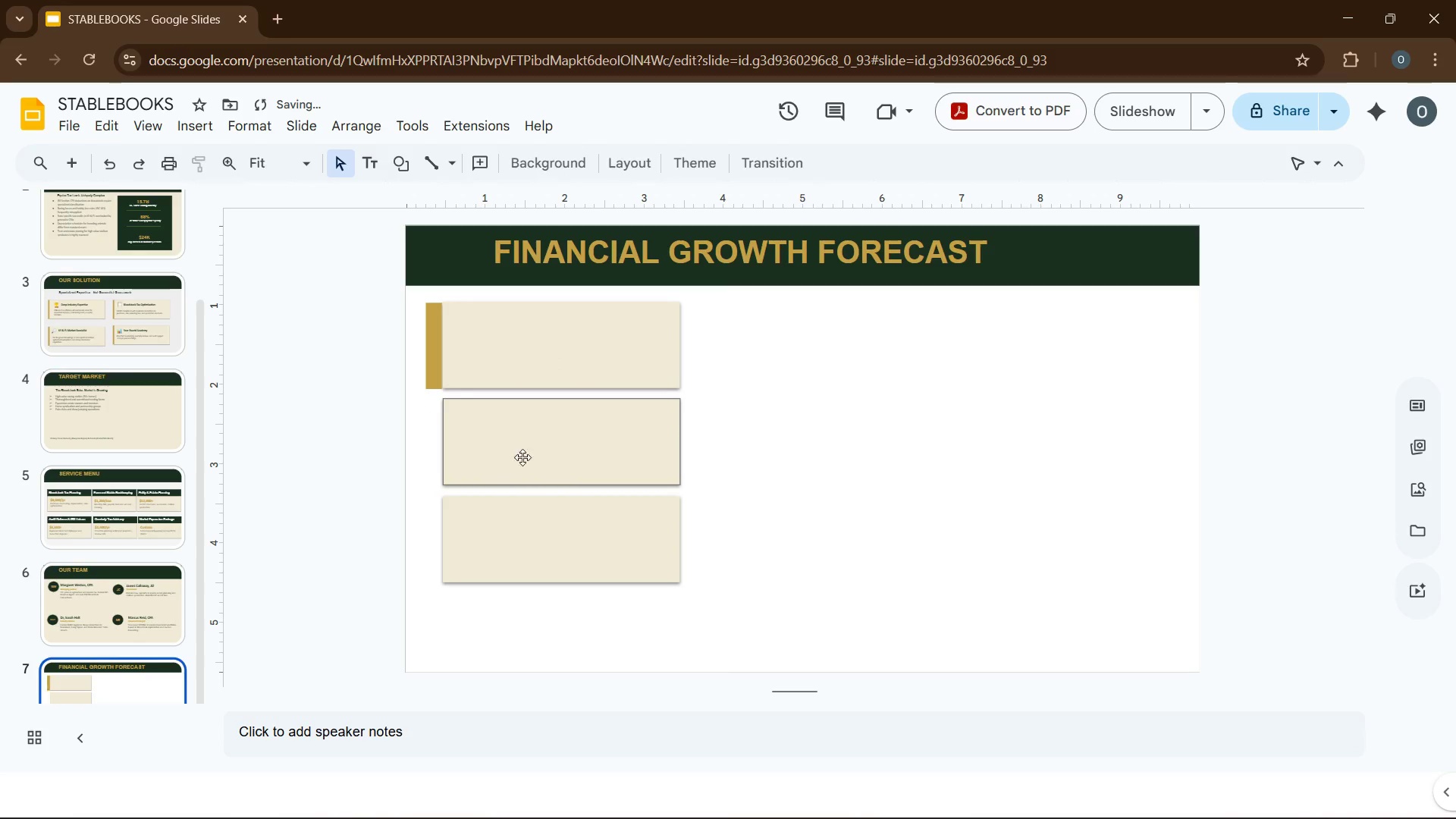 
left_click([549, 441])
 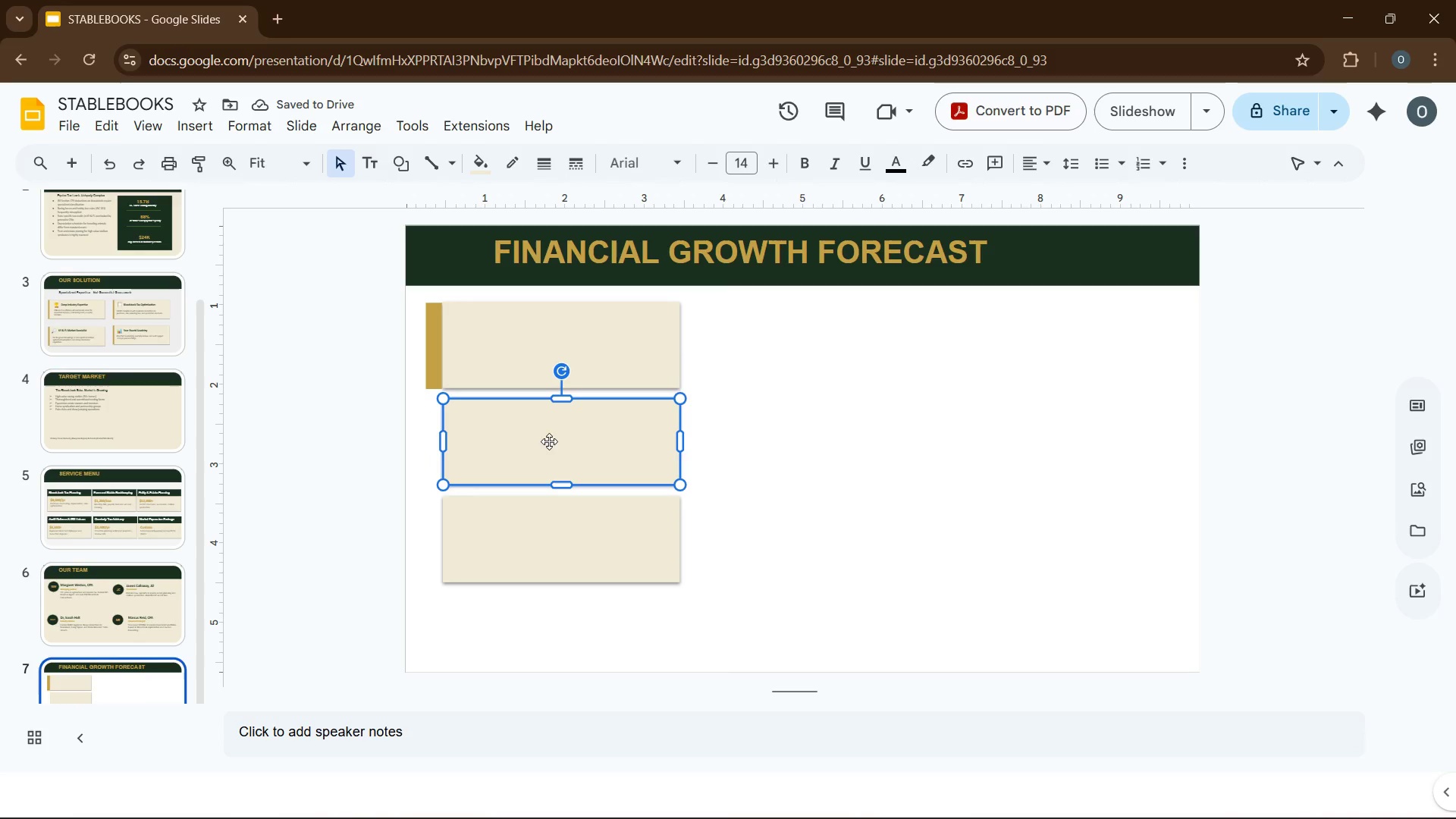 
key(Control+D)
 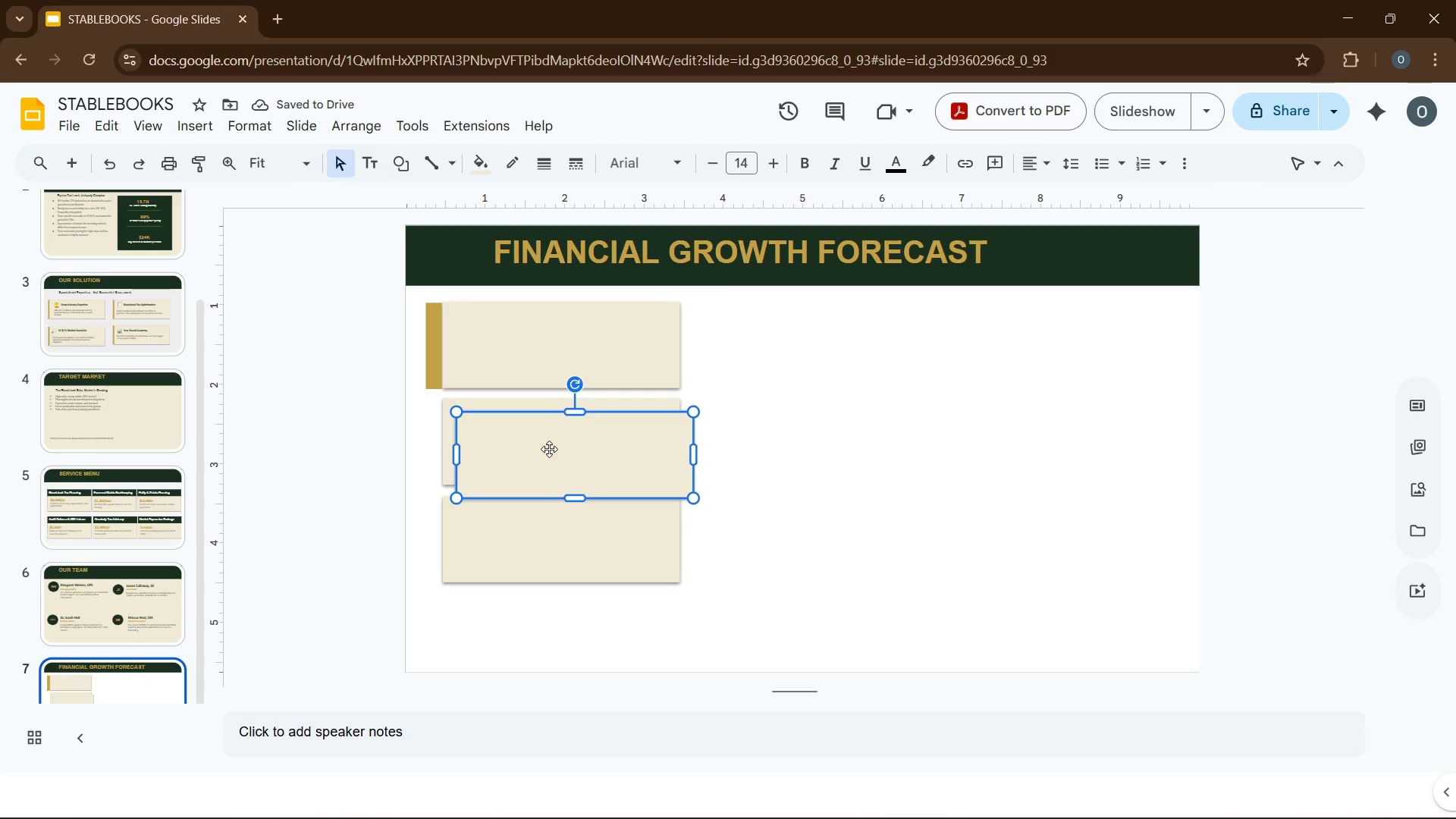 
left_click_drag(start_coordinate=[571, 464], to_coordinate=[568, 637])
 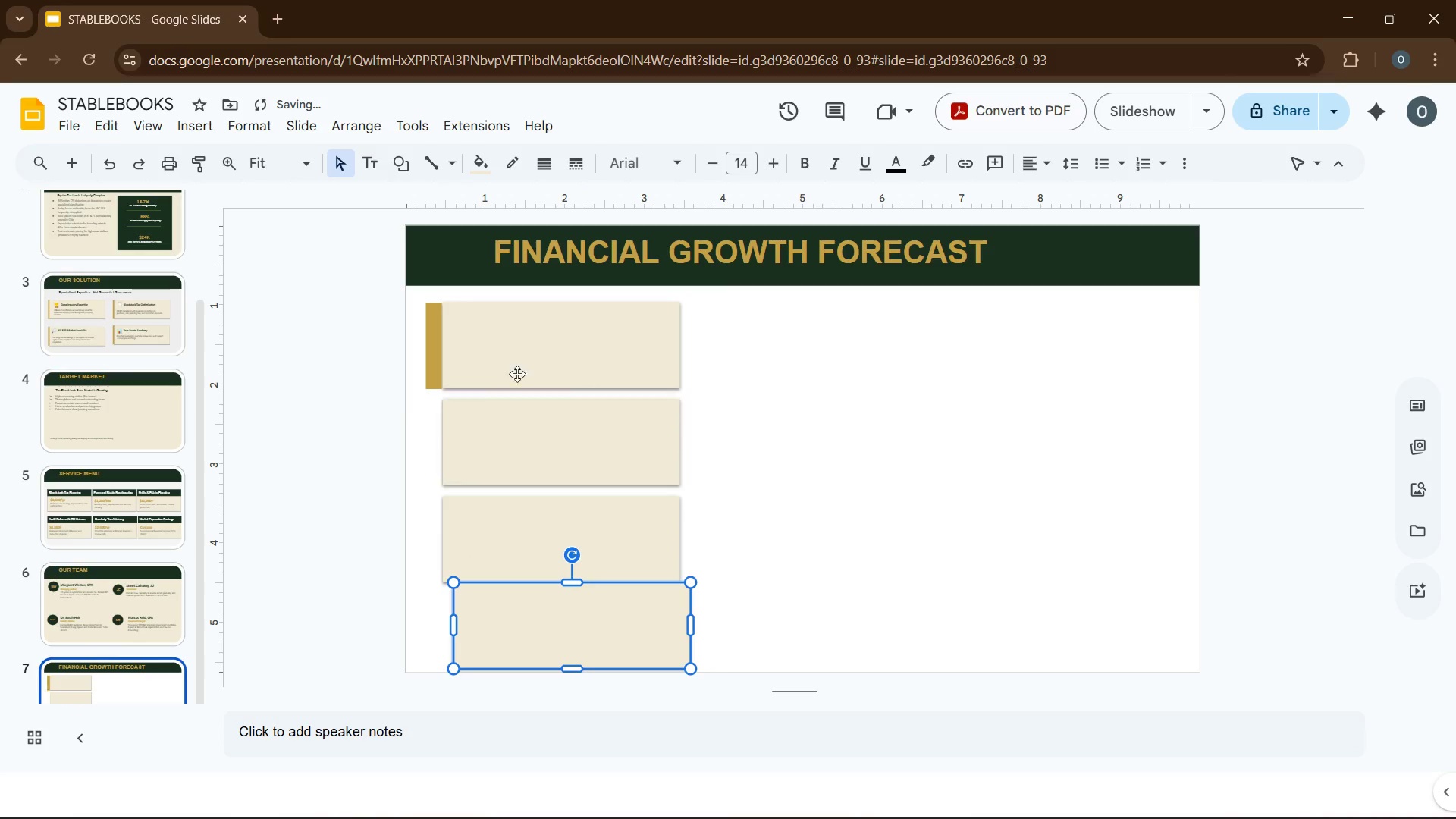 
left_click_drag(start_coordinate=[520, 368], to_coordinate=[524, 359])
 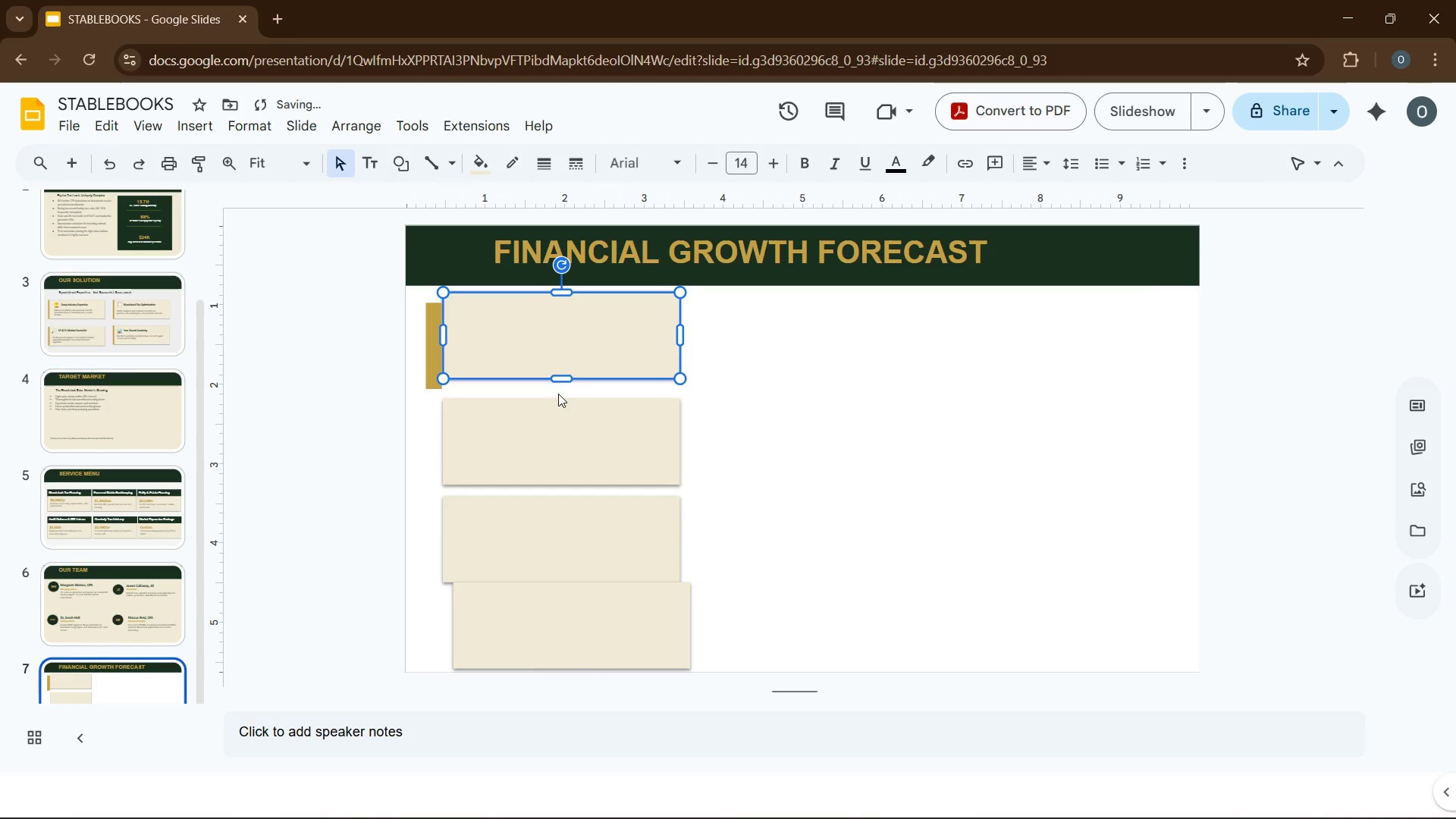 
left_click_drag(start_coordinate=[541, 415], to_coordinate=[543, 403])
 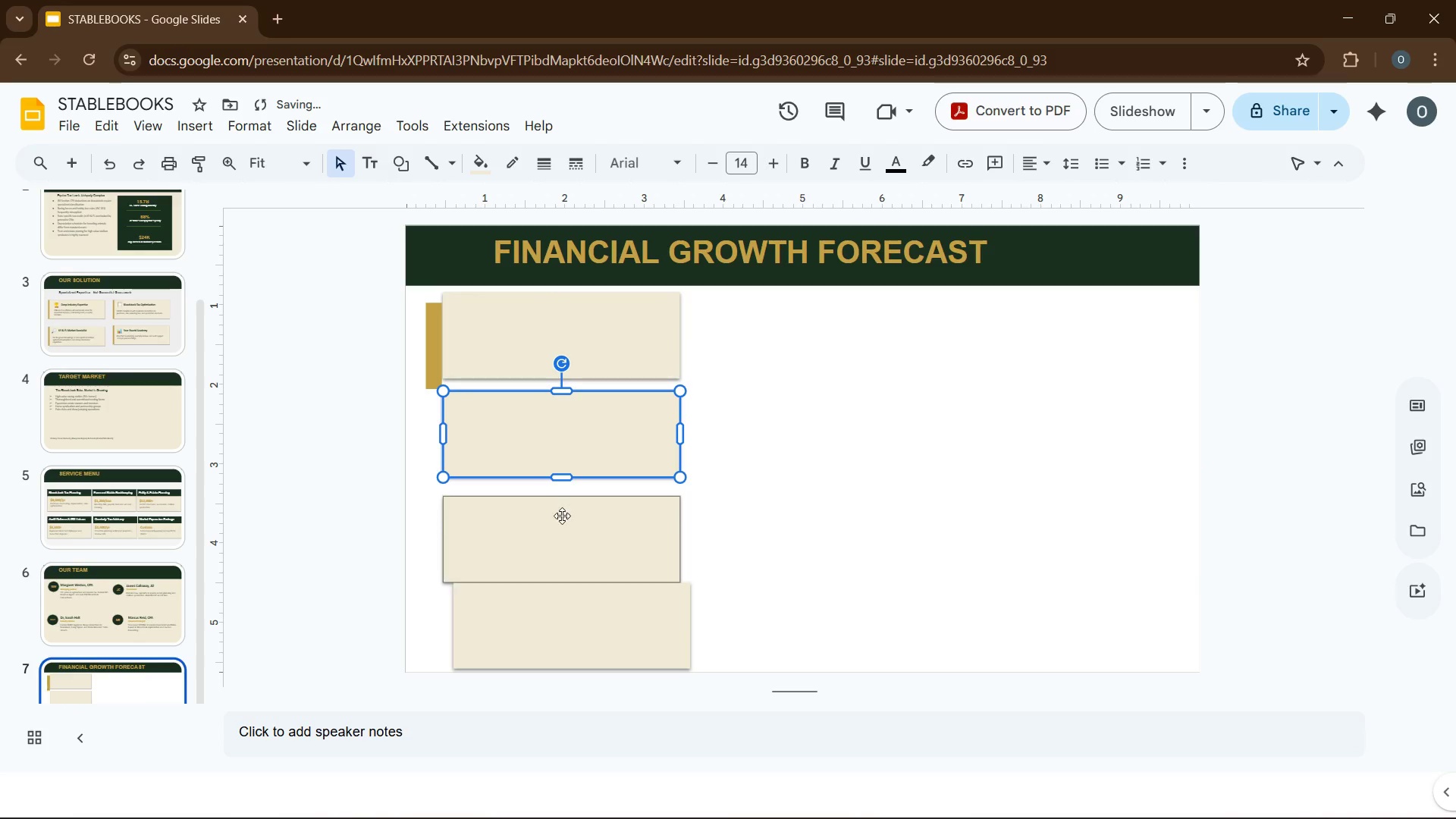 
left_click([563, 519])
 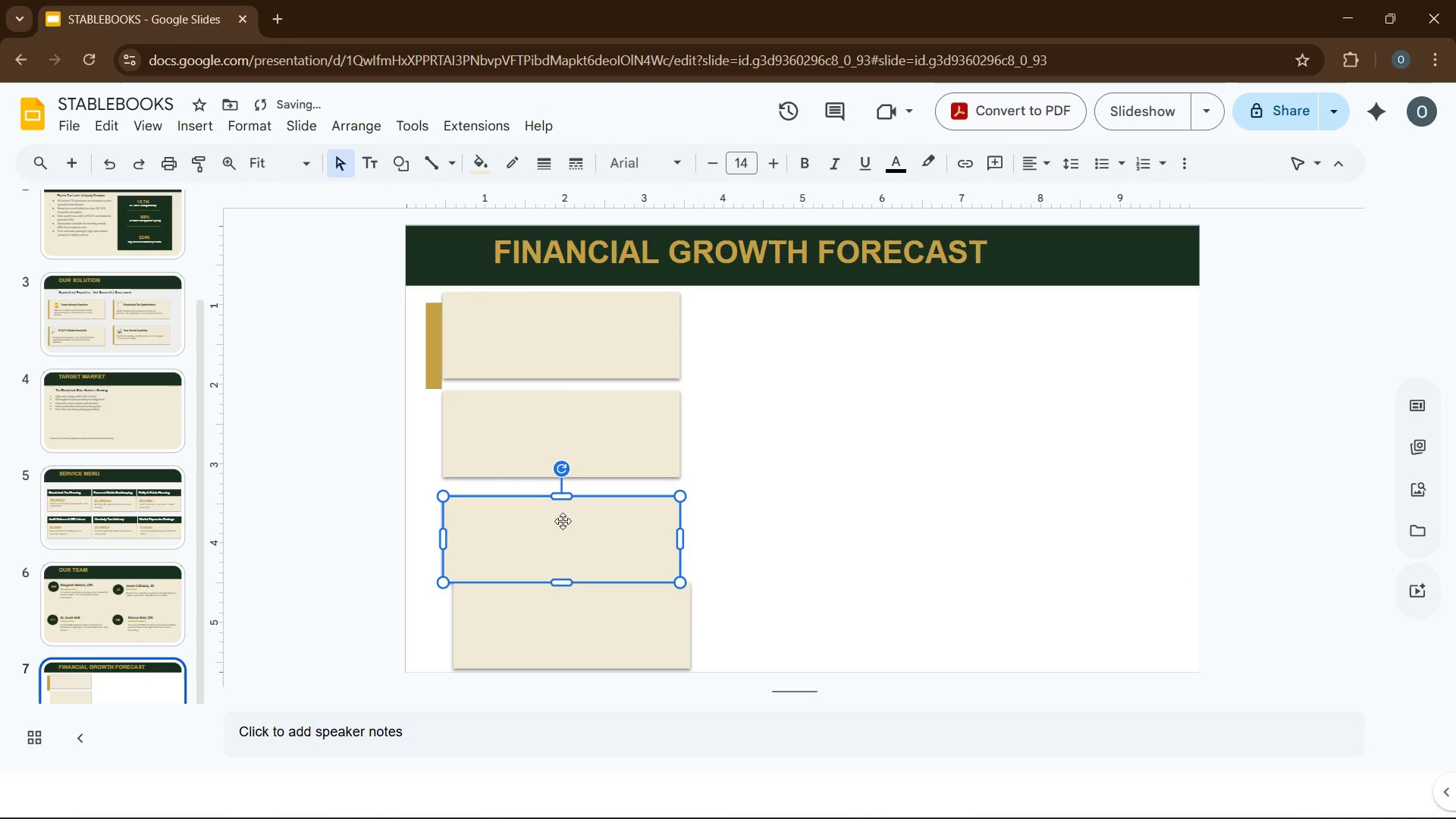 
left_click_drag(start_coordinate=[563, 521], to_coordinate=[561, 513])
 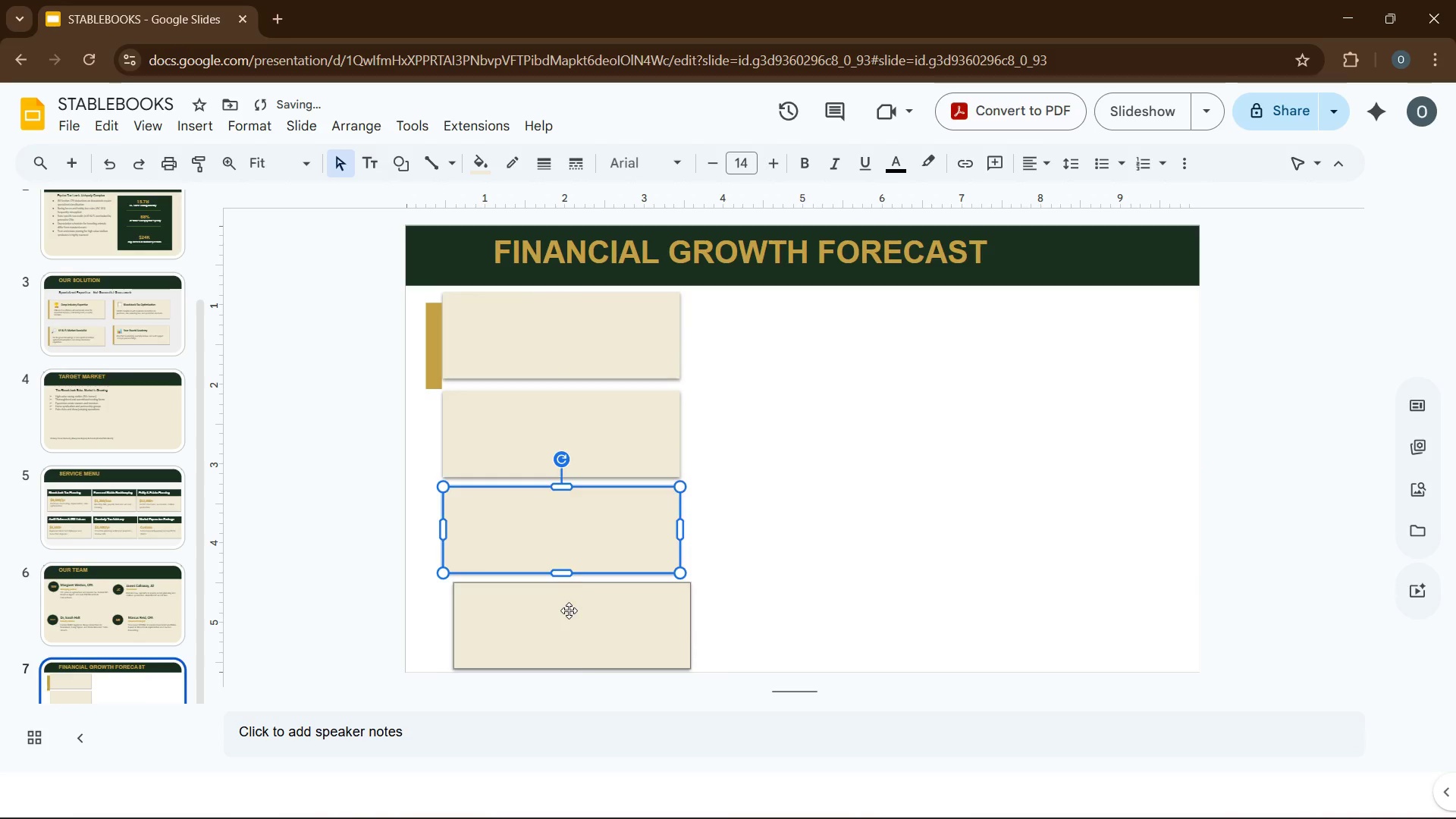 
left_click_drag(start_coordinate=[569, 610], to_coordinate=[560, 607])
 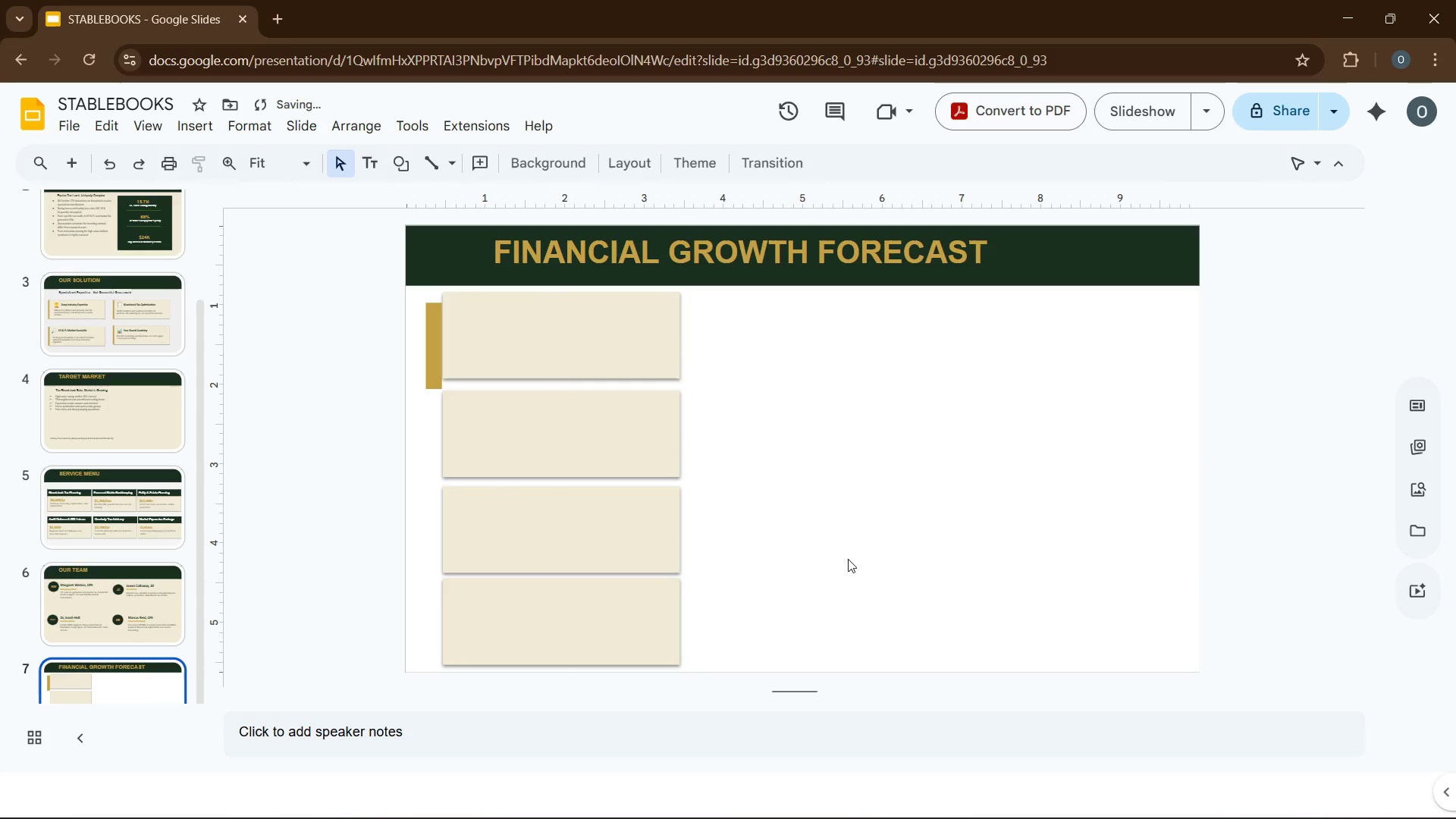 
left_click([848, 559])
 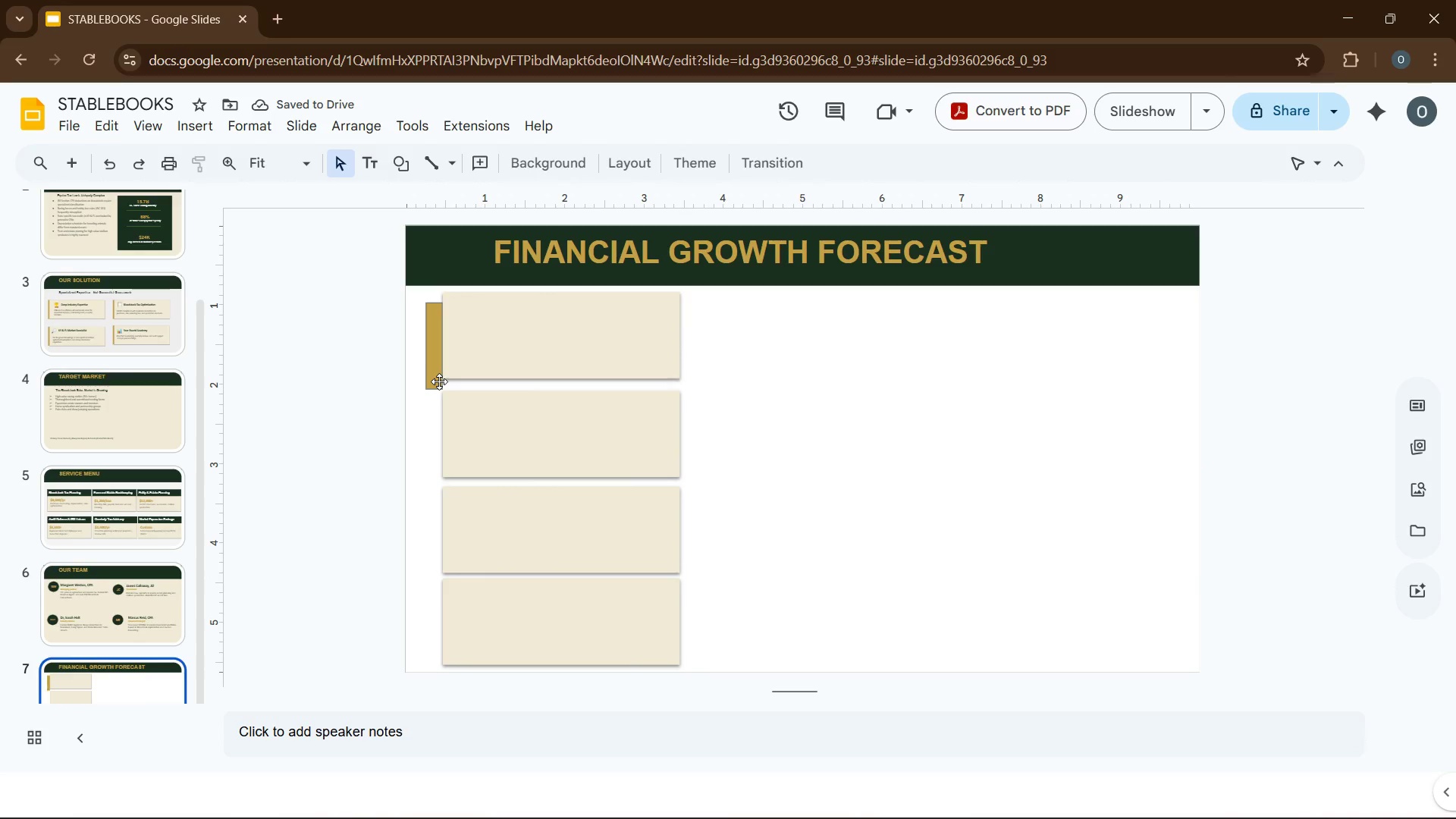 
left_click_drag(start_coordinate=[432, 378], to_coordinate=[433, 371])
 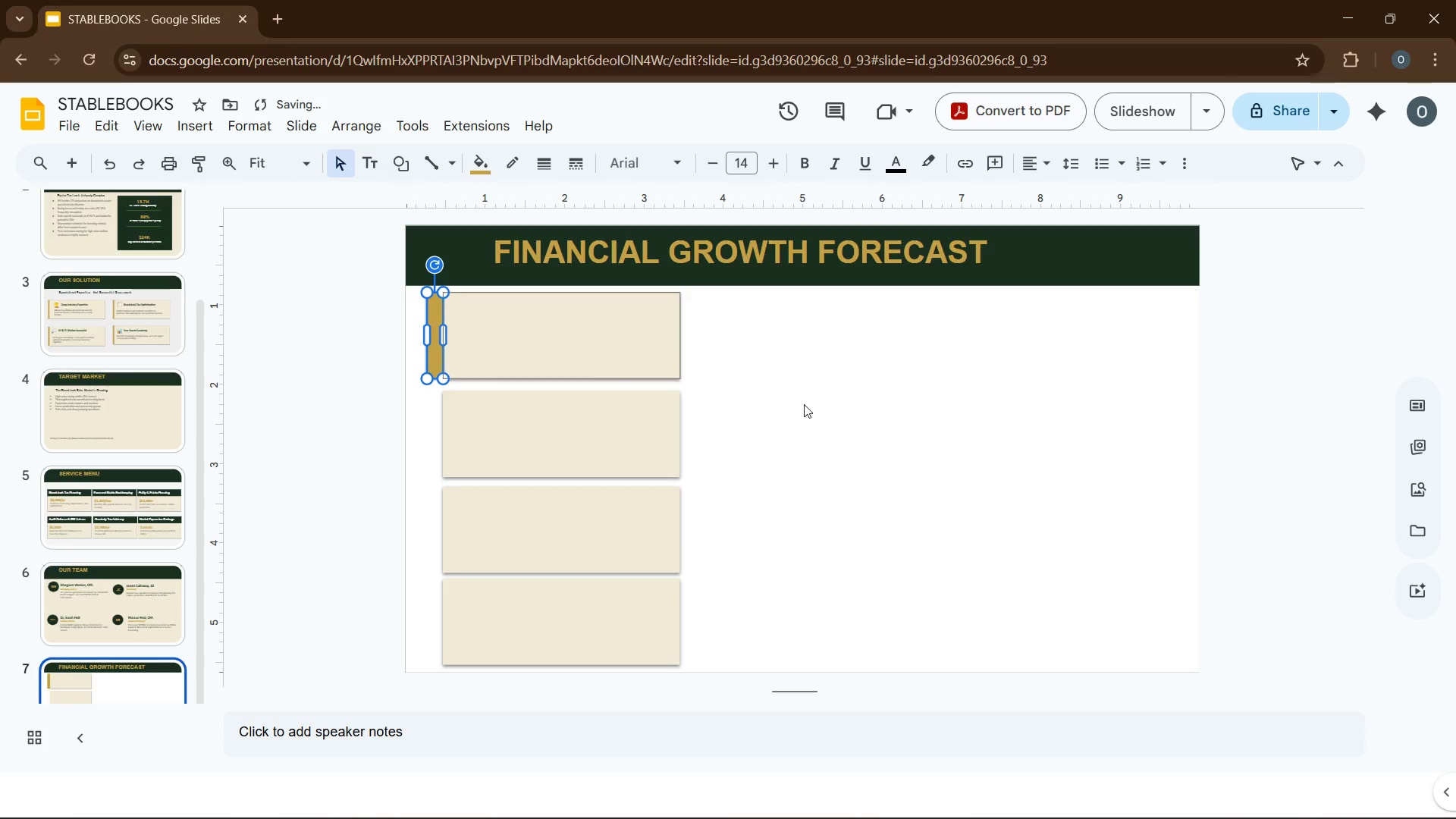 
left_click([869, 422])
 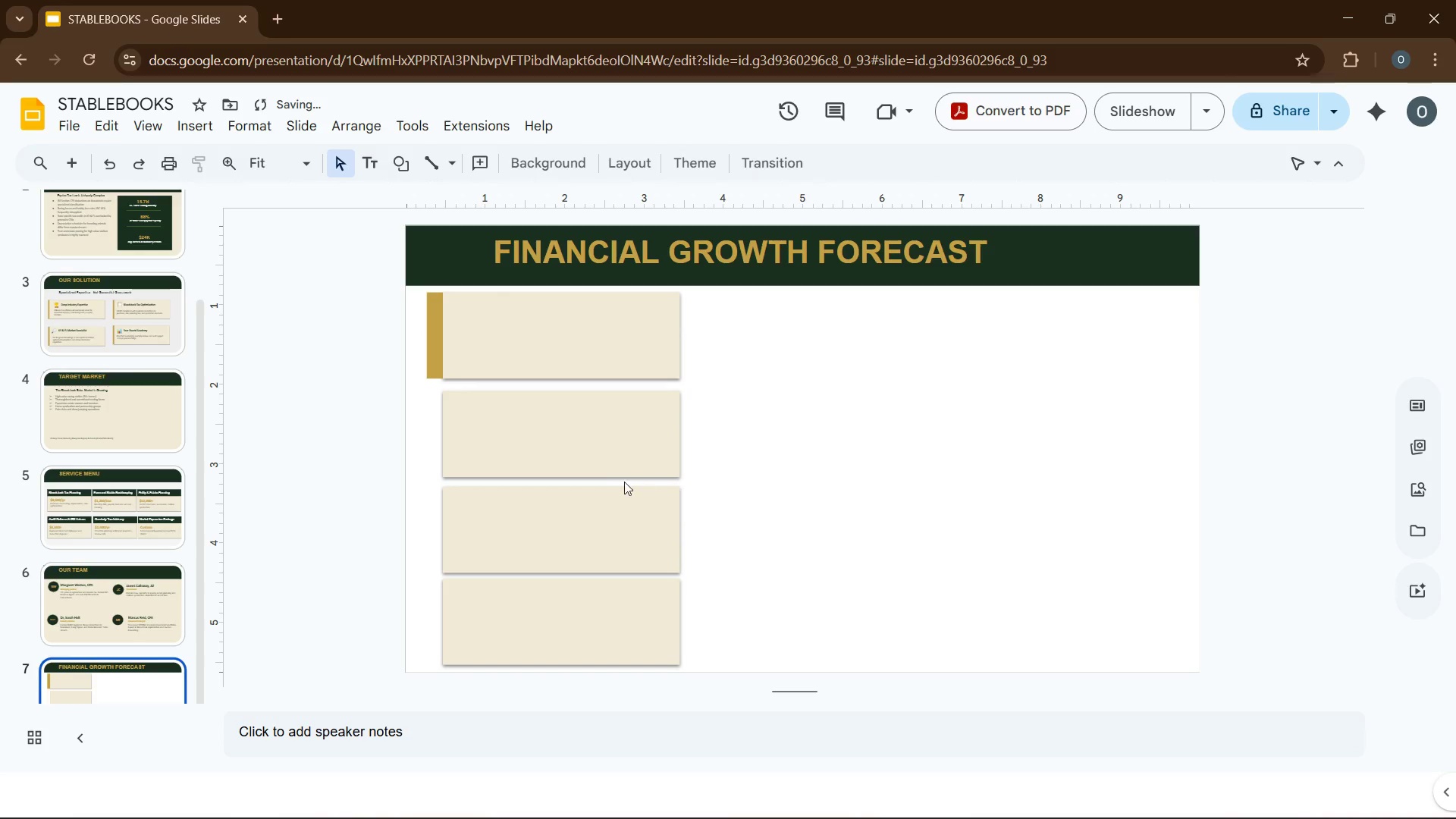 
left_click([606, 443])
 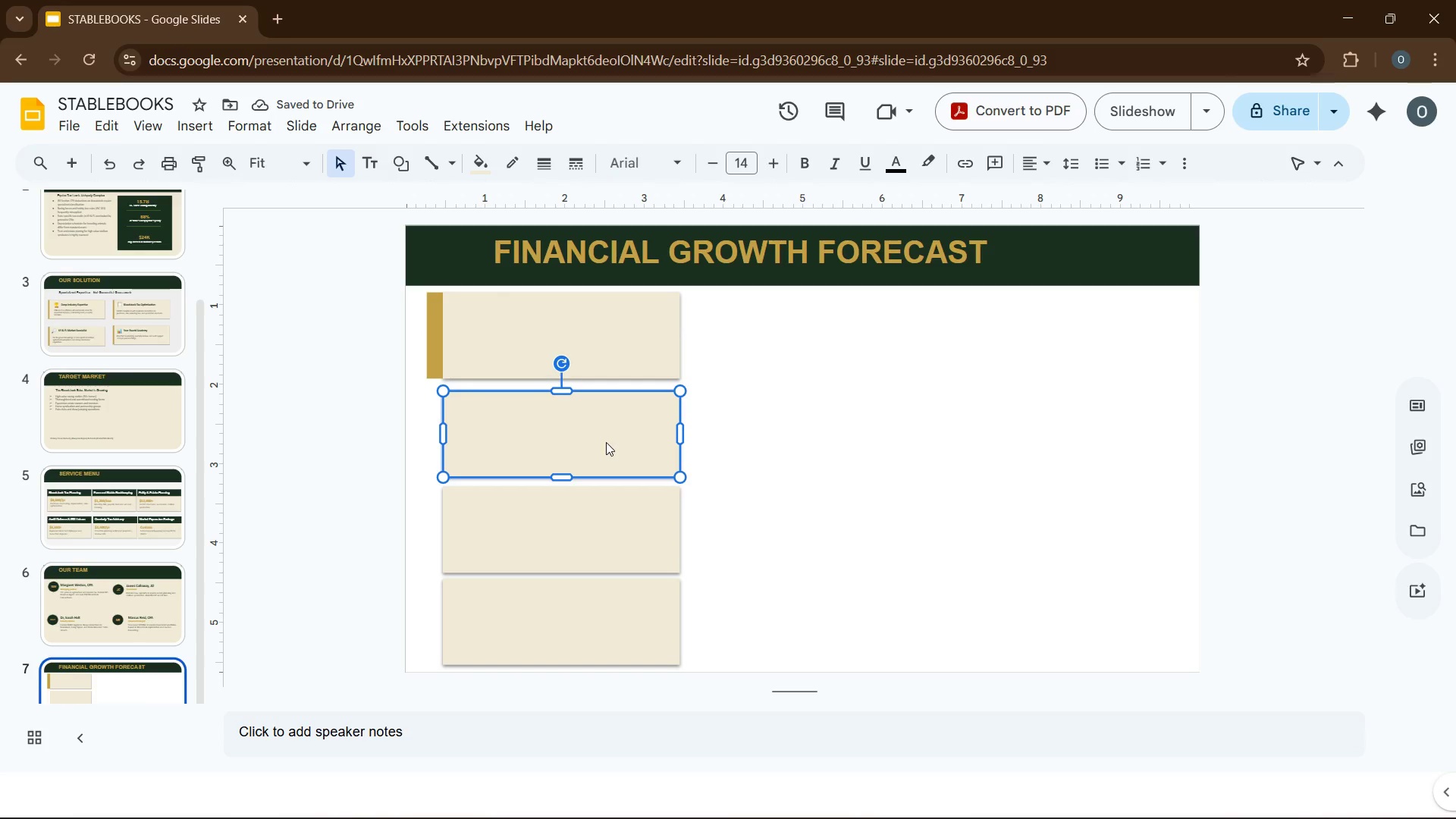 
key(ArrowUp)
 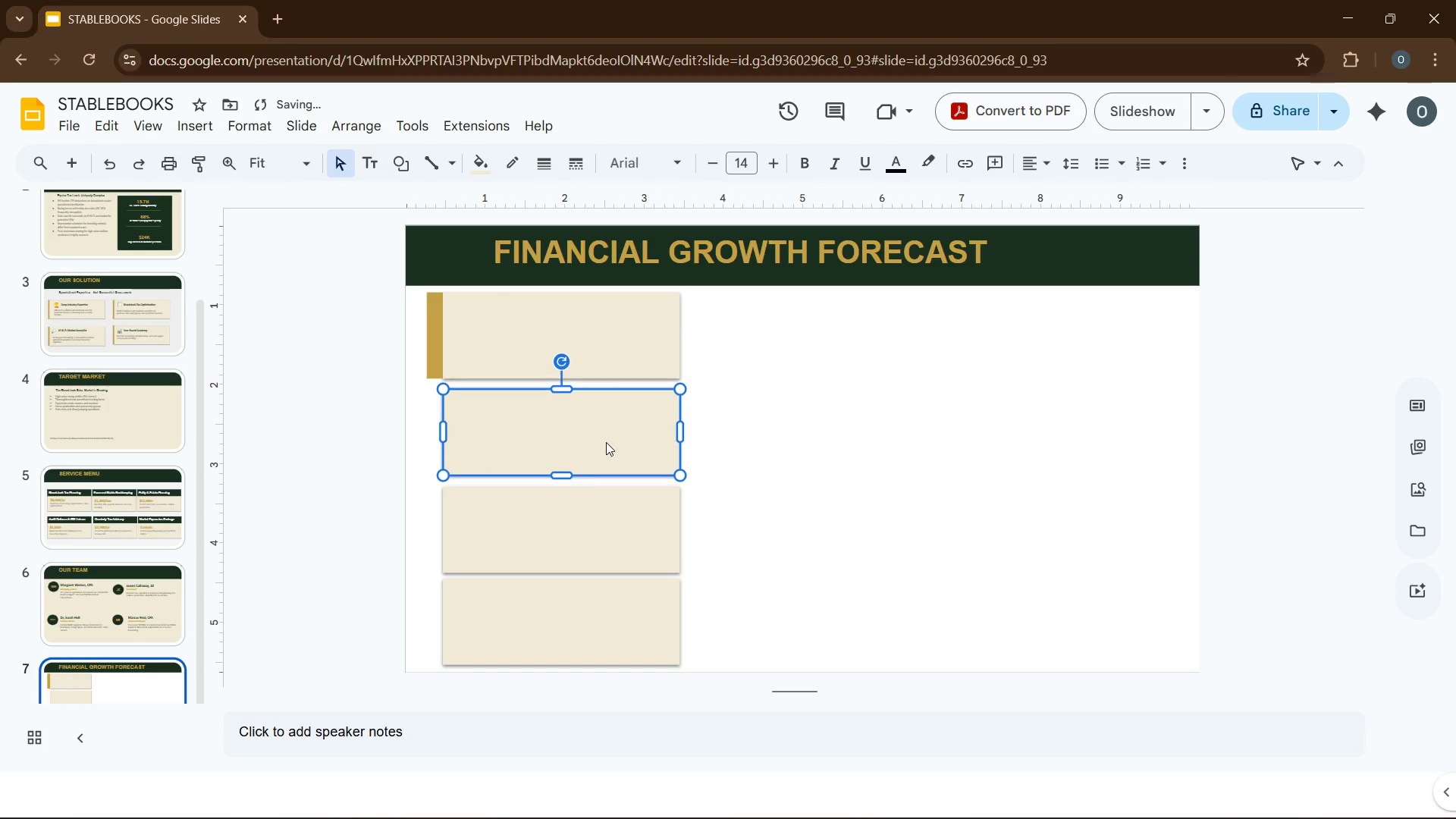 
key(ArrowUp)
 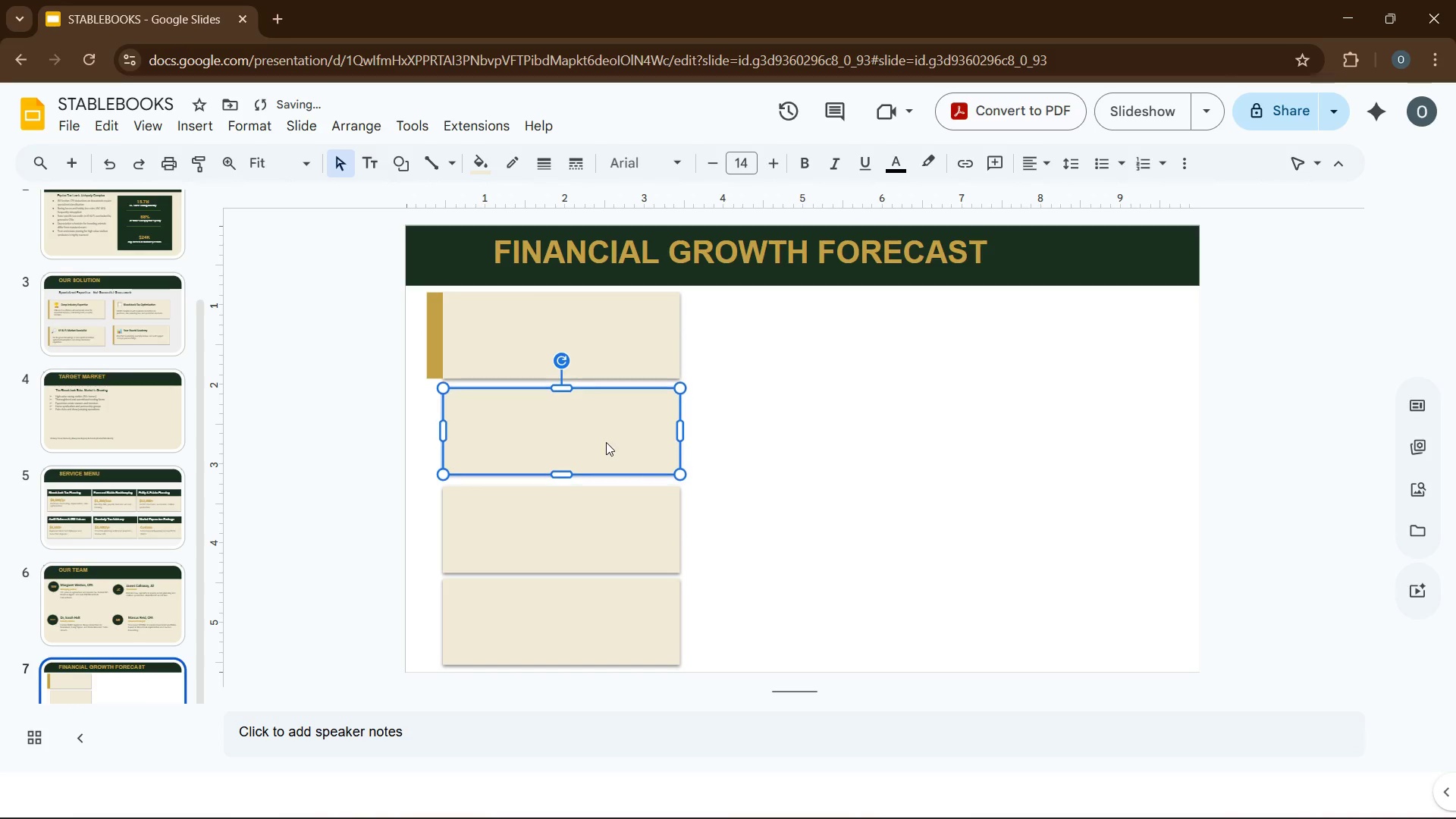 
key(ArrowUp)
 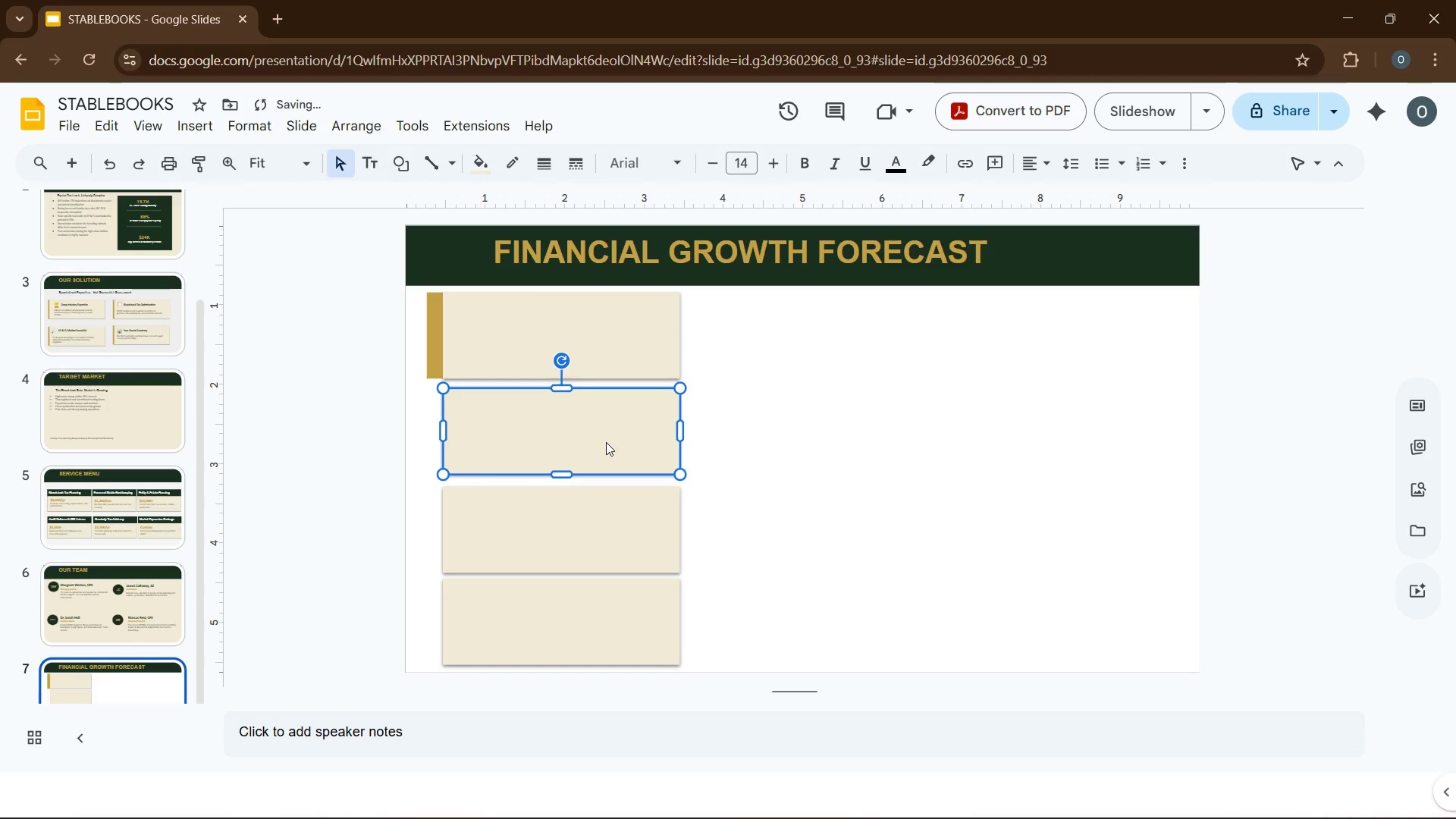 
key(ArrowUp)
 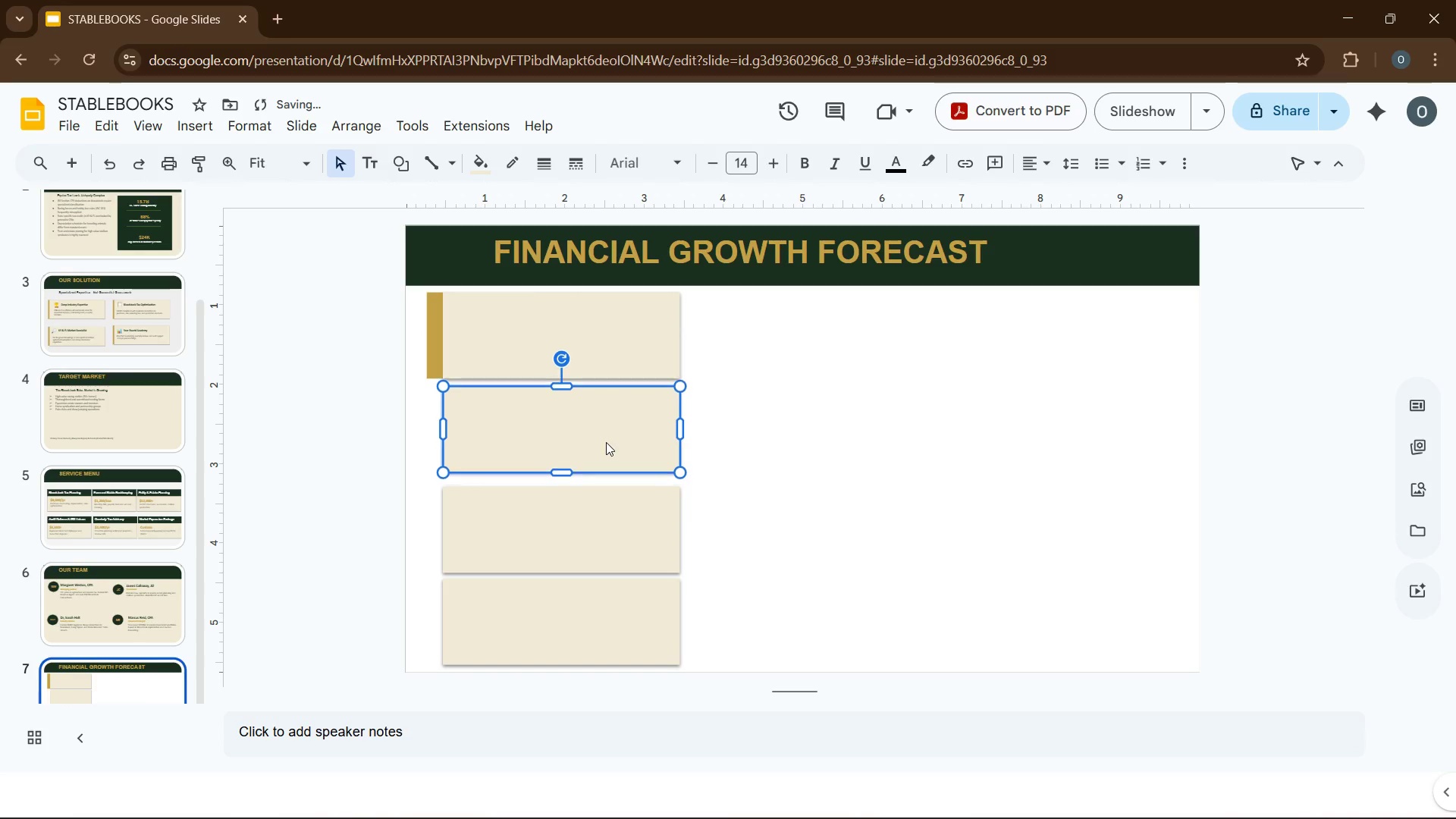 
key(ArrowUp)
 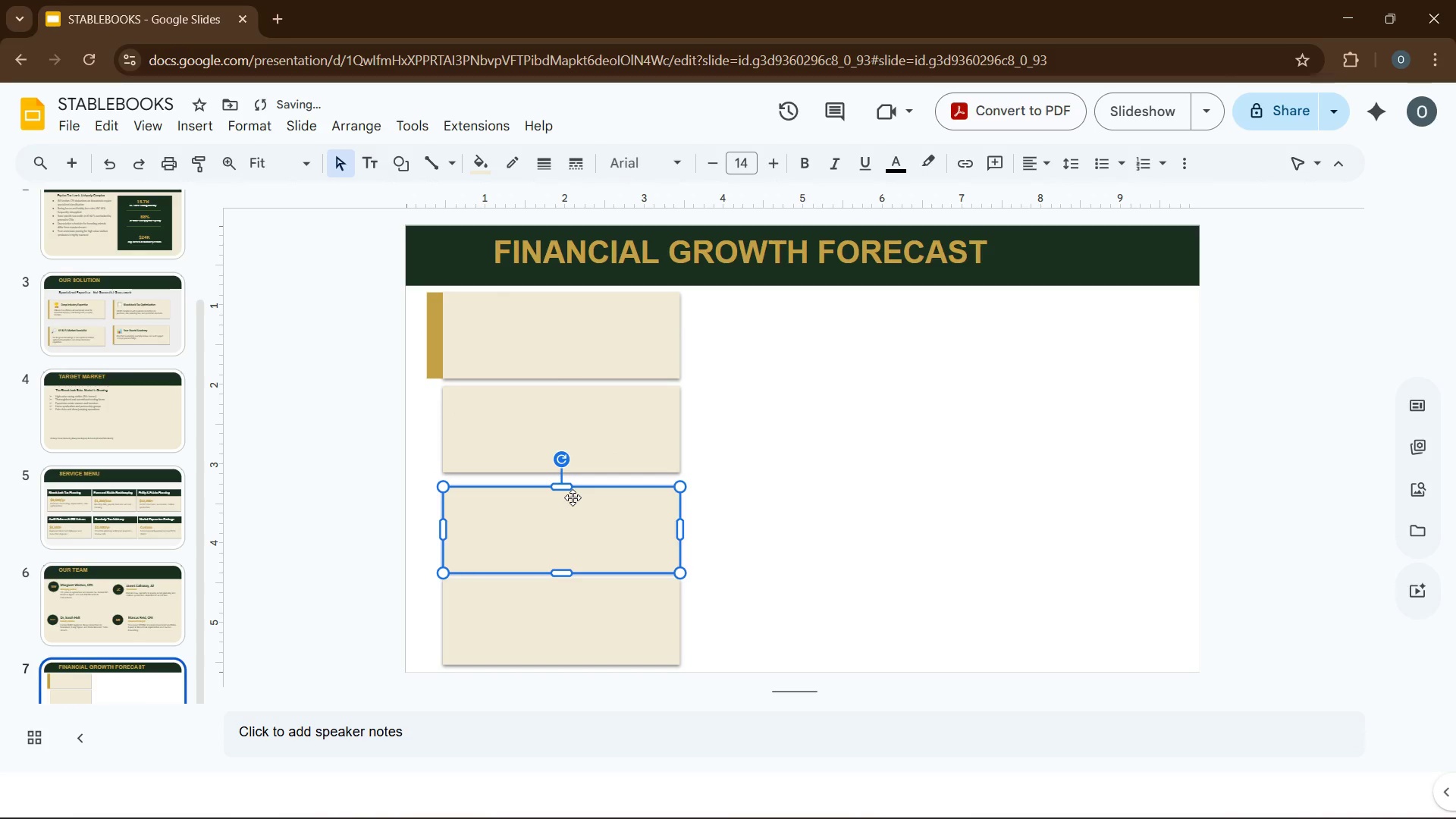 
key(ArrowUp)
 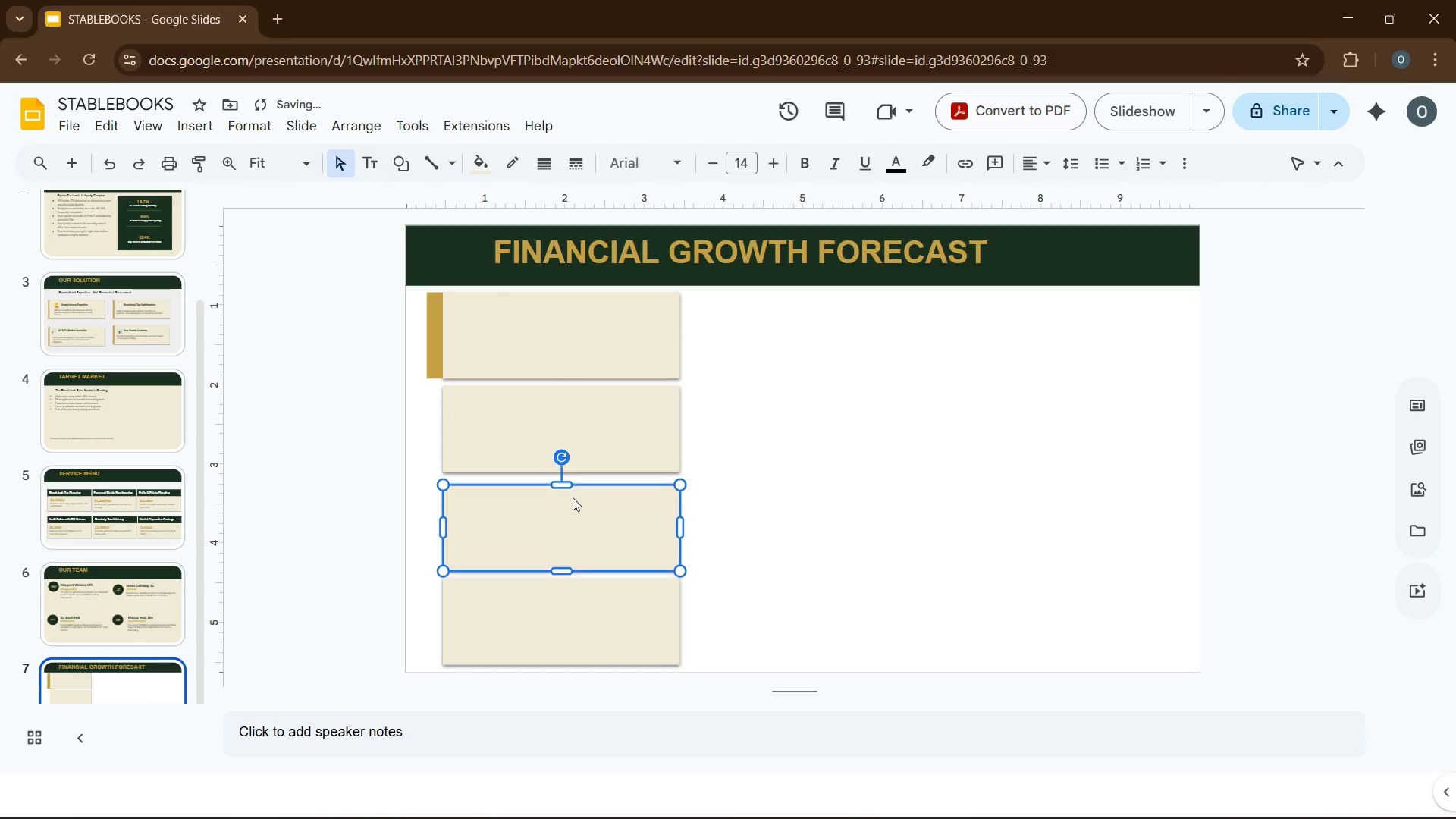 
key(ArrowUp)
 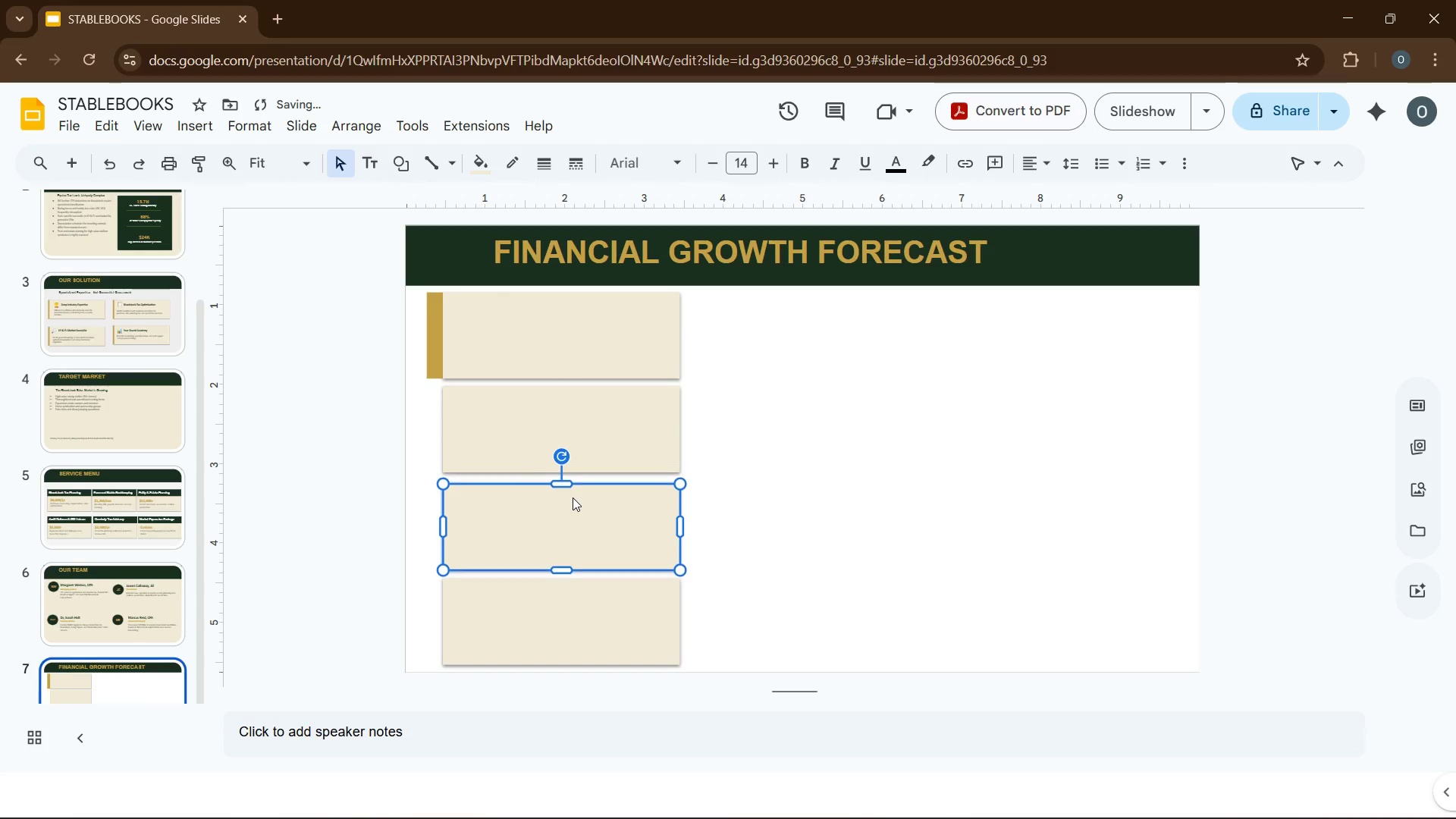 
key(ArrowUp)
 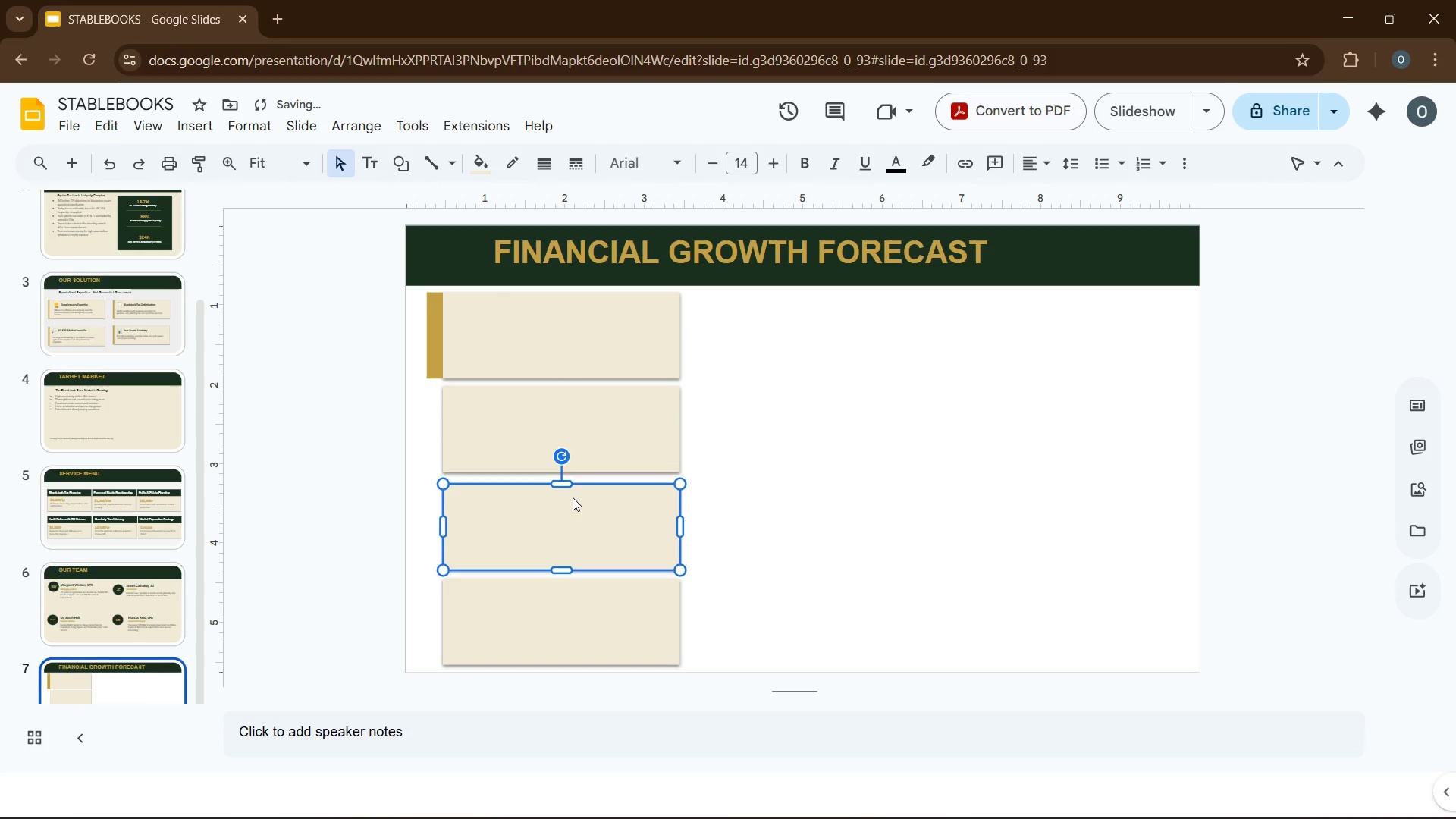 
key(ArrowUp)
 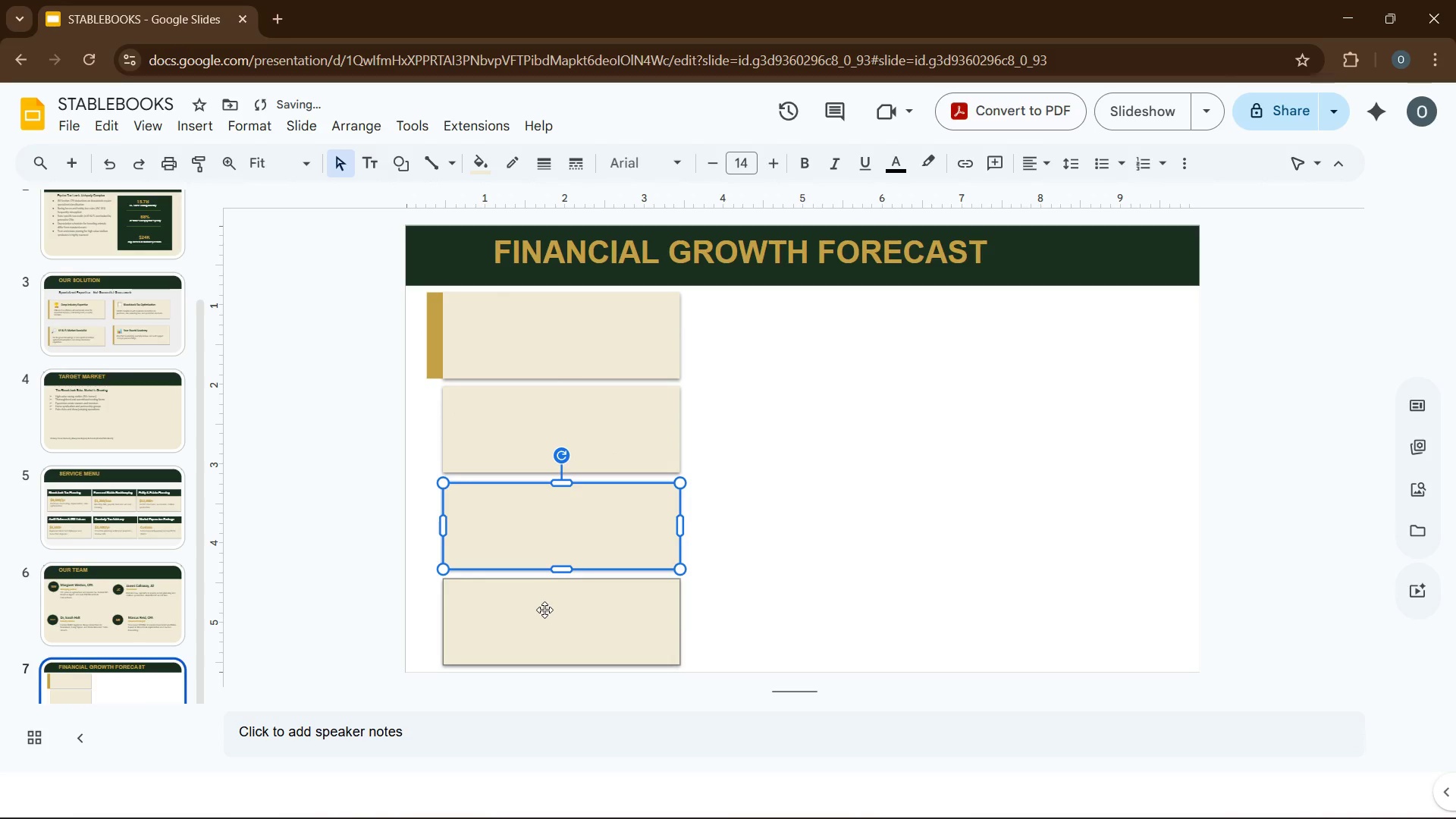 
left_click([544, 610])
 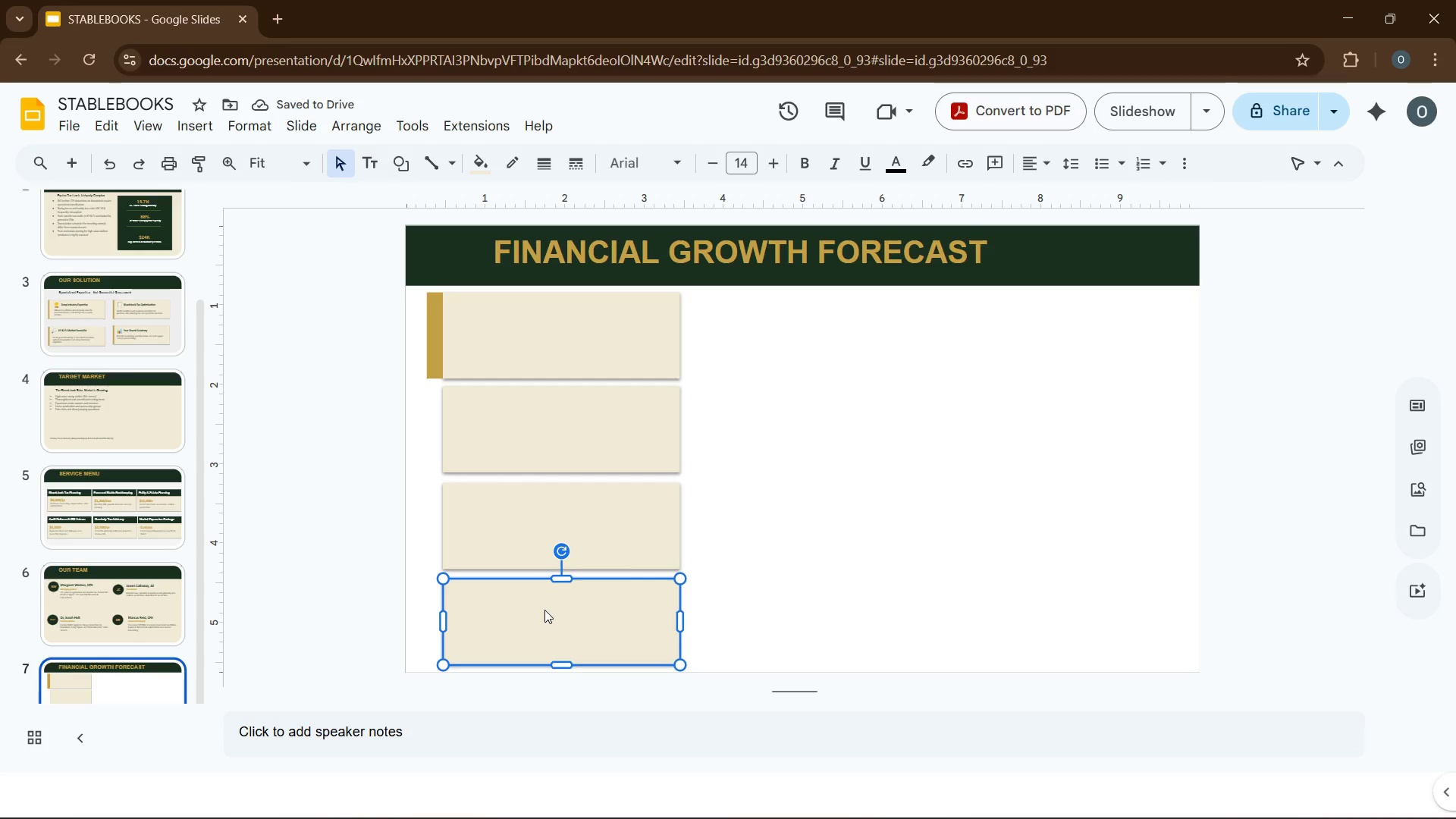 
key(ArrowUp)
 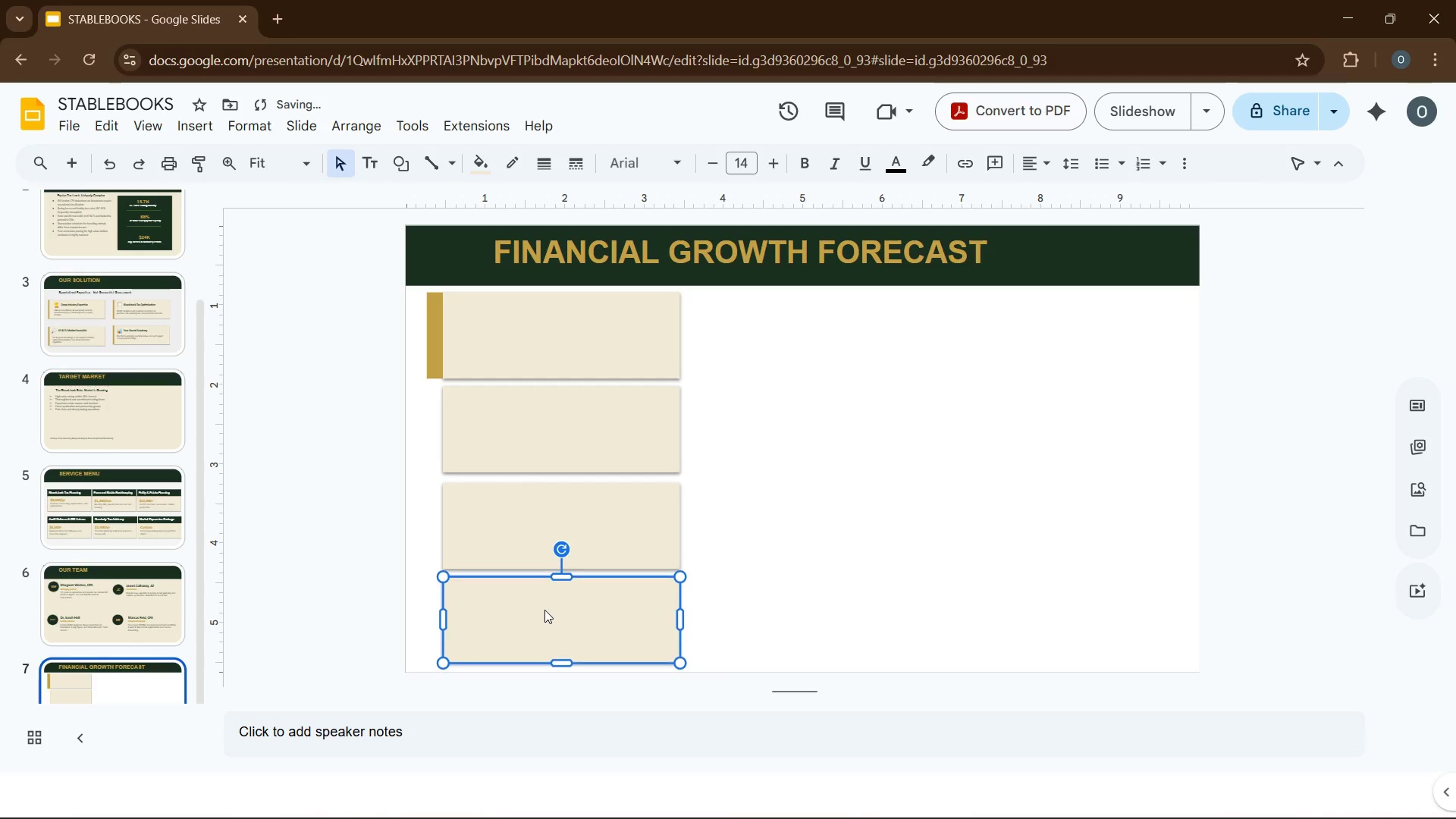 
key(ArrowUp)
 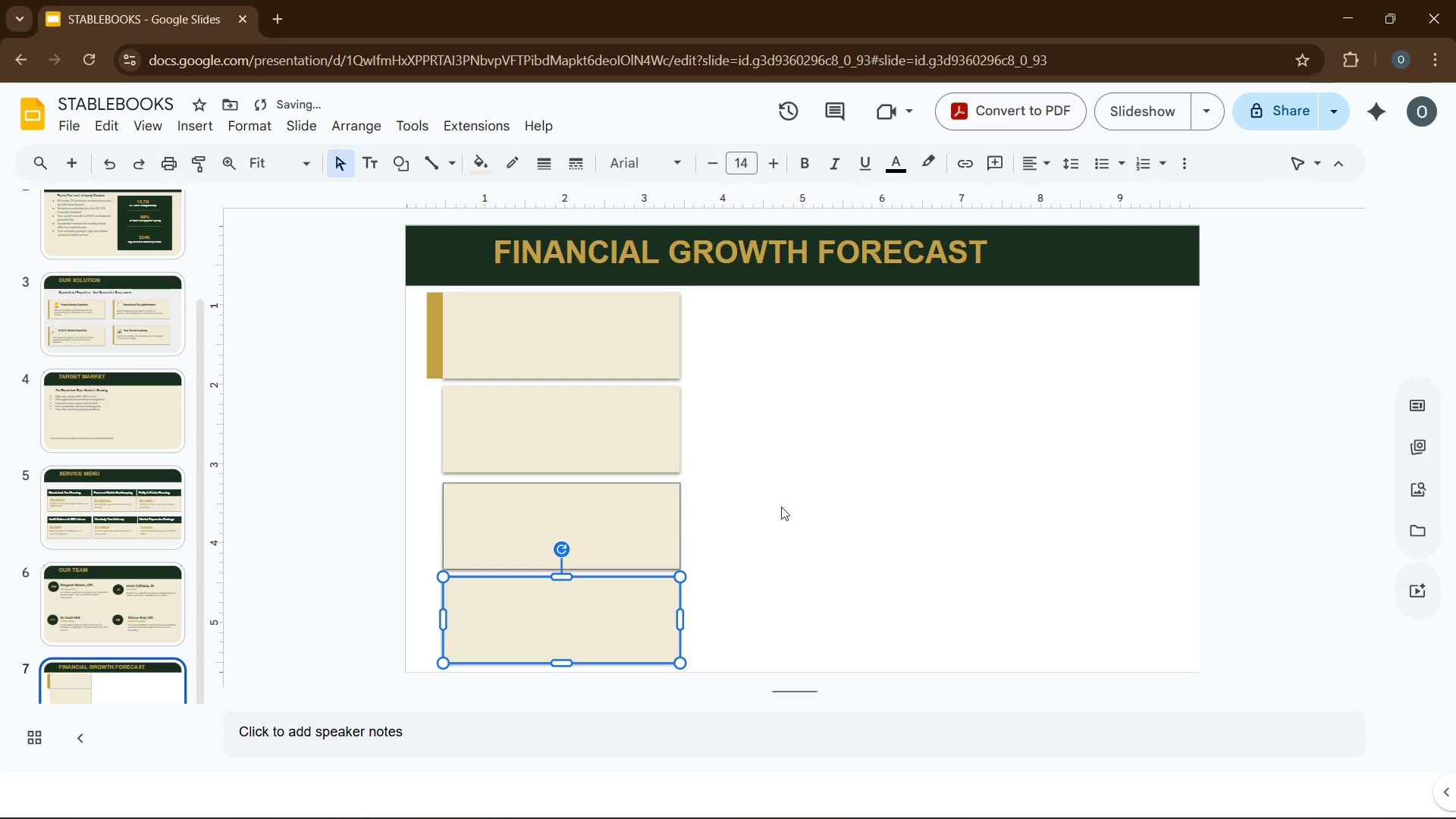 
left_click([805, 498])
 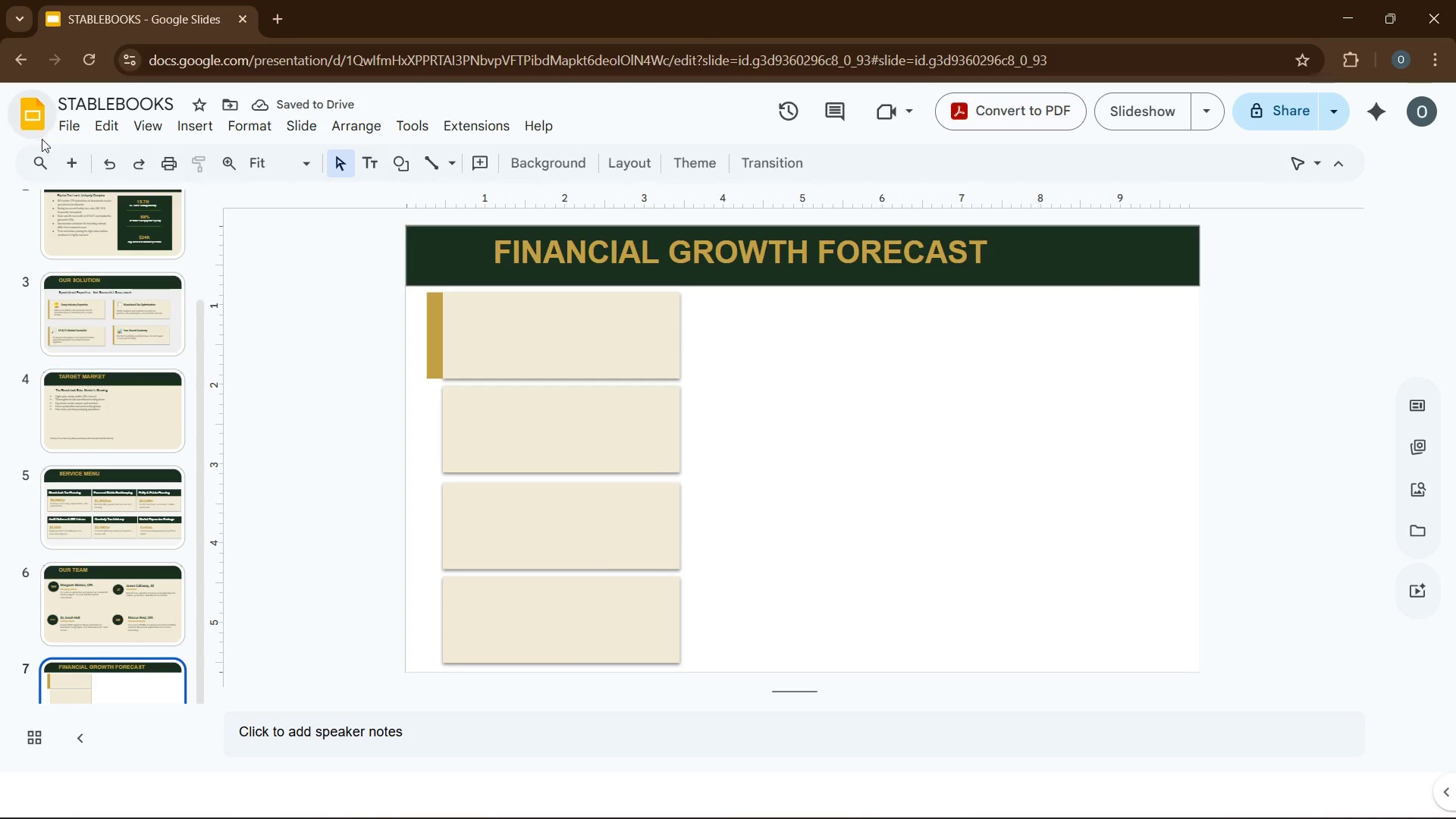 
left_click([437, 359])
 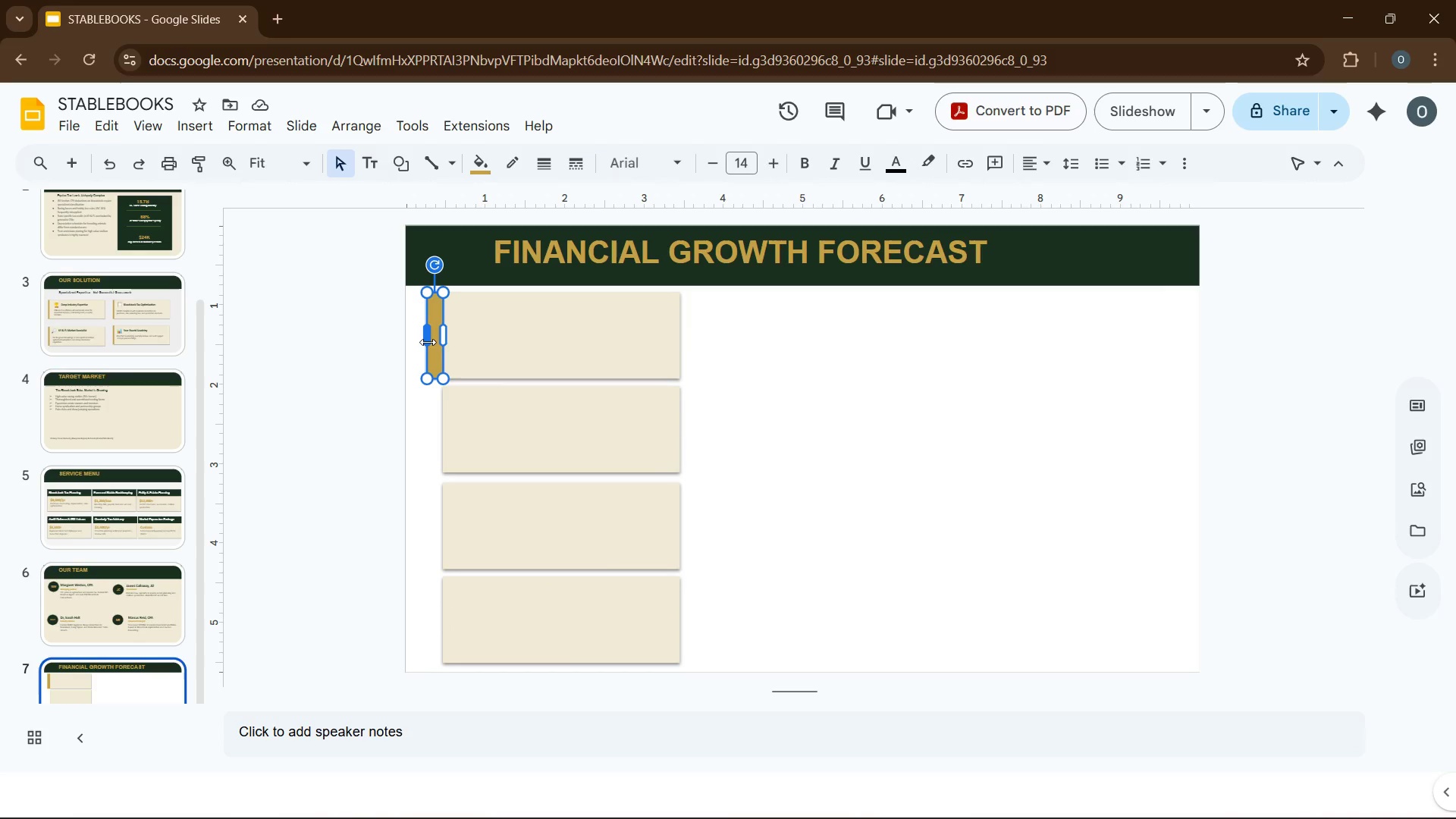 
left_click_drag(start_coordinate=[423, 340], to_coordinate=[434, 340])
 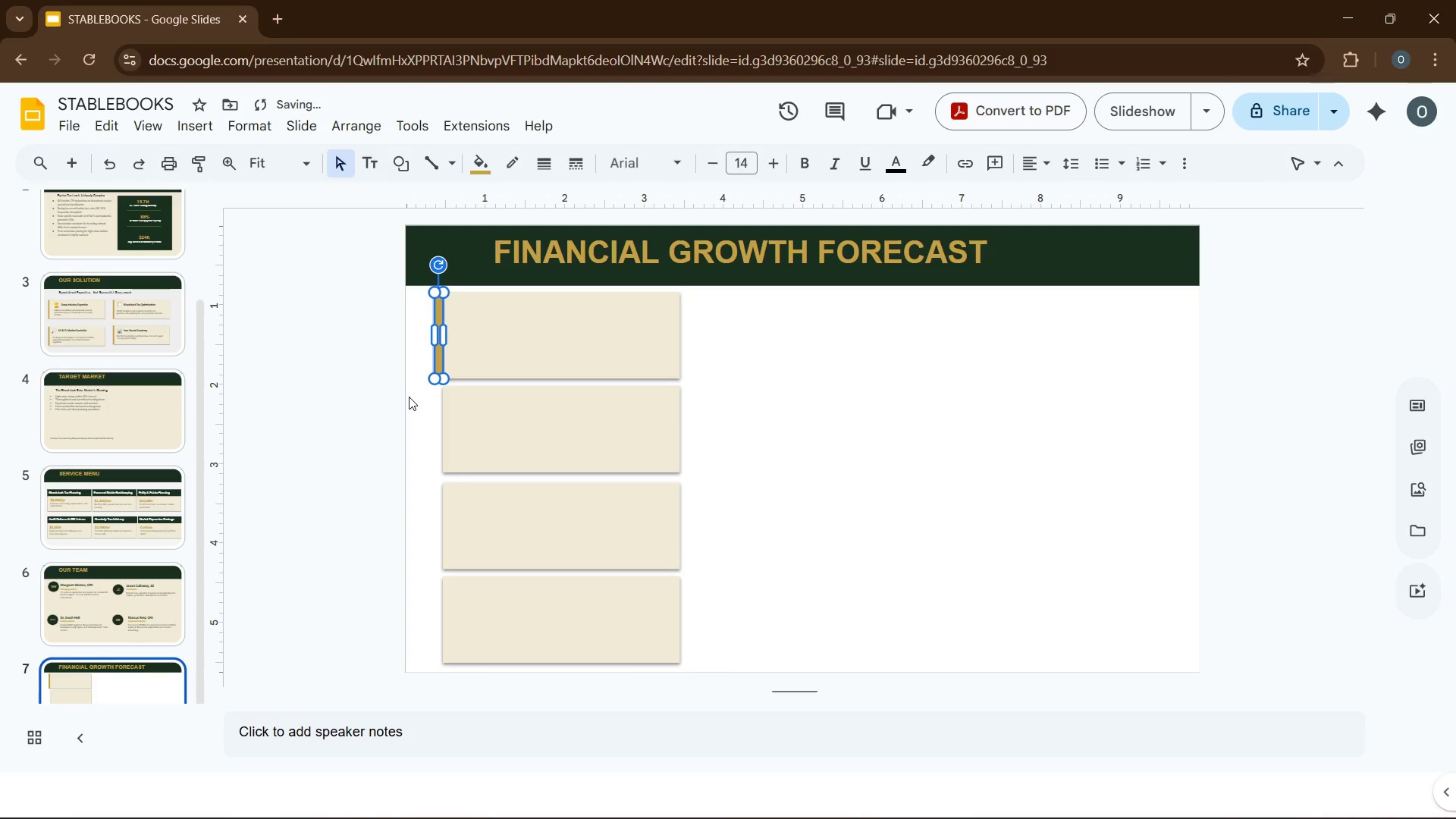 
left_click([409, 397])
 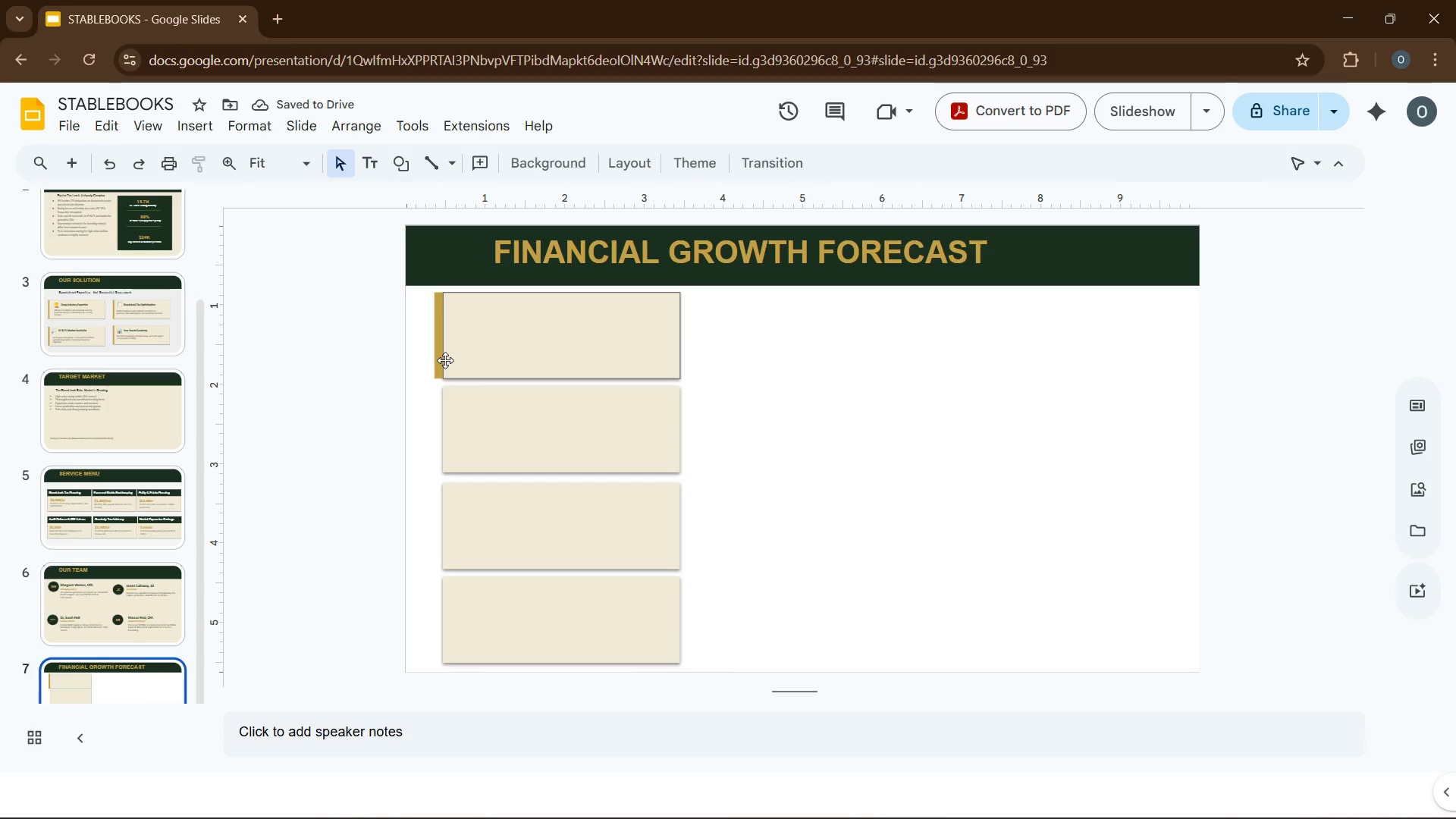 
left_click([441, 360])
 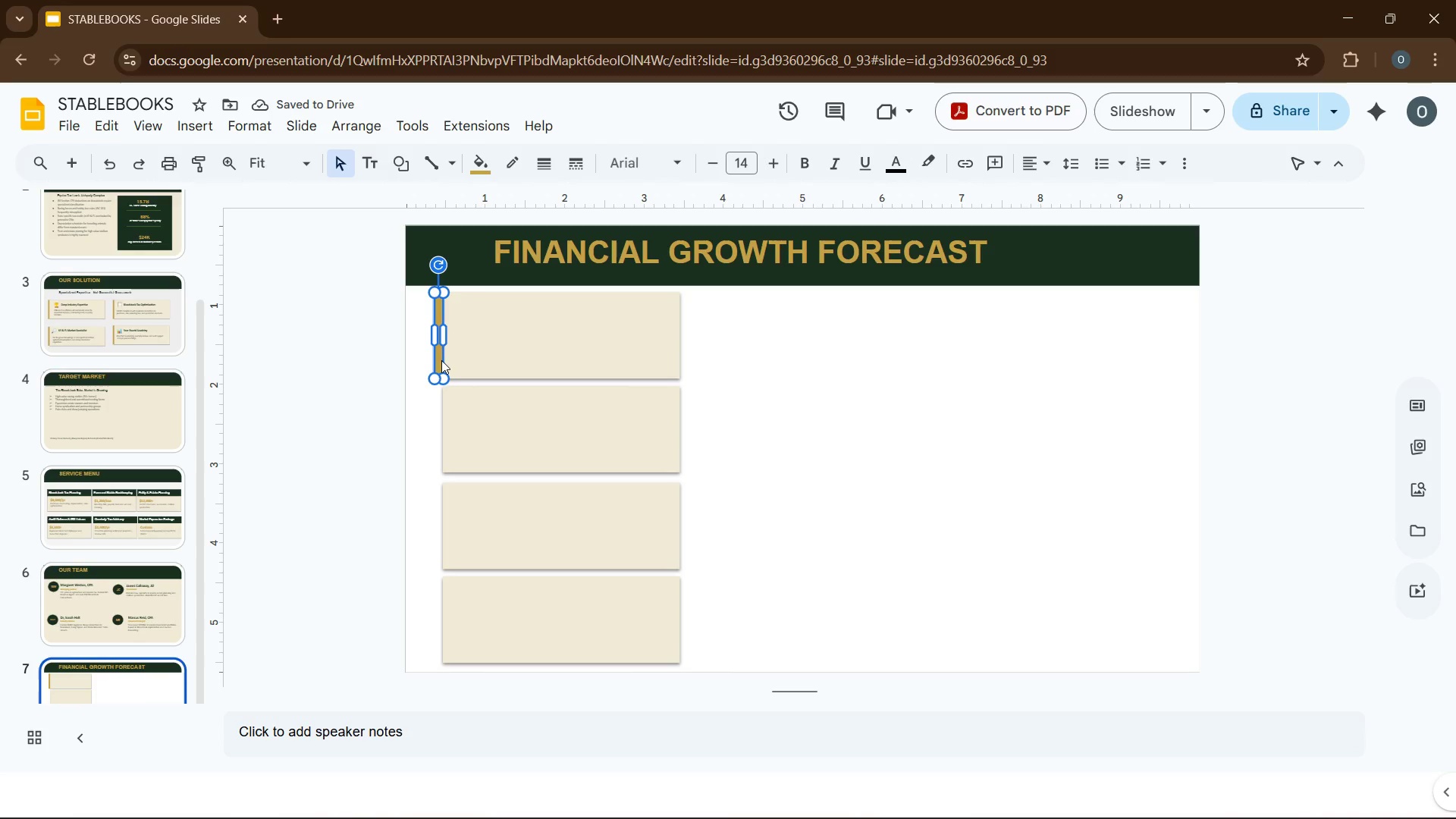 
key(Control+D)
 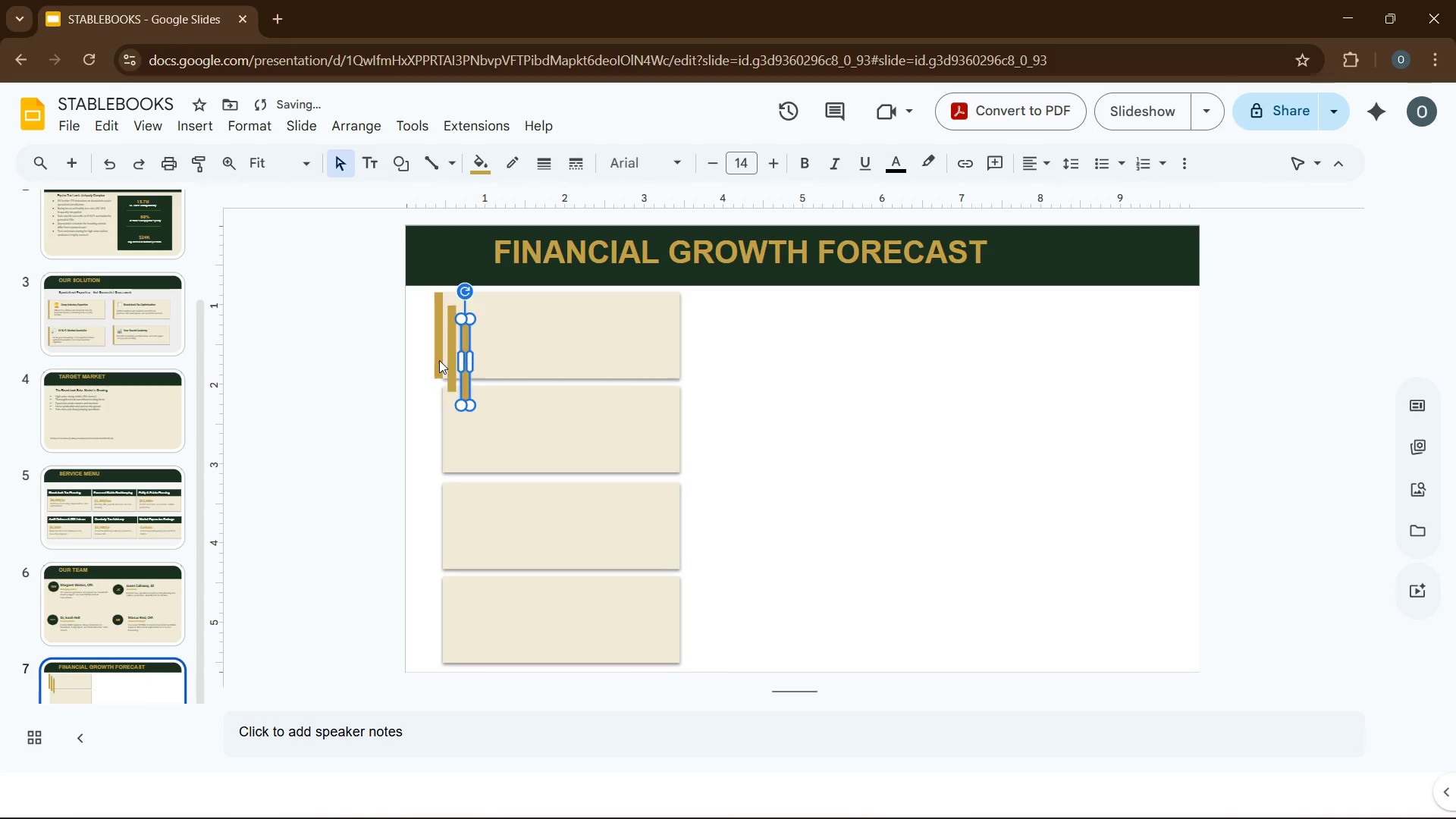 
key(Control+D)
 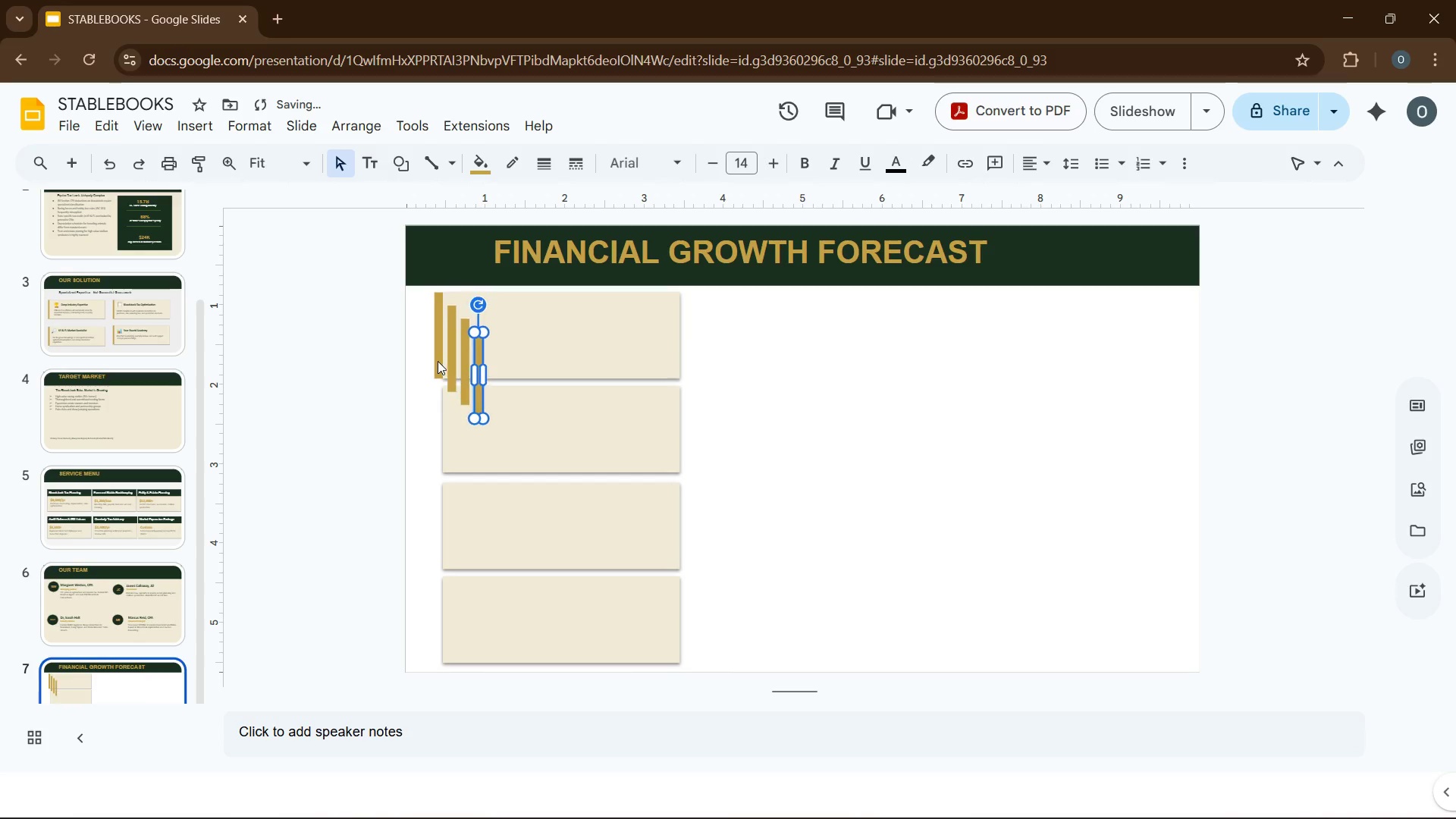 
key(Control+D)
 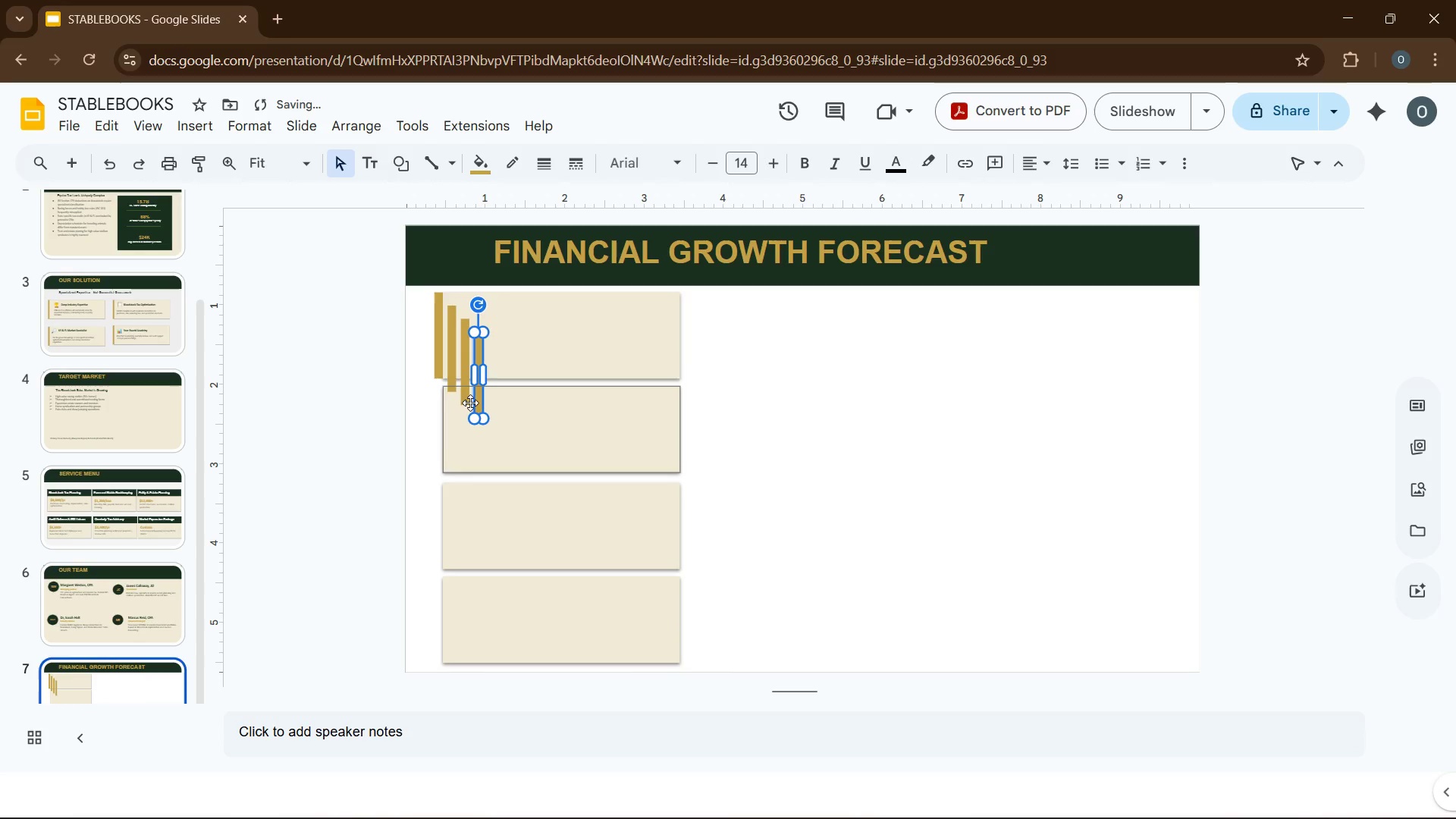 
left_click_drag(start_coordinate=[479, 399], to_coordinate=[437, 547])
 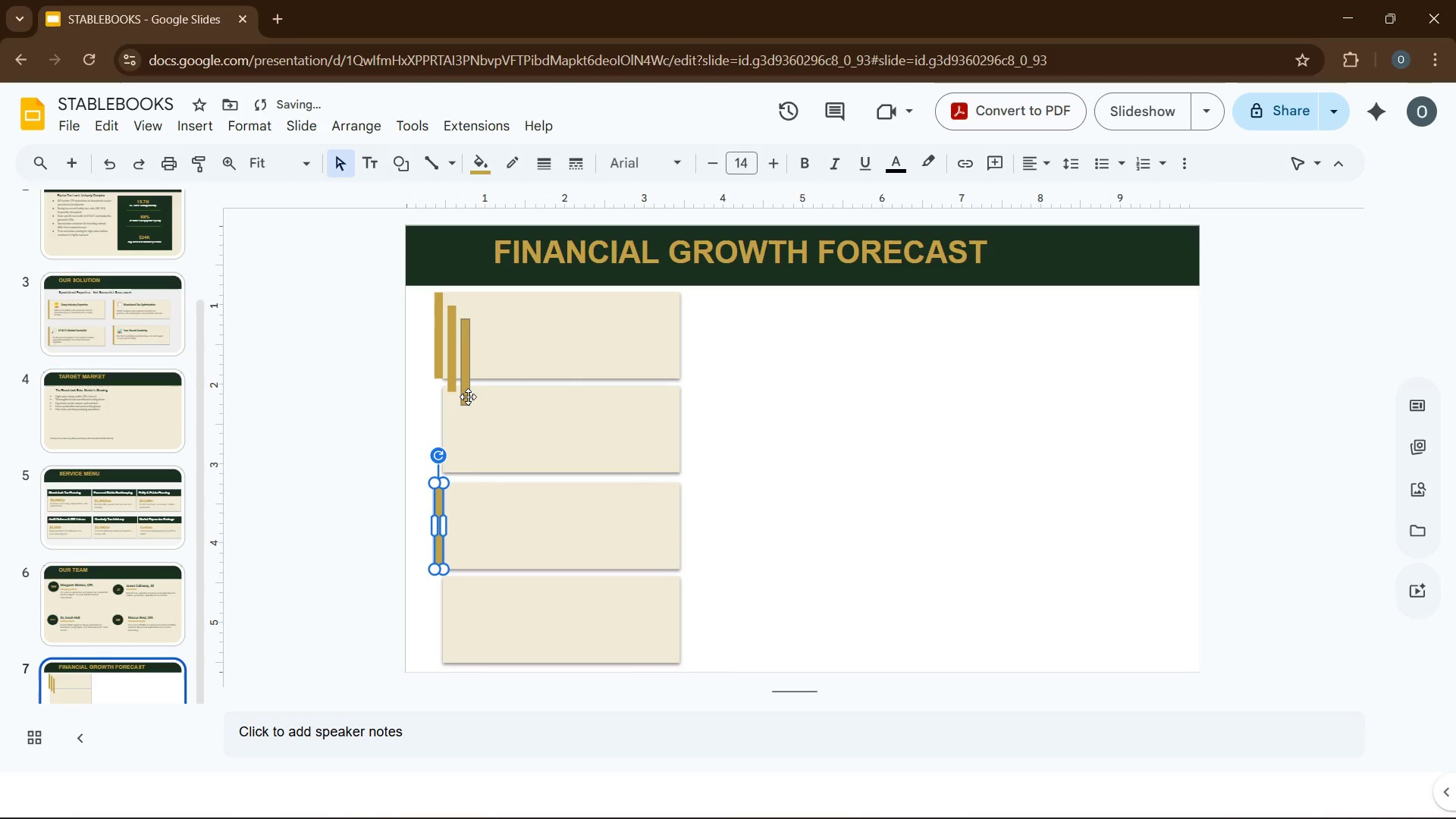 
left_click_drag(start_coordinate=[468, 397], to_coordinate=[438, 467])
 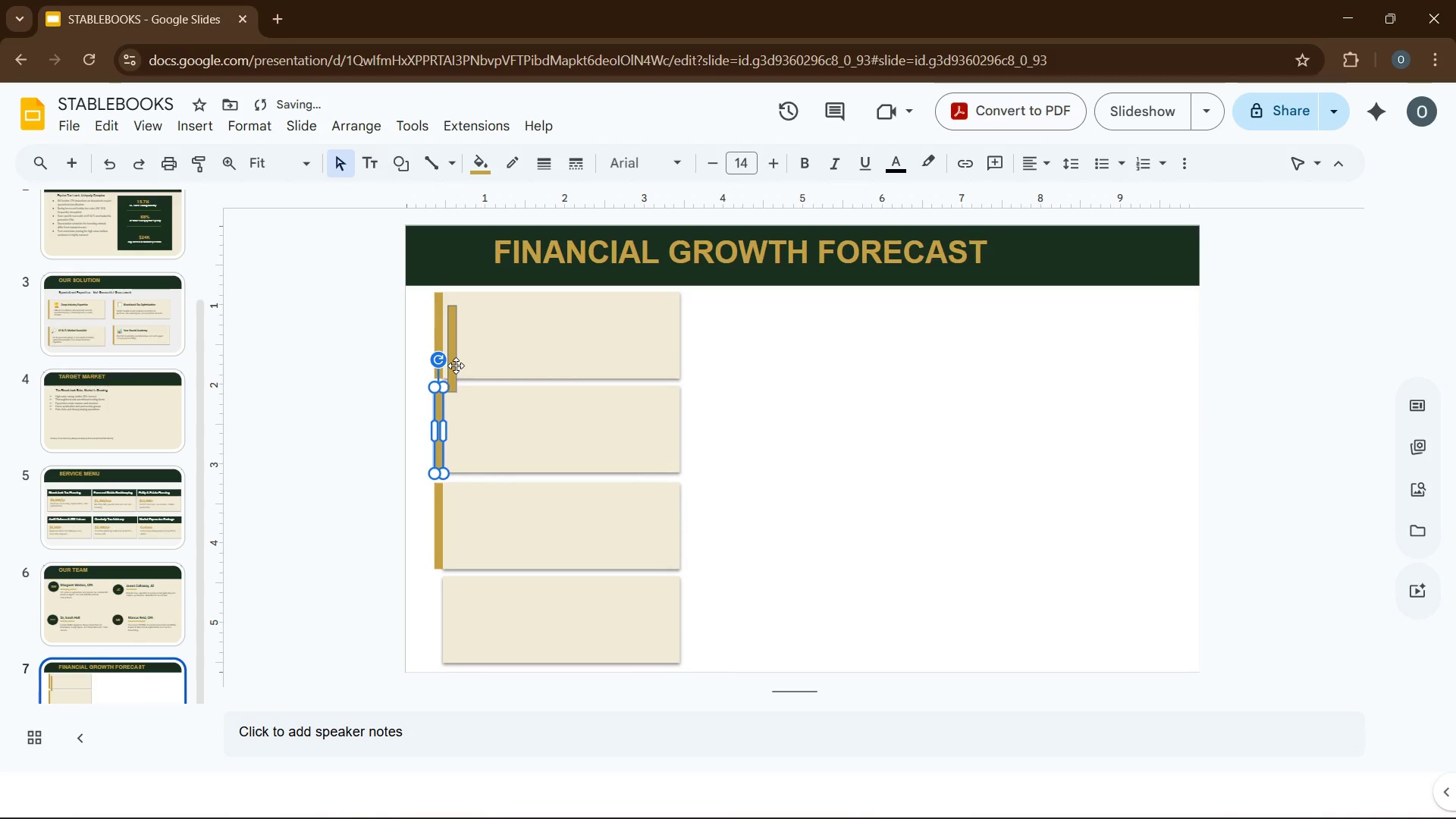 
left_click_drag(start_coordinate=[456, 366], to_coordinate=[439, 636])
 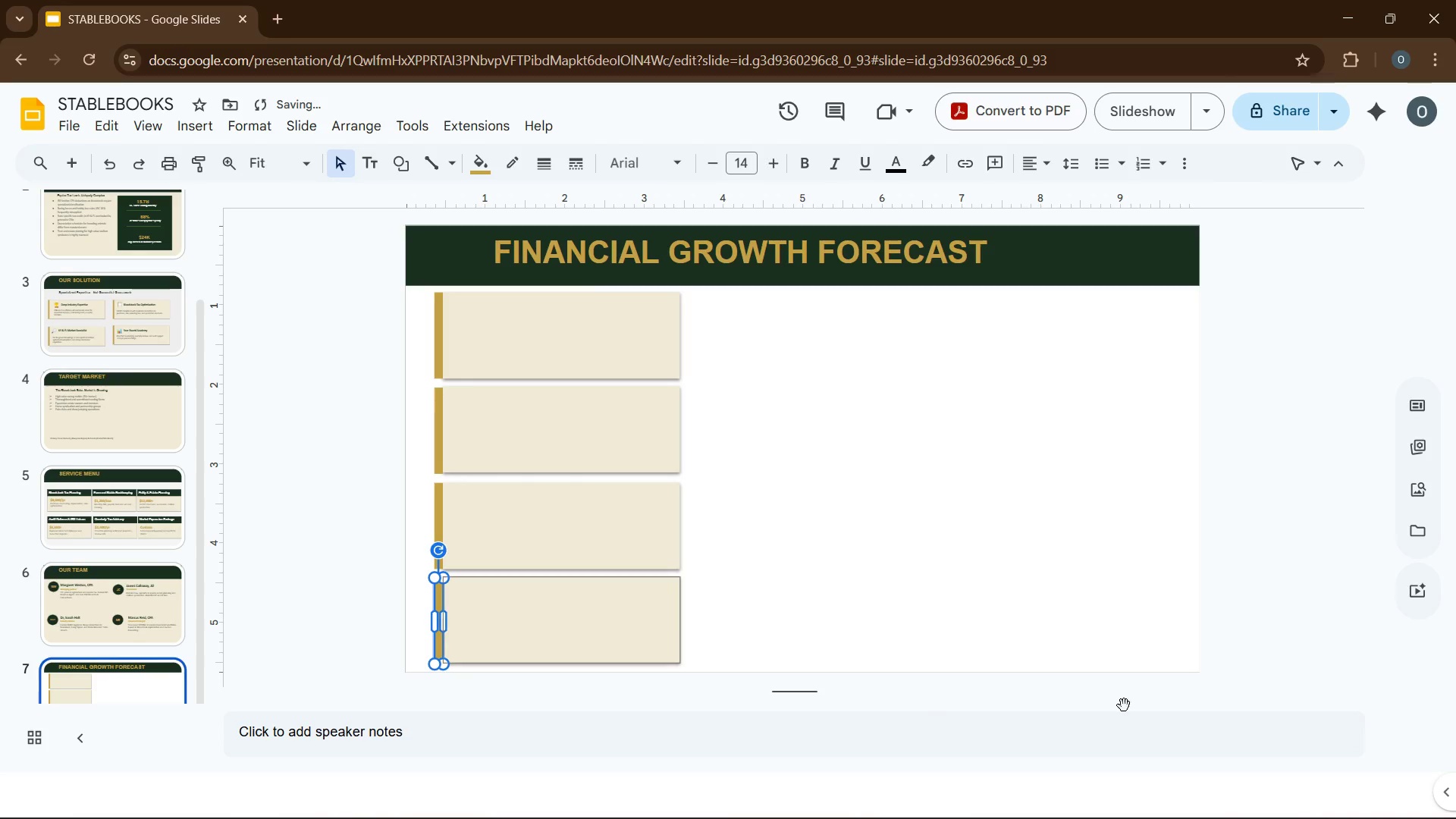 
left_click([1149, 704])
 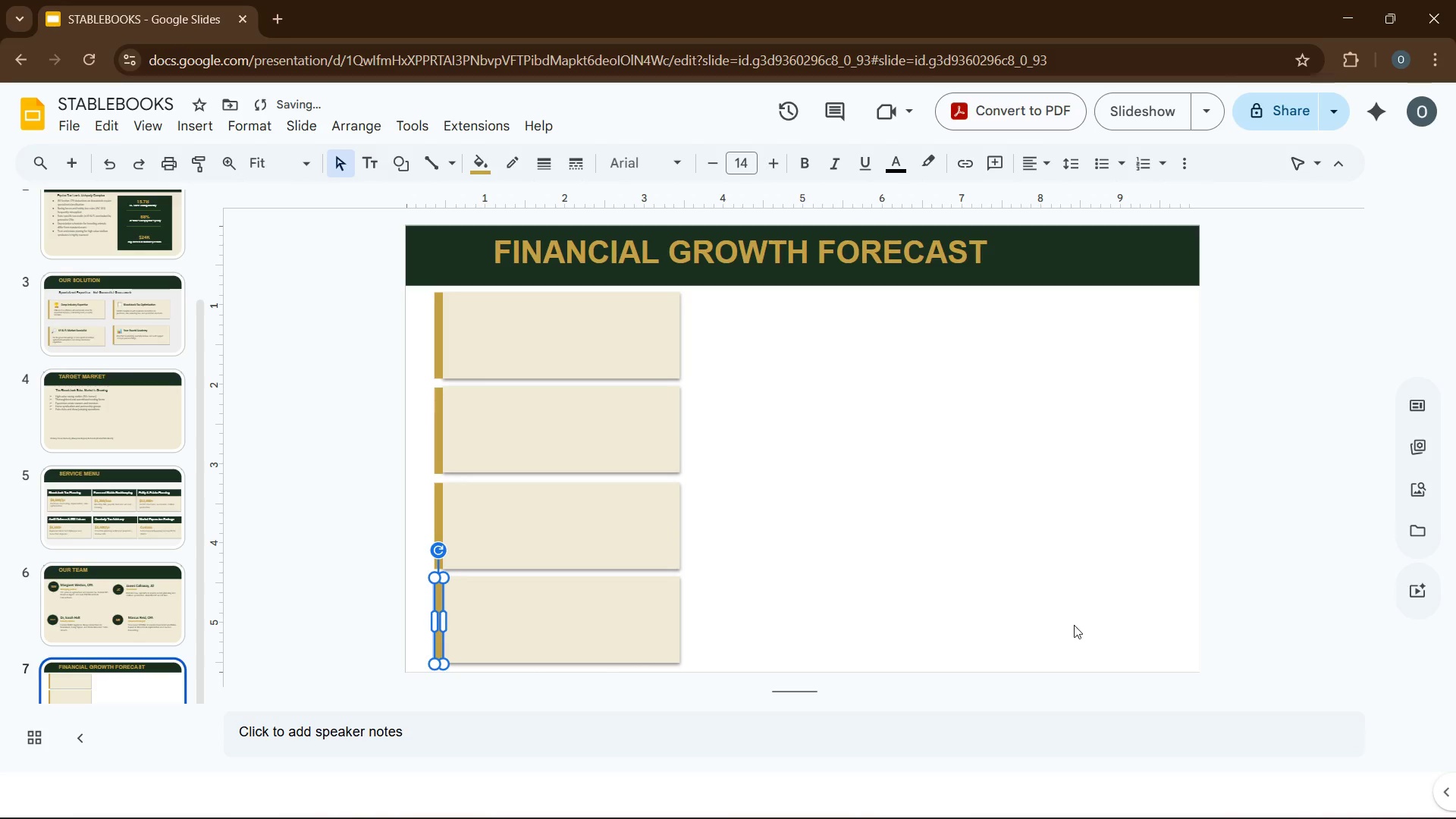 
left_click([831, 555])
 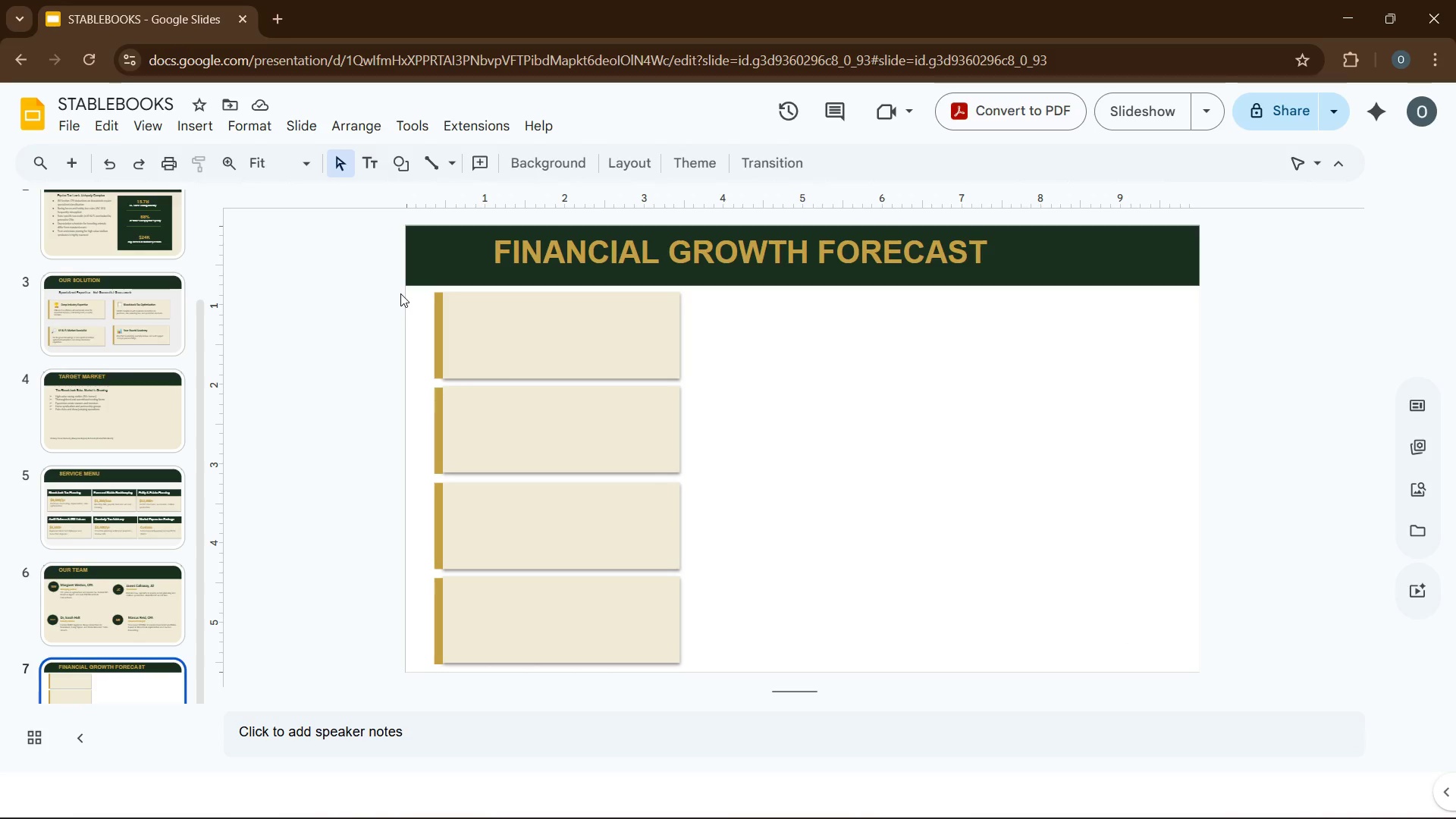 
wait(7.33)
 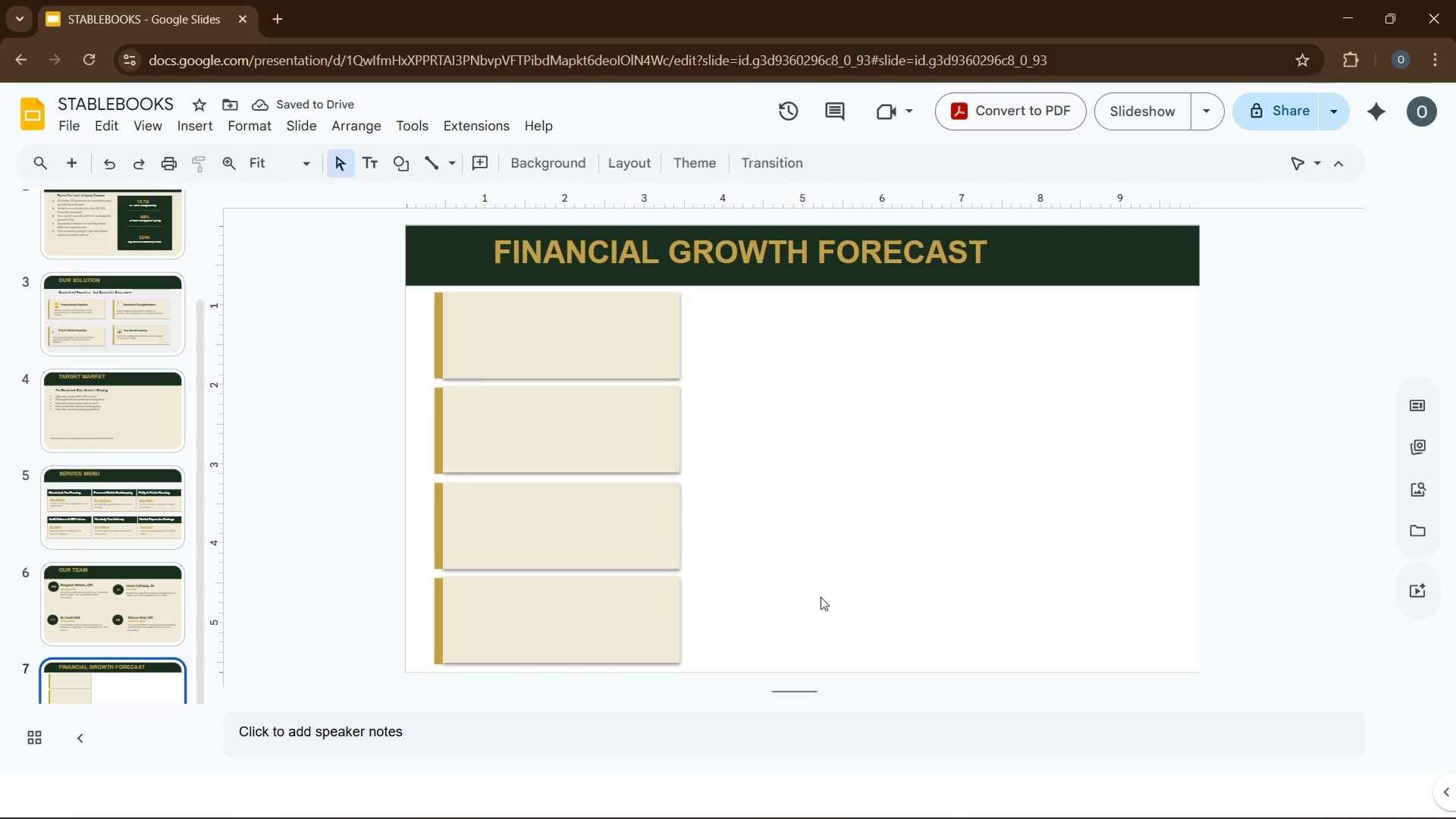 
left_click([482, 344])
 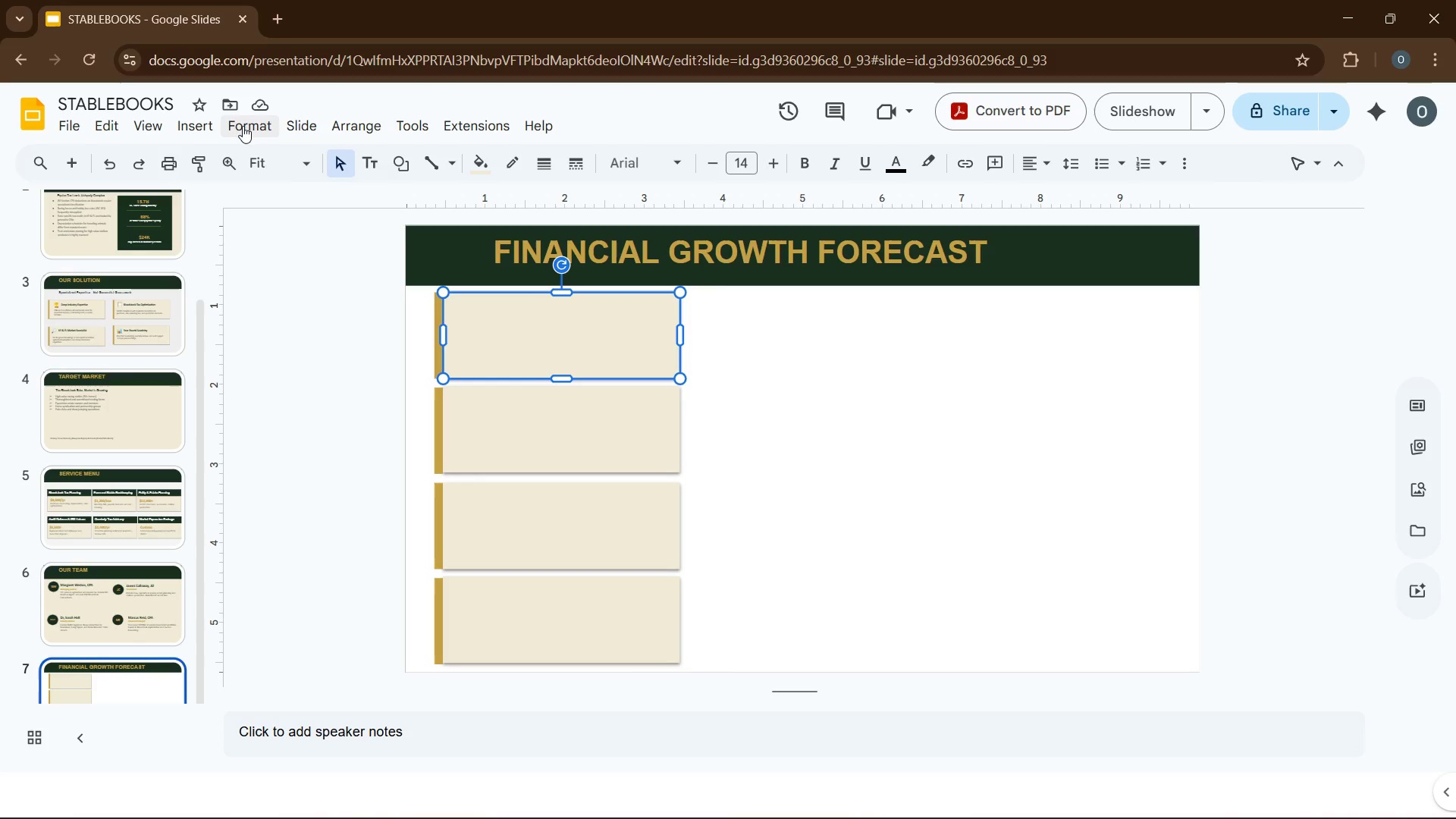 
mouse_move([243, 127])
 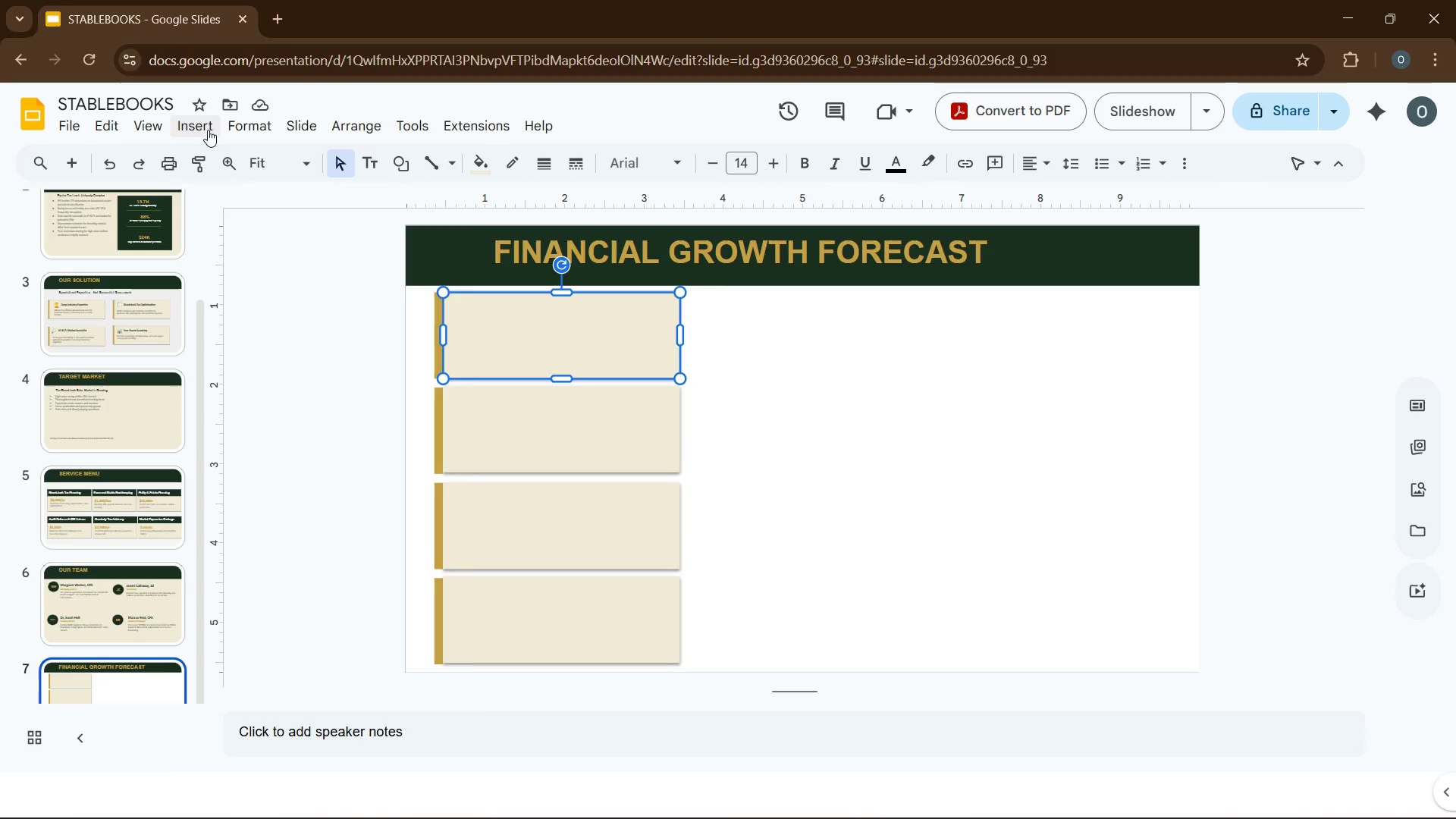 
left_click([207, 128])
 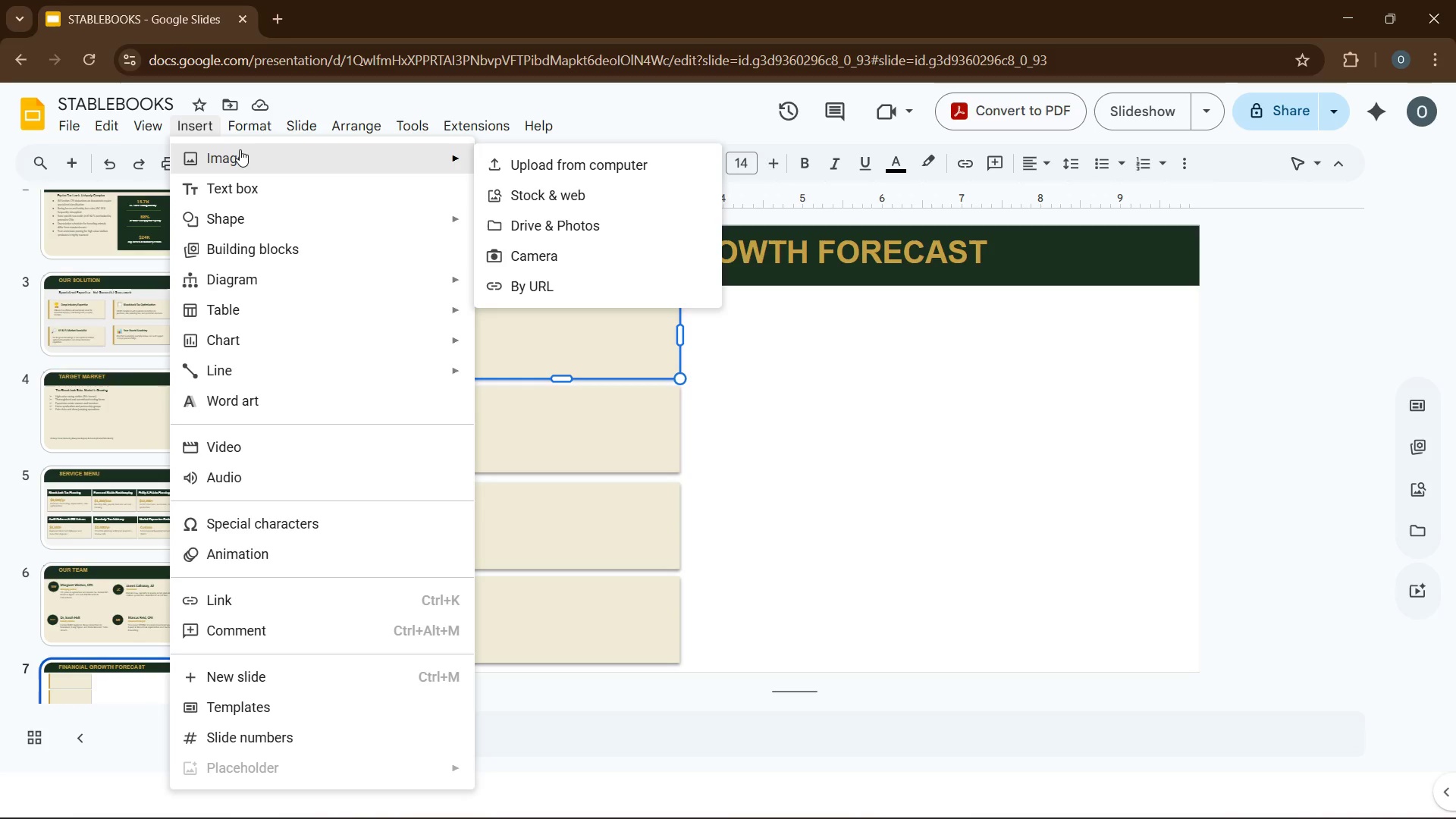 
left_click([254, 177])
 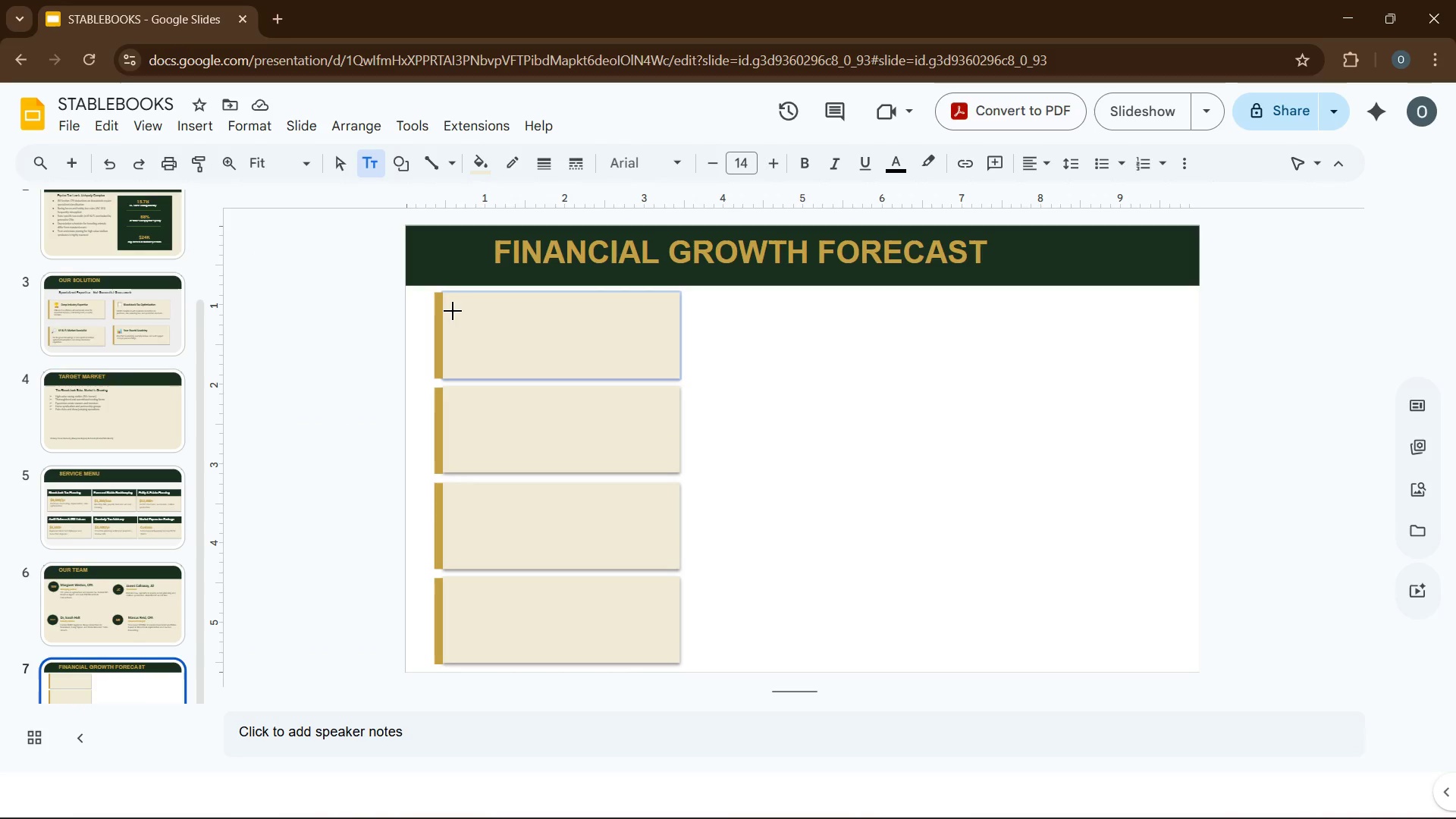 
left_click_drag(start_coordinate=[453, 303], to_coordinate=[533, 346])
 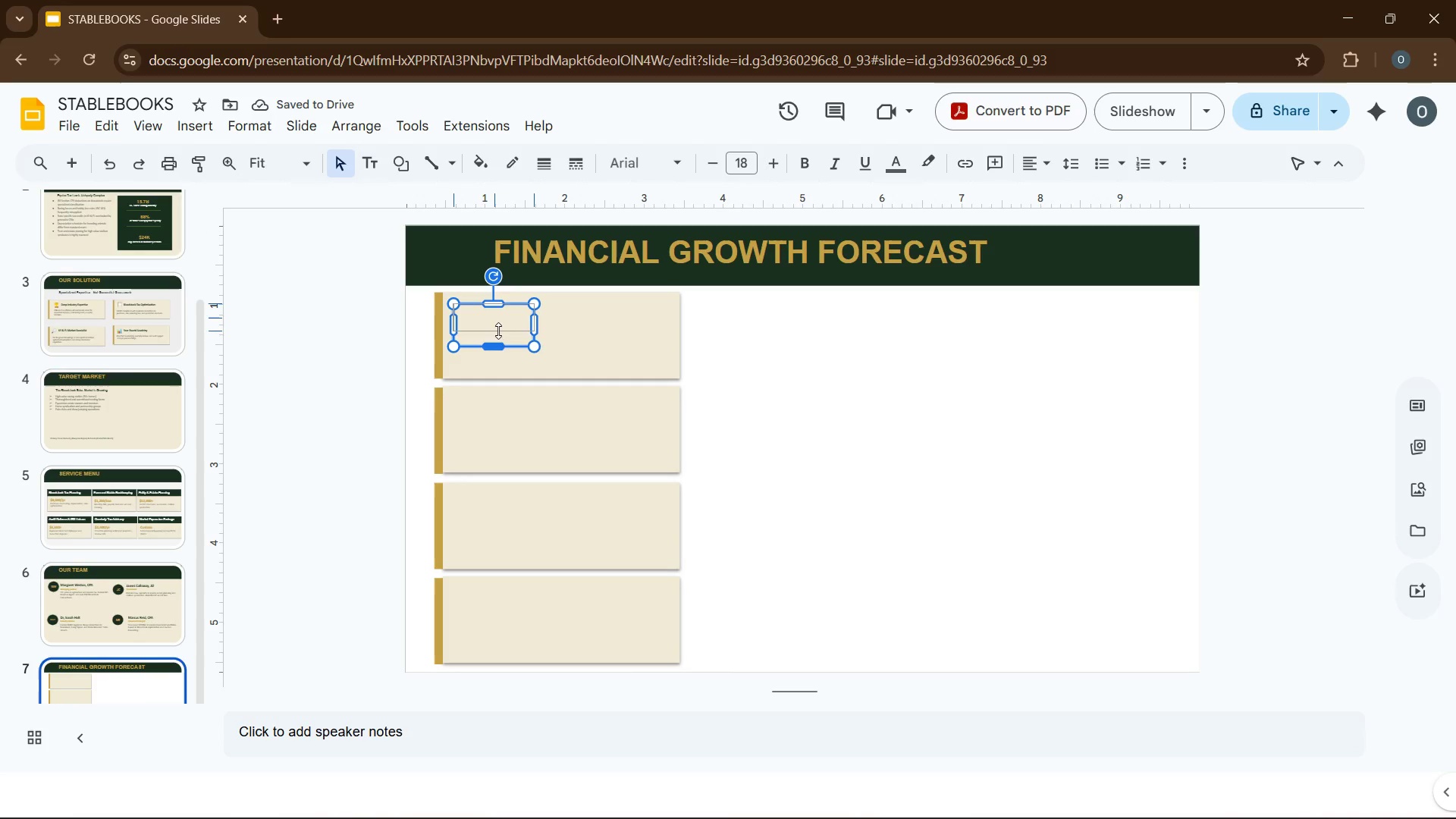 
left_click_drag(start_coordinate=[526, 328], to_coordinate=[524, 325])
 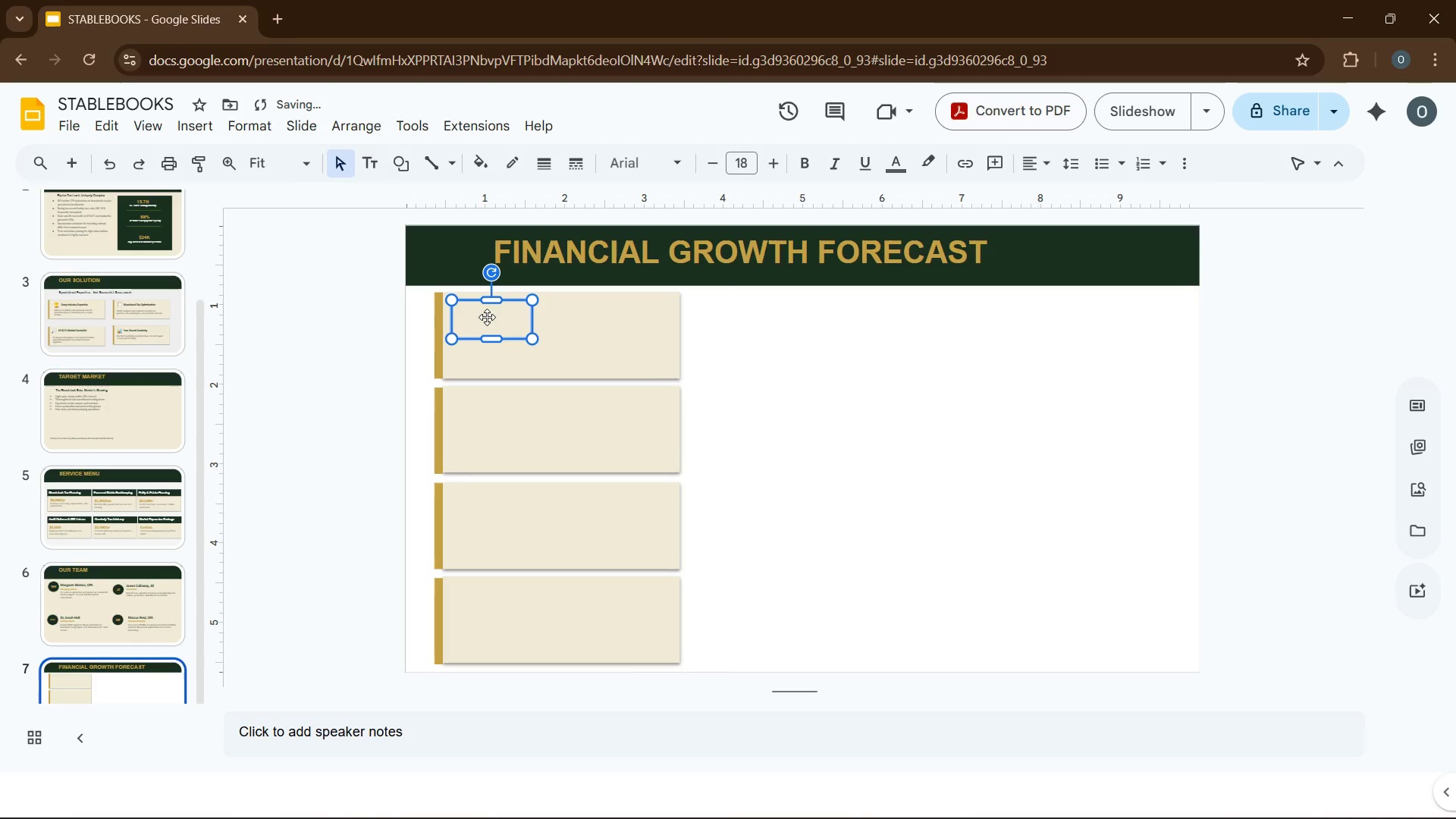 
left_click([487, 317])
 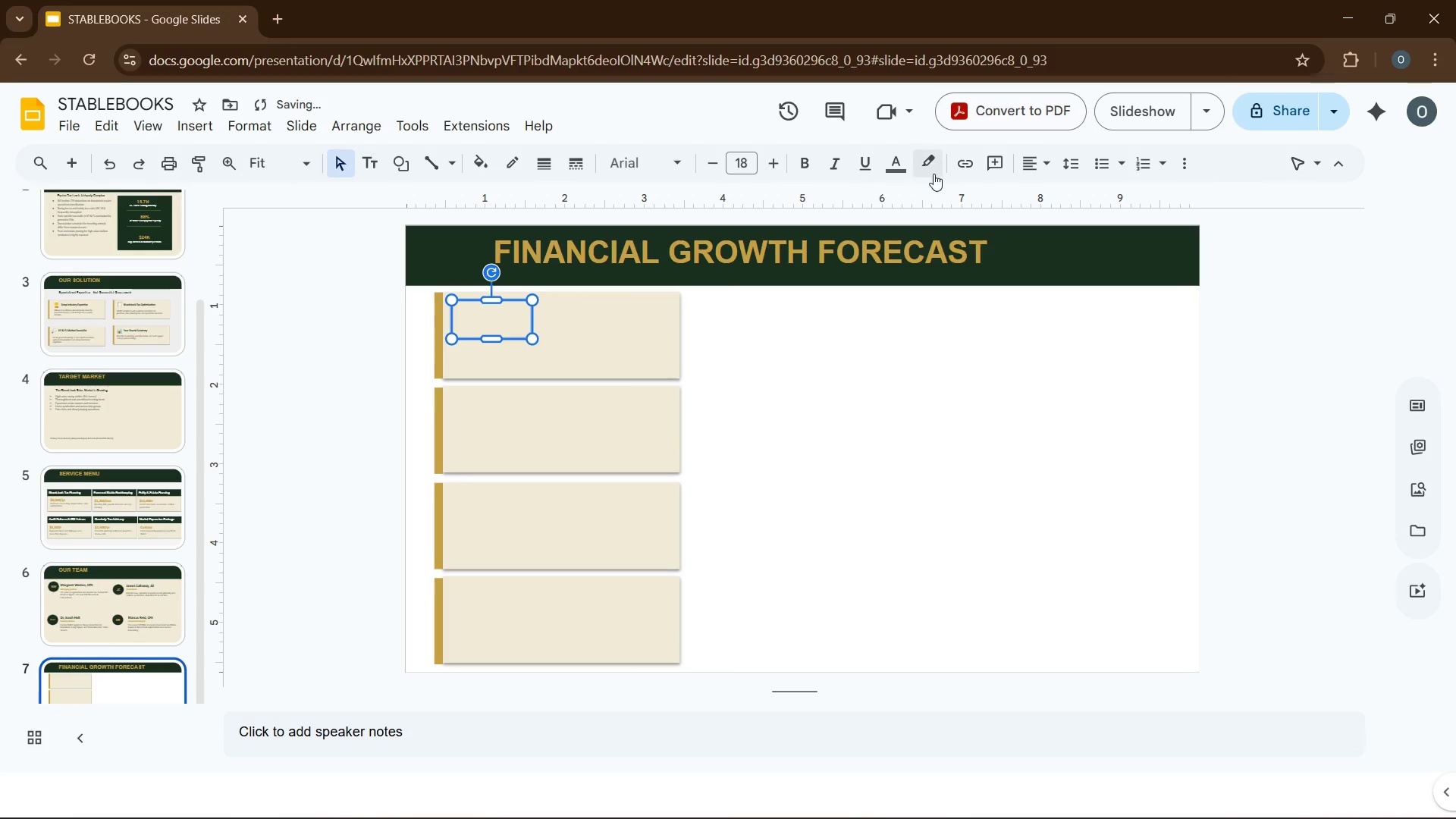 
left_click([898, 165])
 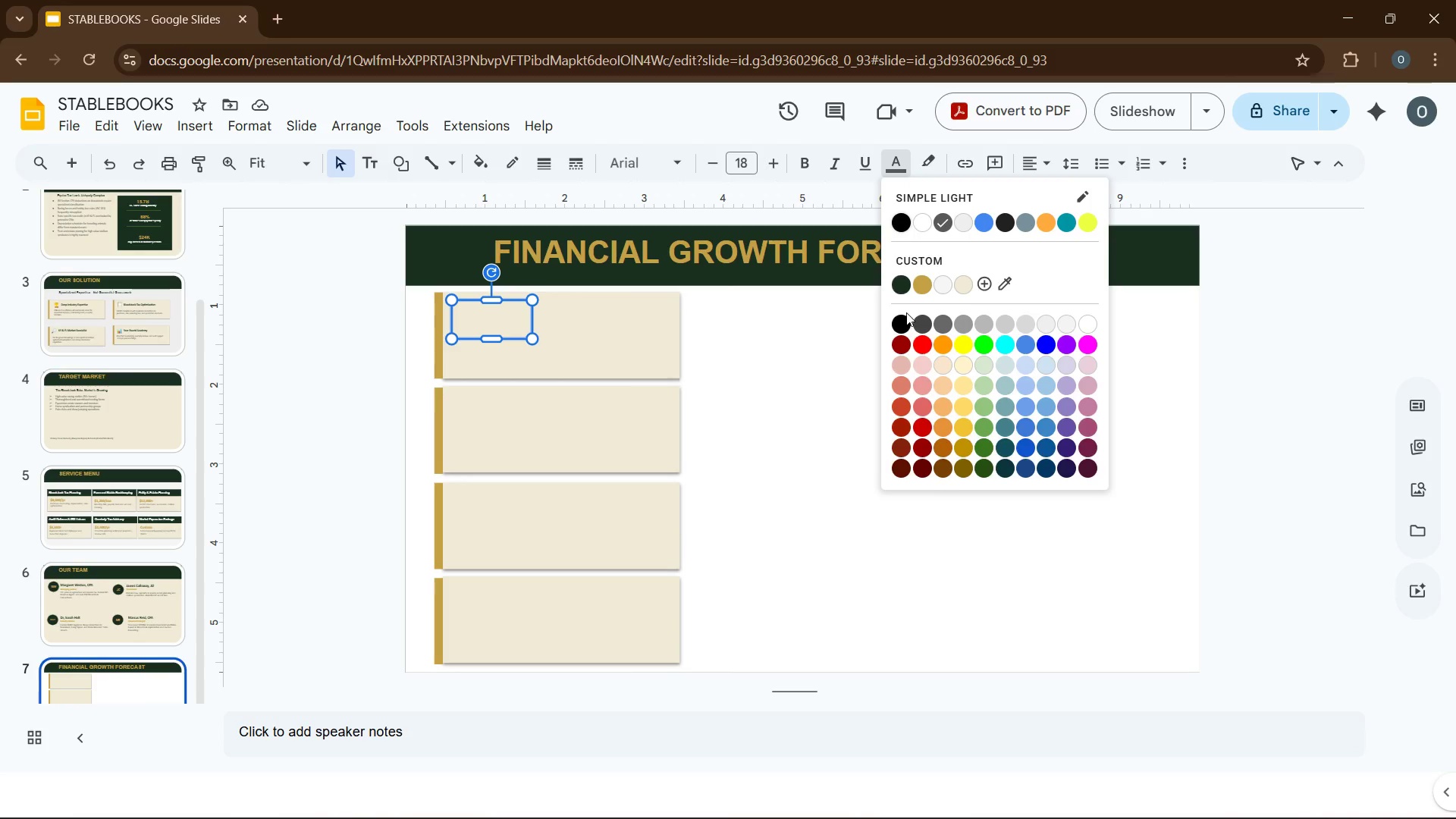 
wait(7.69)
 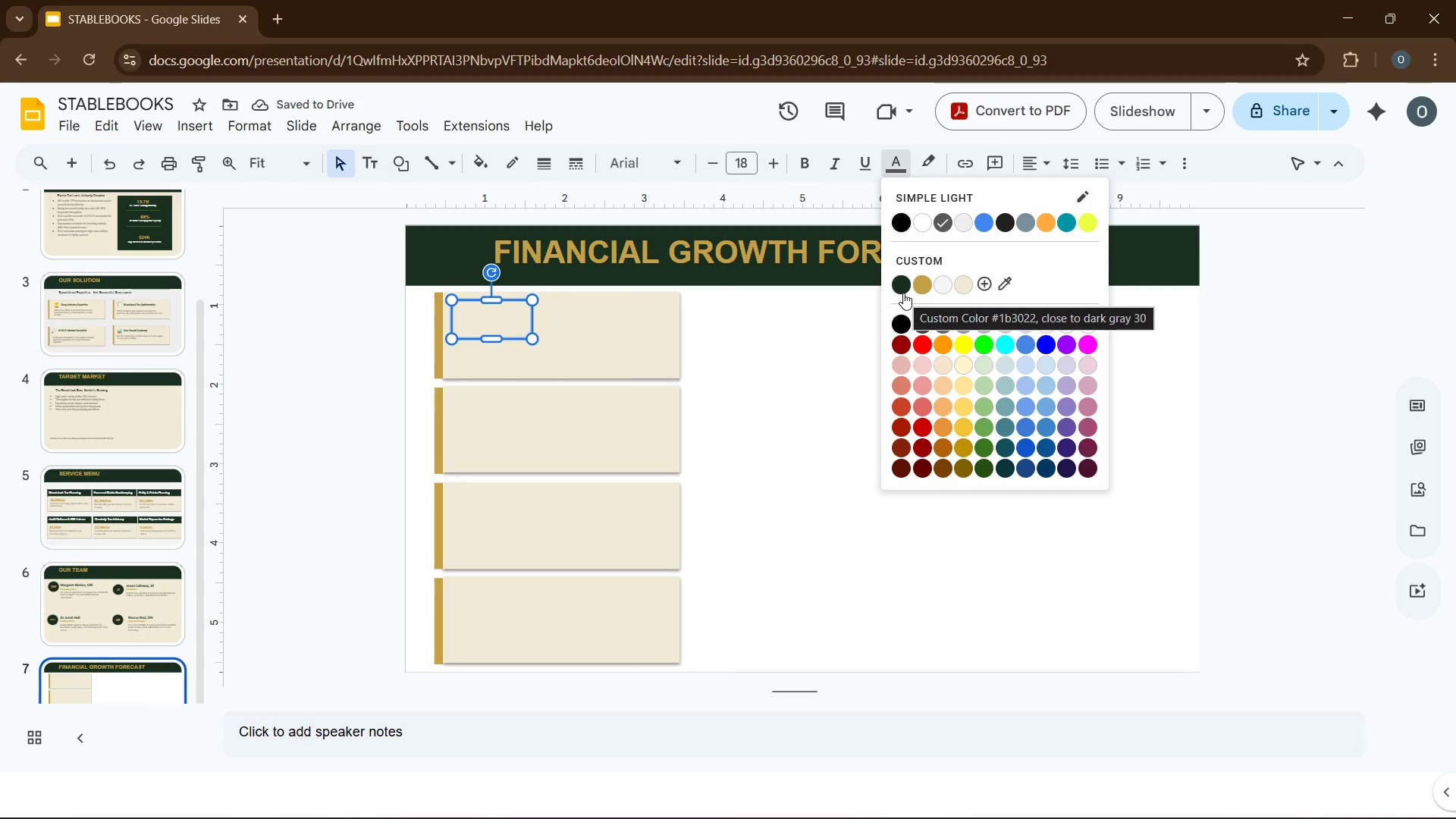 
left_click([984, 470])
 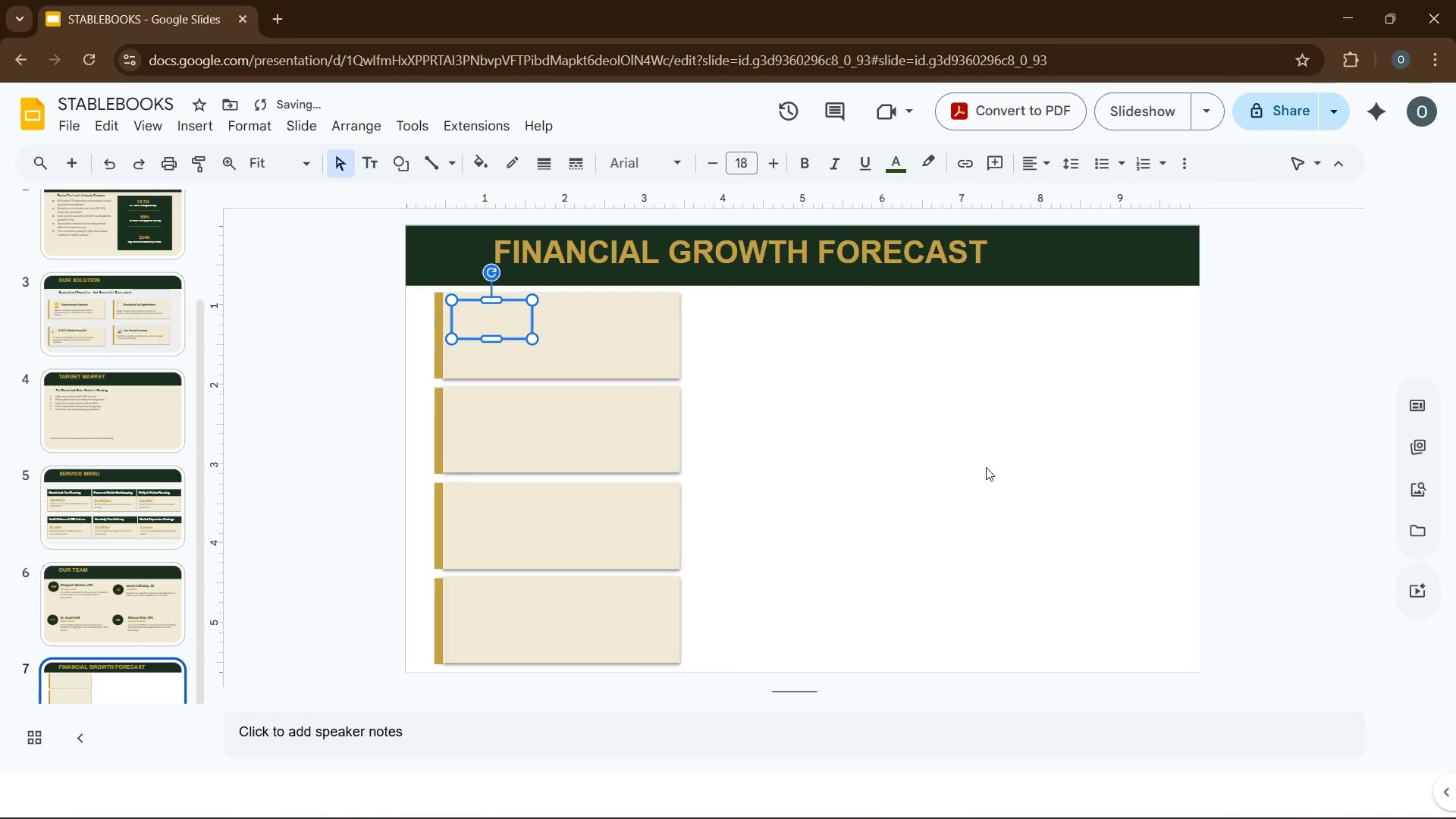 
key(Shift+4)
 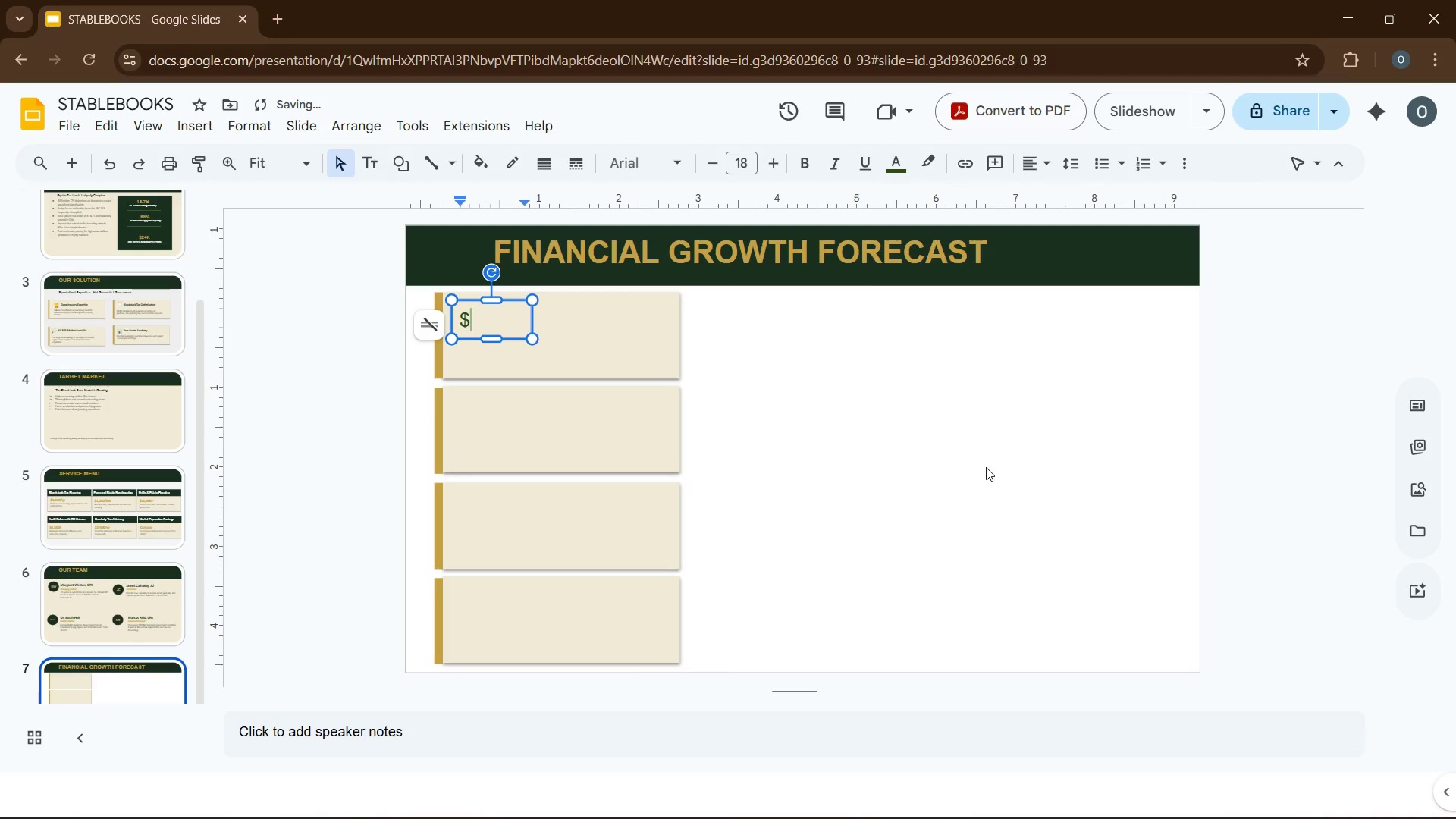 
key(Numpad2)
 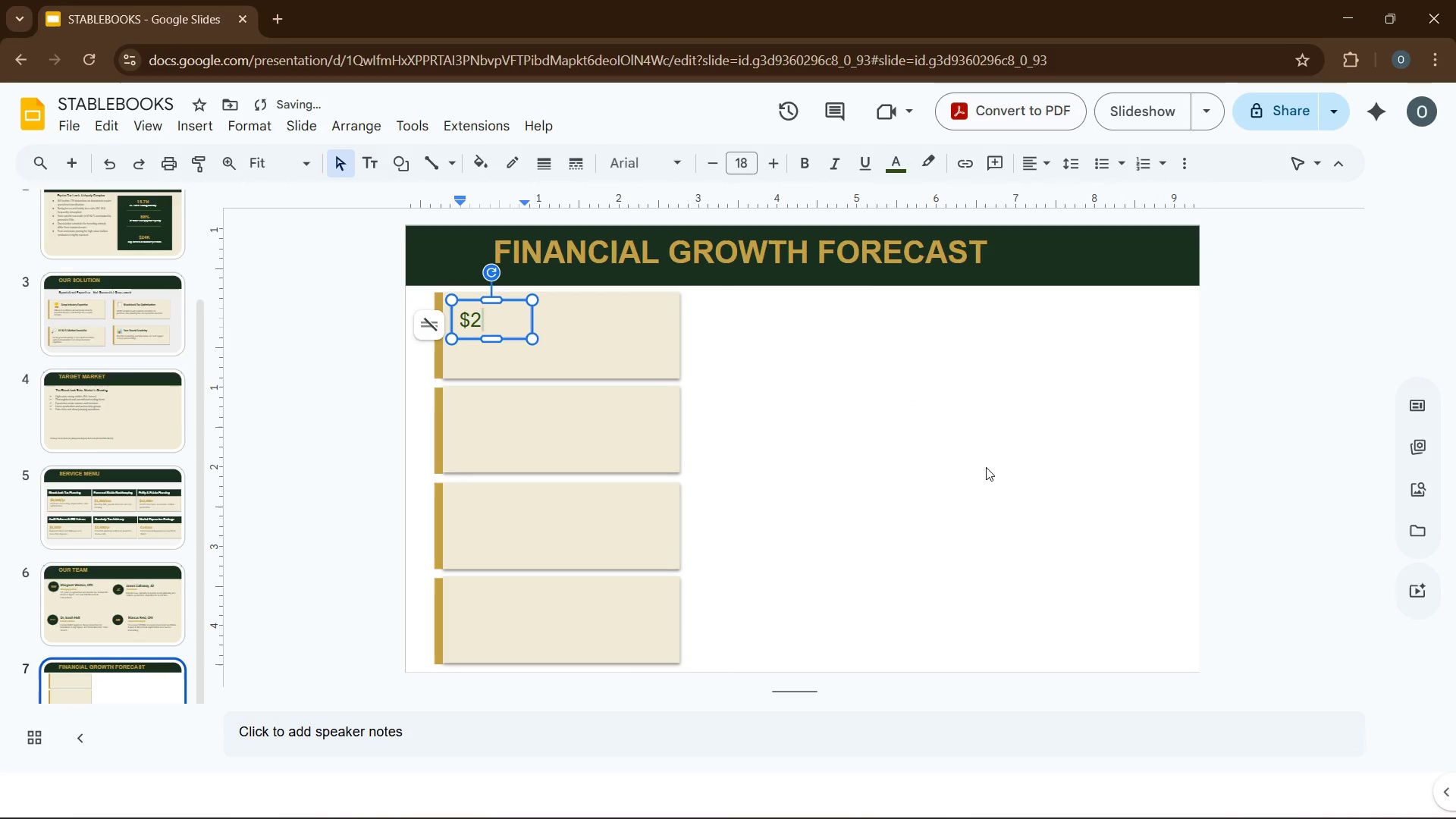 
key(NumpadDecimal)
 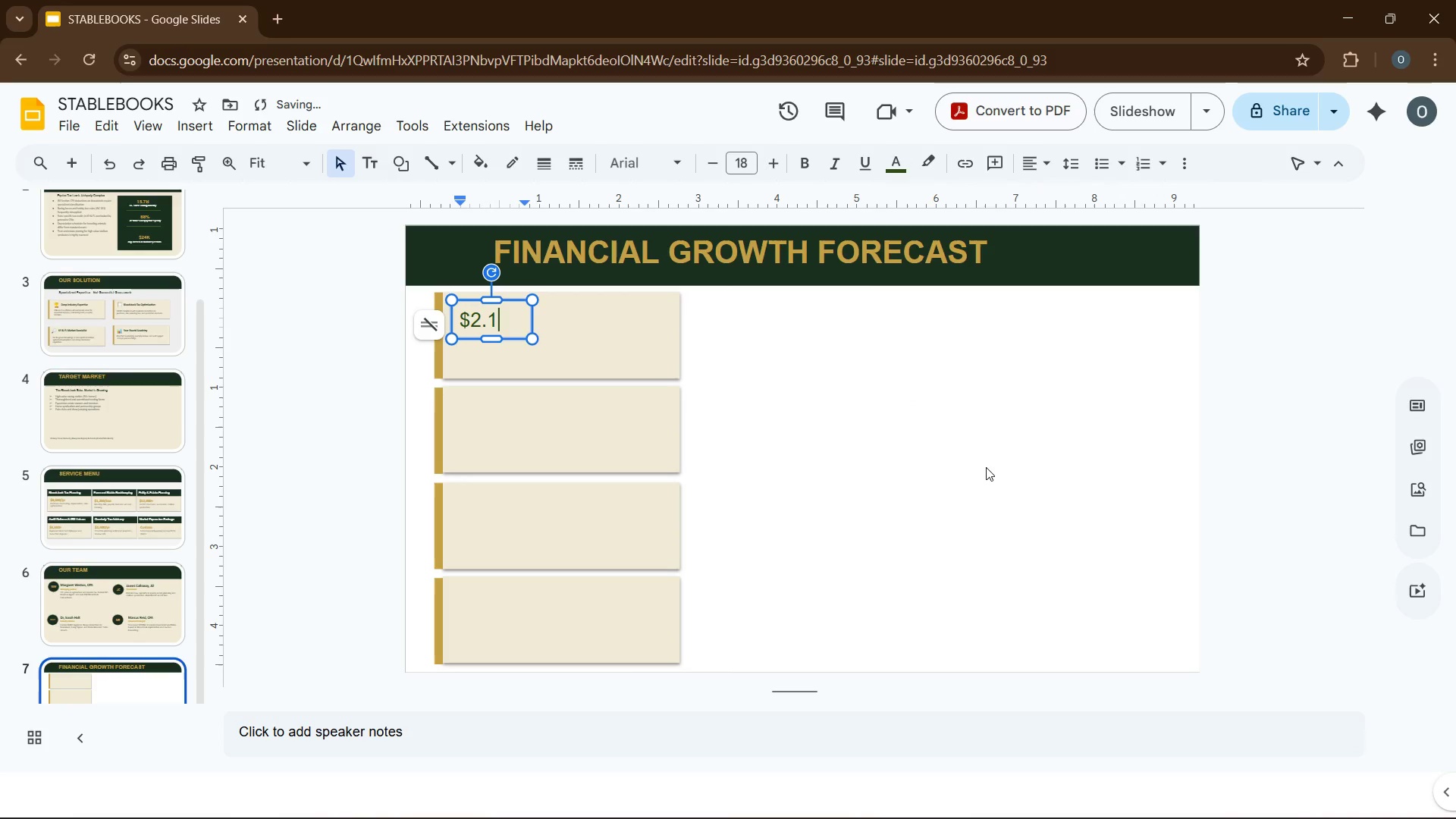 
key(Numpad1)
 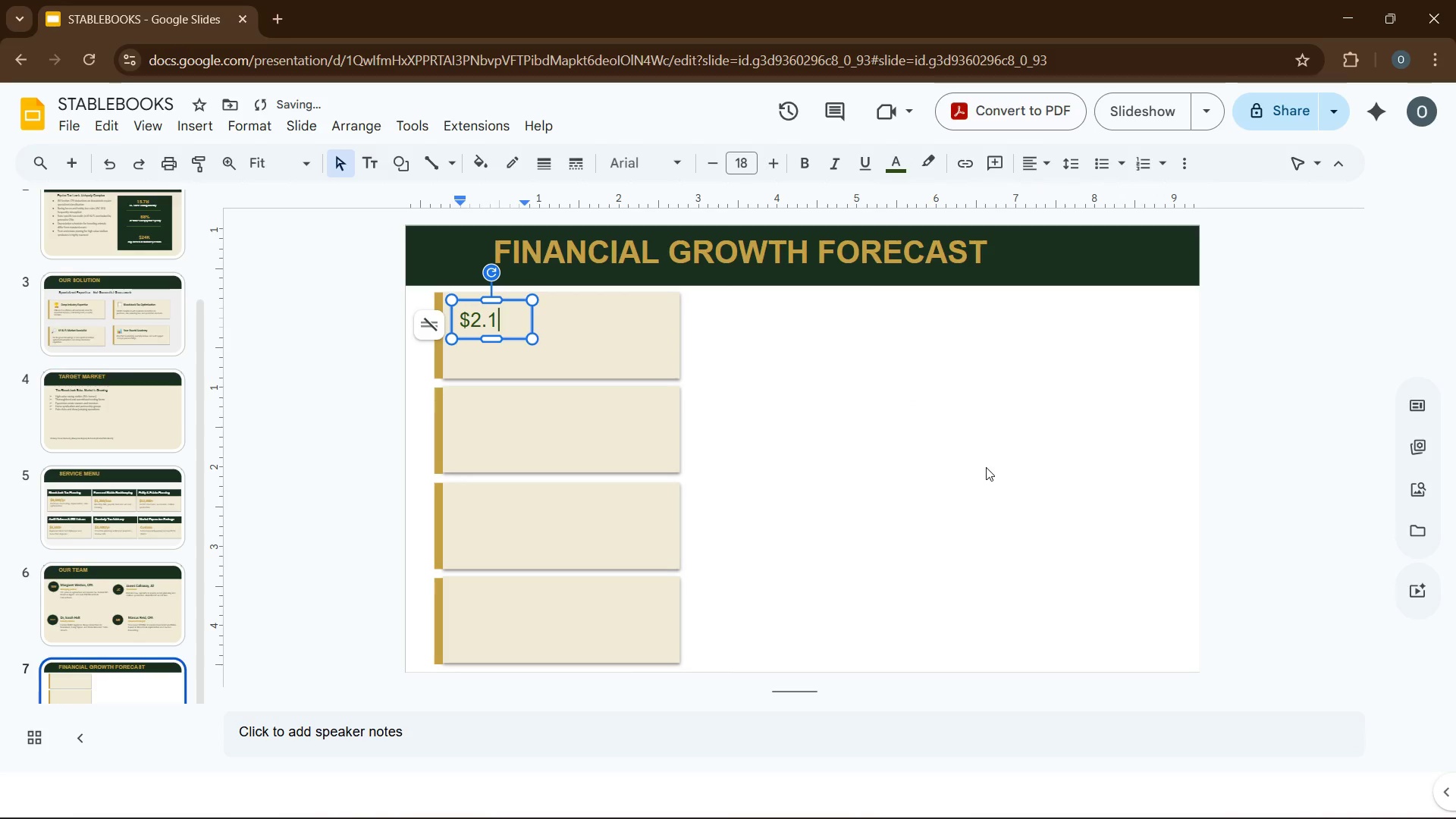 
key(M)
 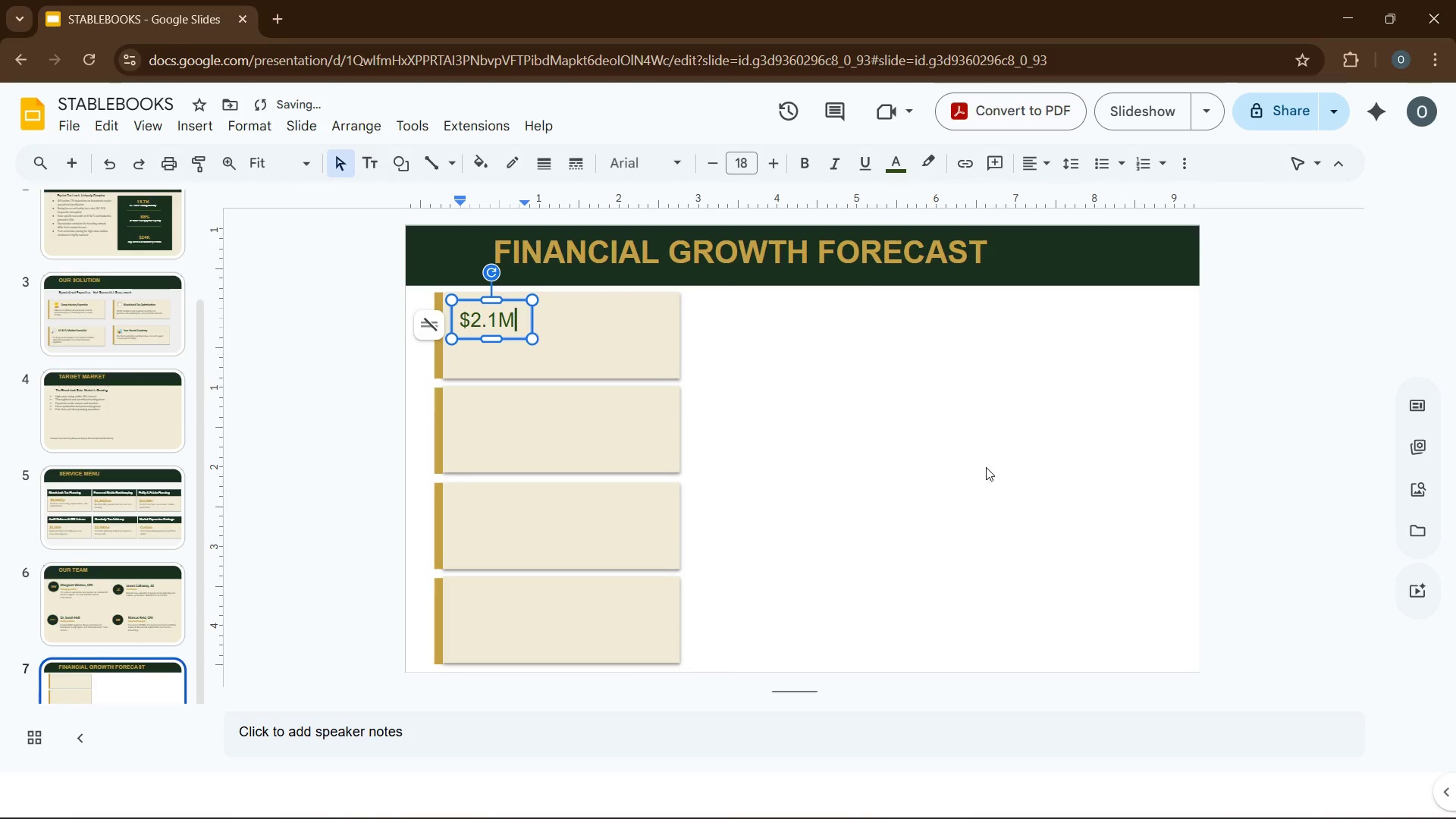 
key(Control+A)
 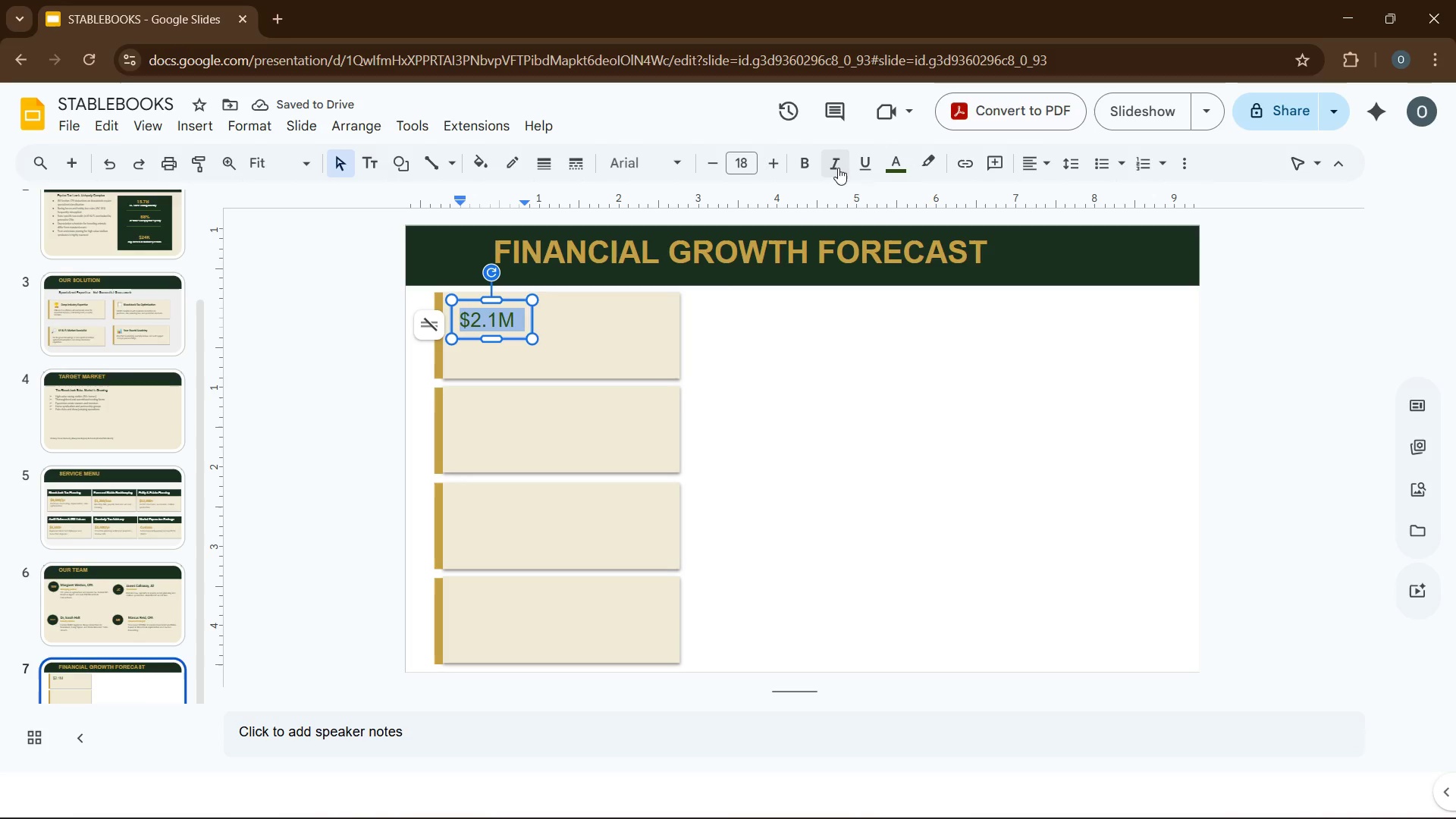 
left_click([806, 165])
 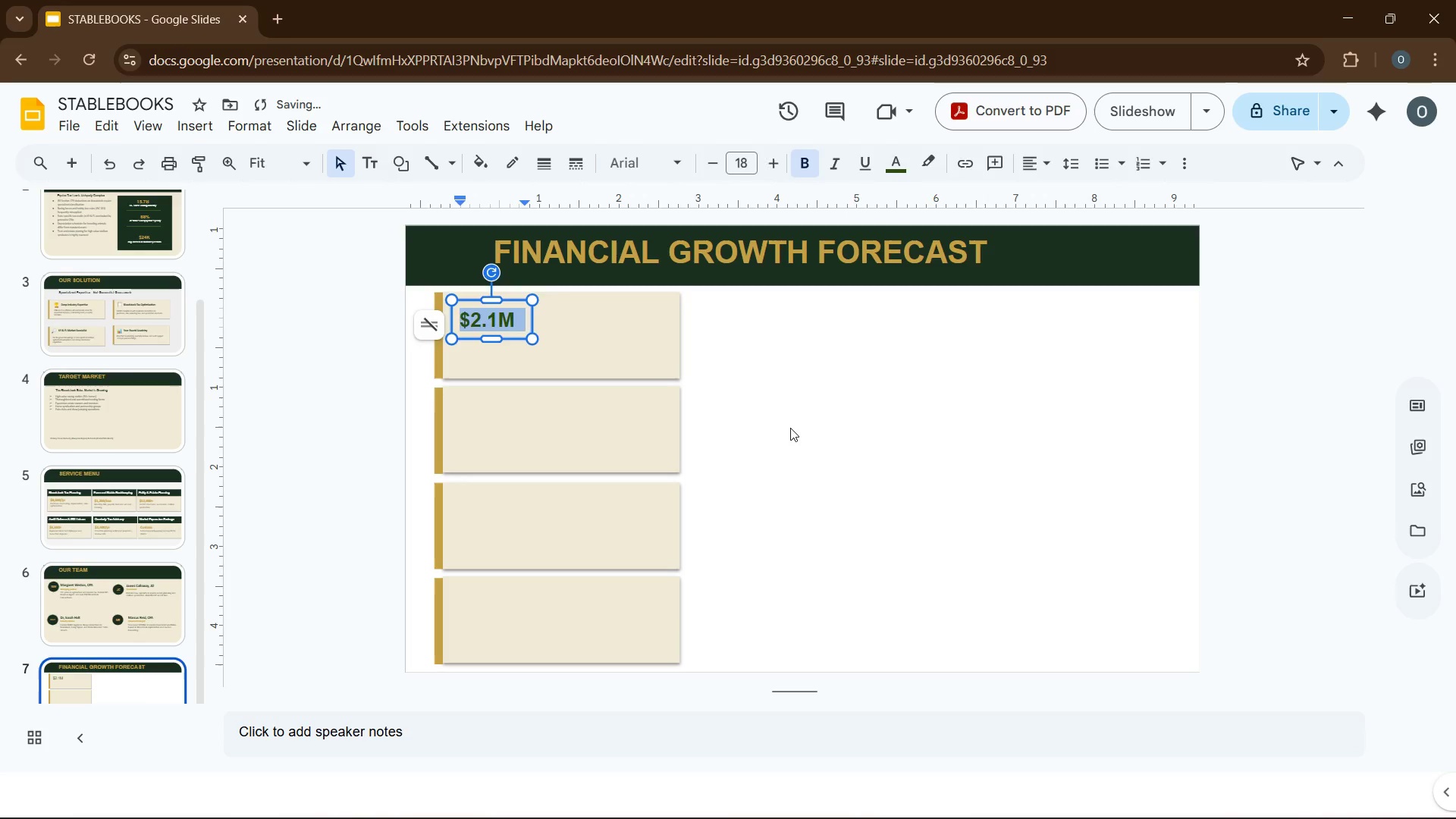 
left_click([790, 429])
 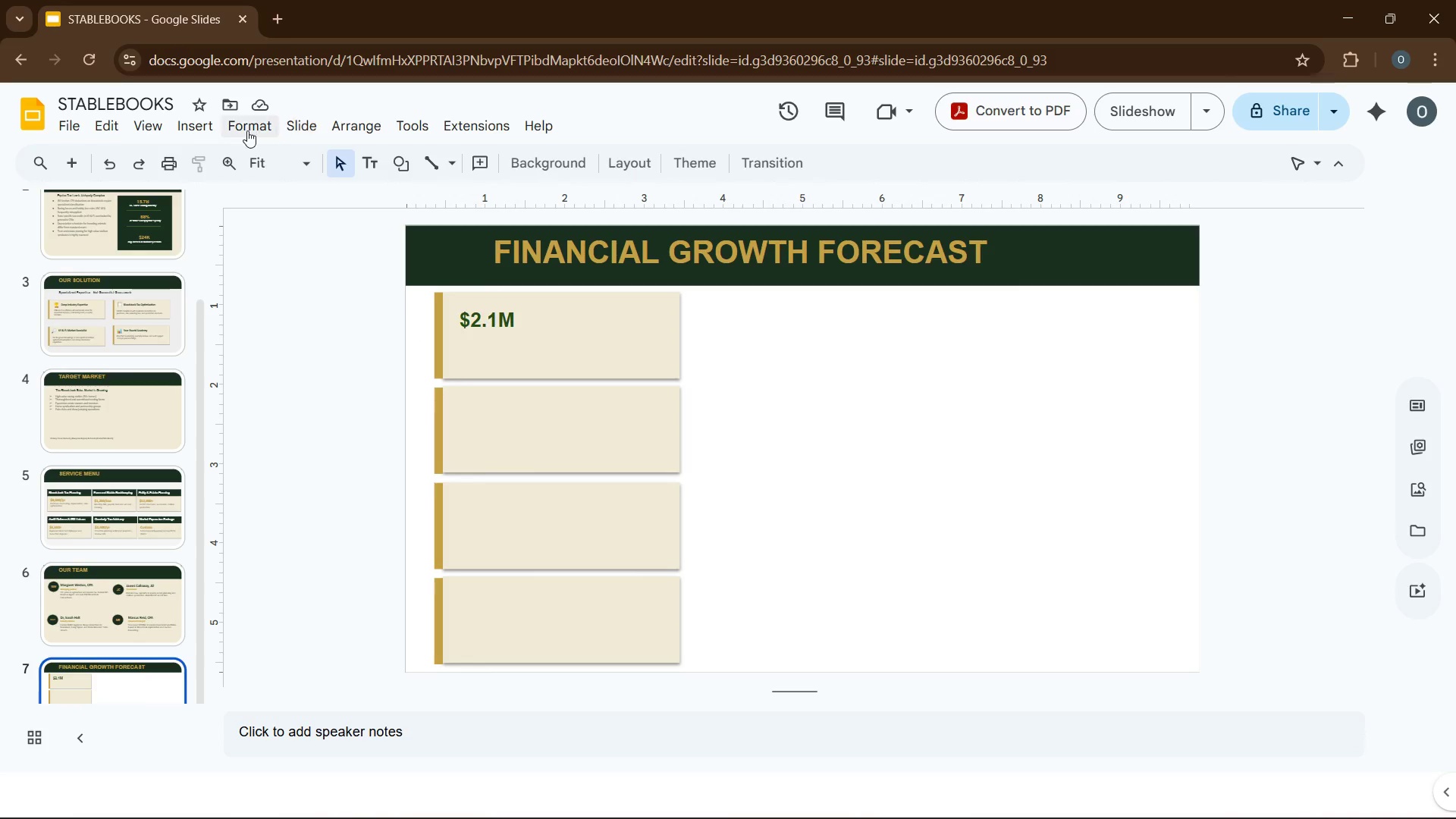 
wait(7.36)
 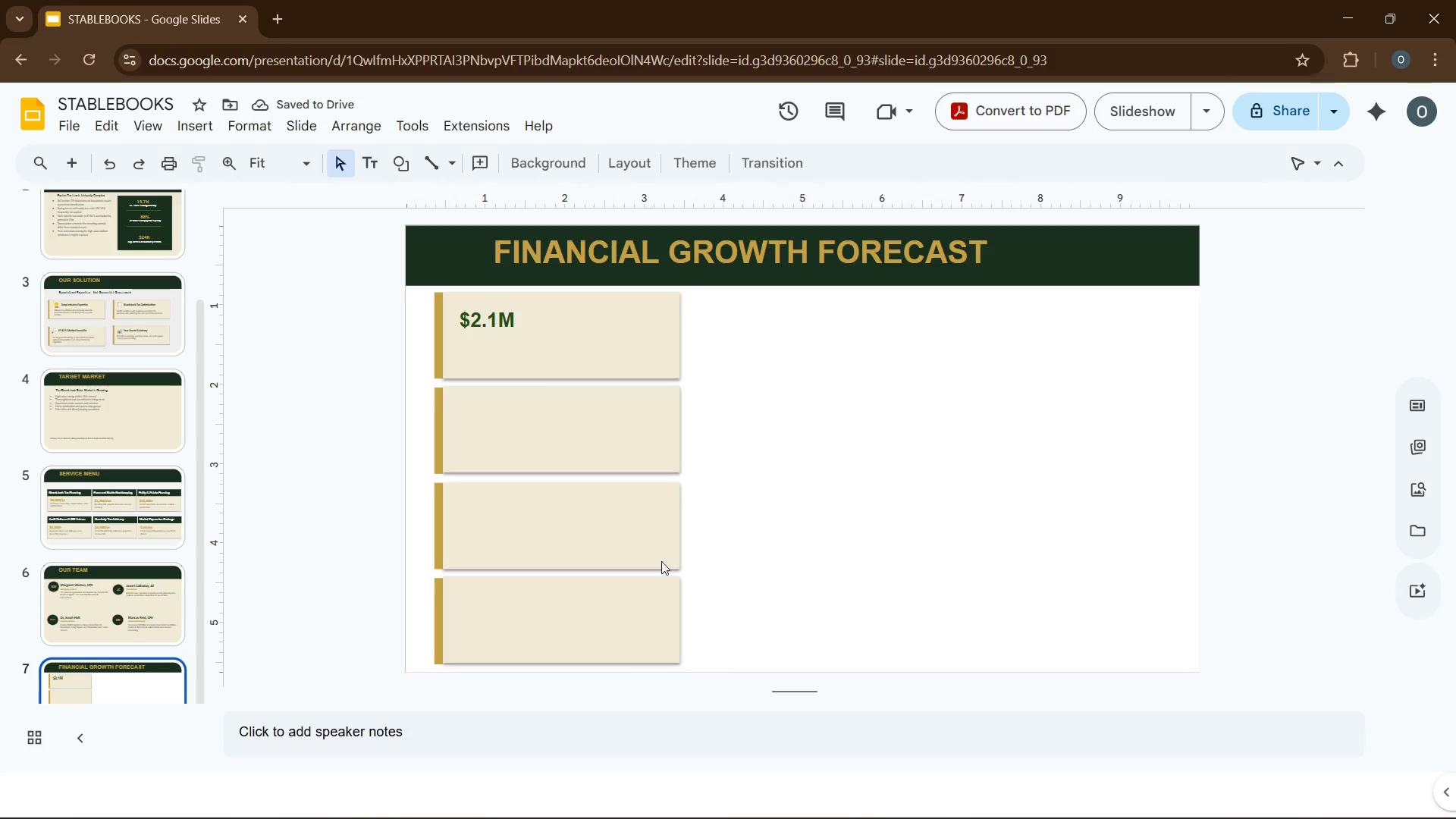 
left_click([247, 192])
 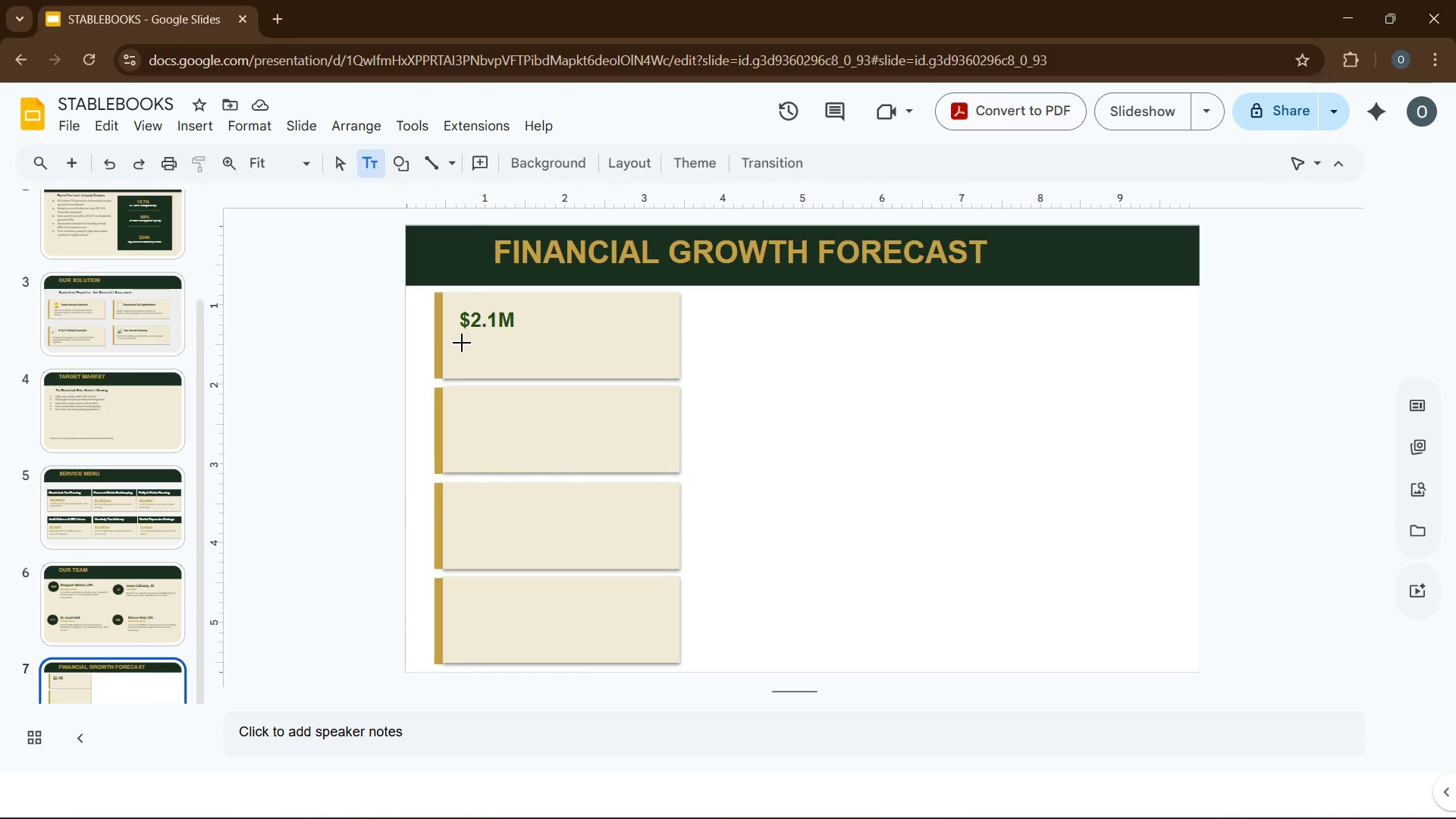 
left_click_drag(start_coordinate=[462, 343], to_coordinate=[633, 366])
 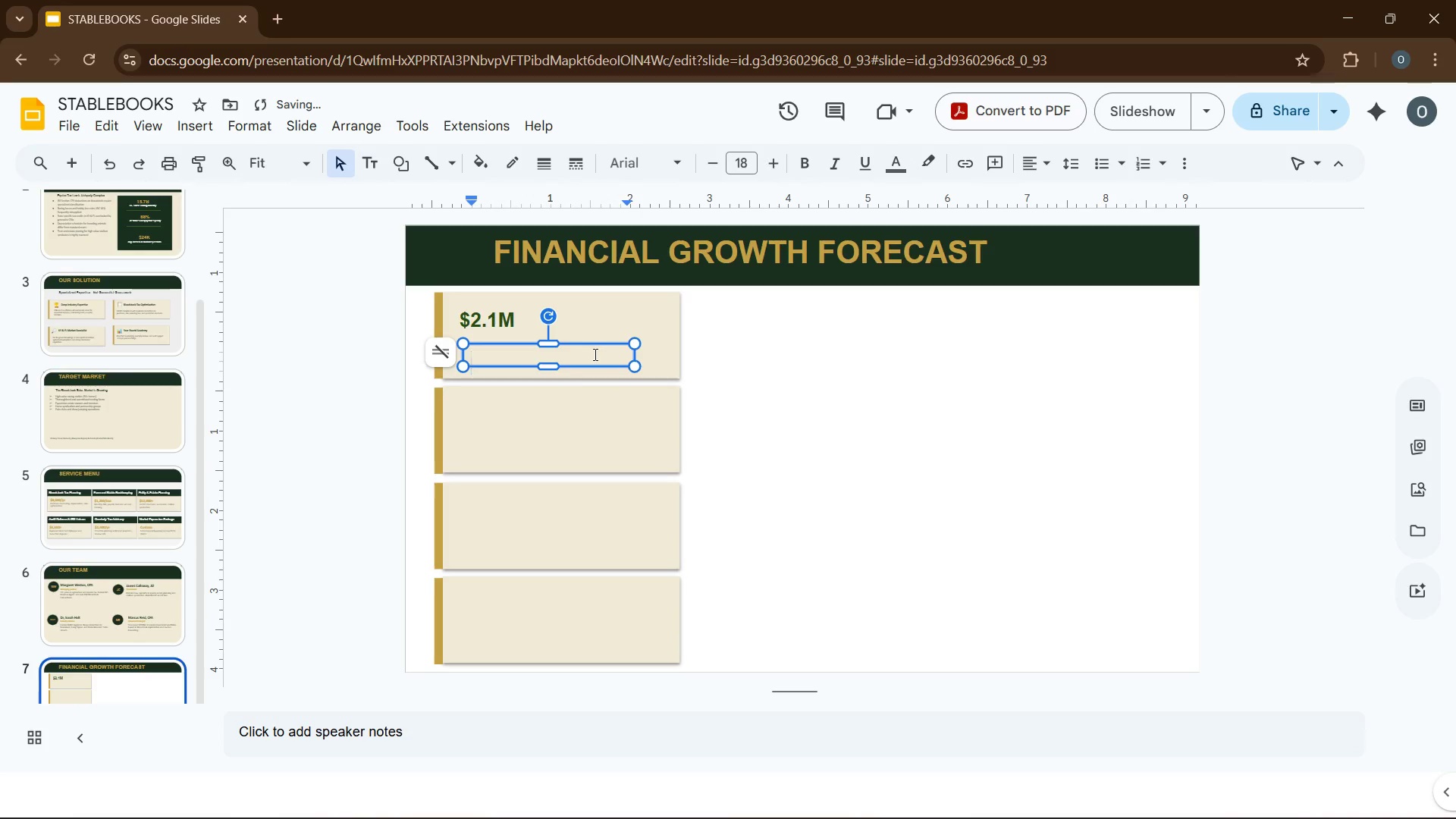 
left_click([594, 354])
 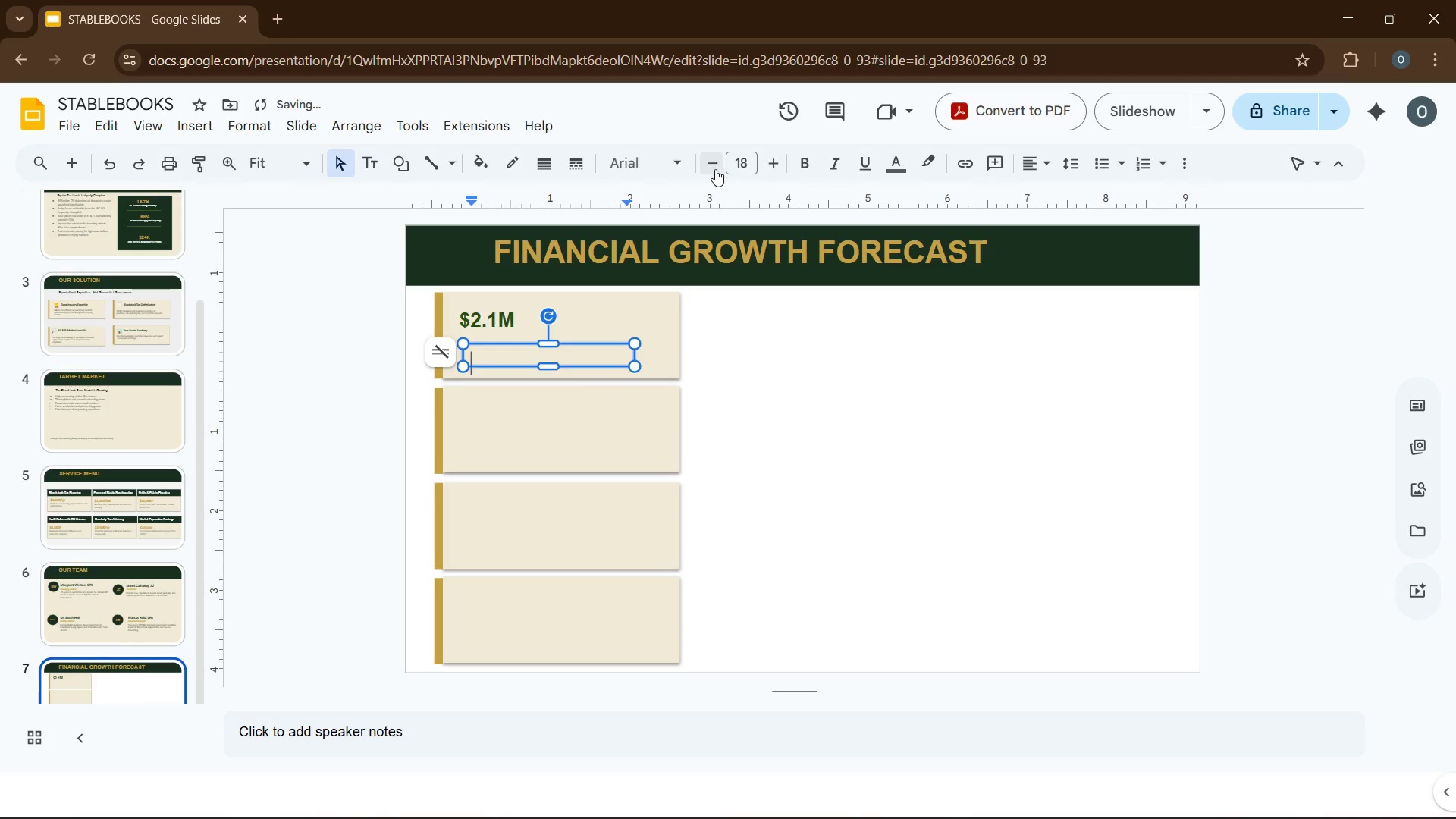 
left_click([655, 162])
 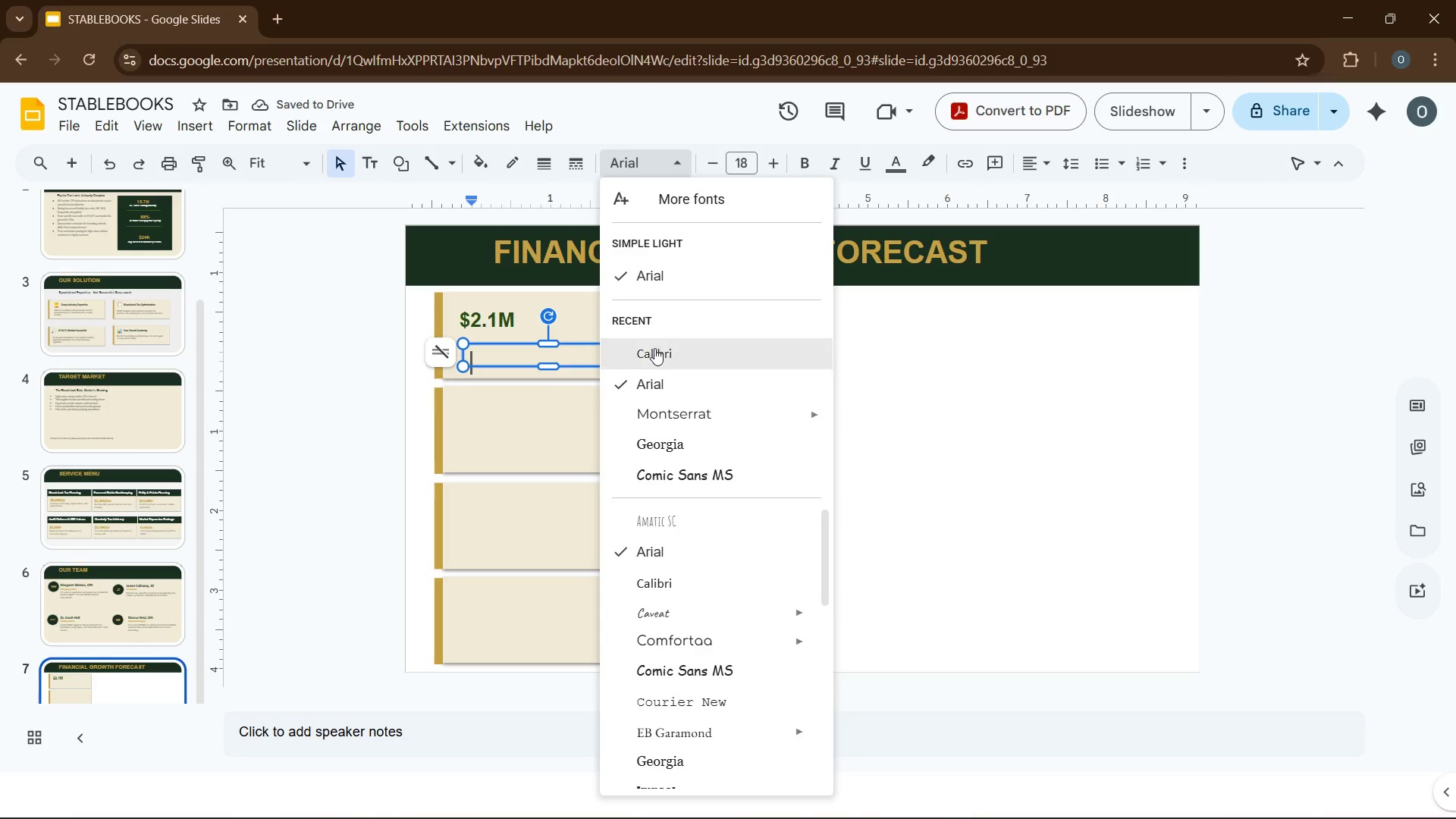 
left_click([654, 350])
 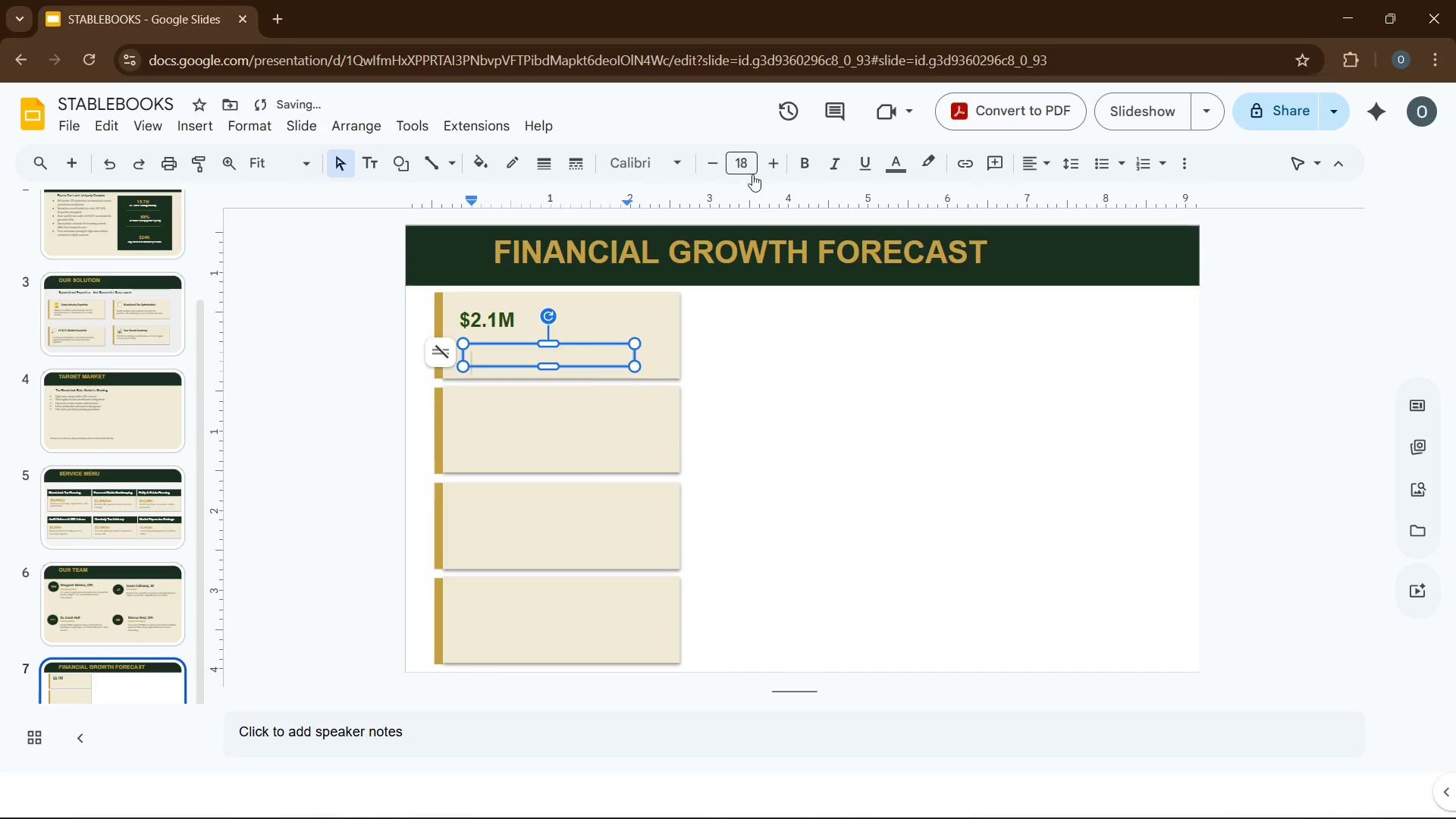 
left_click([752, 170])
 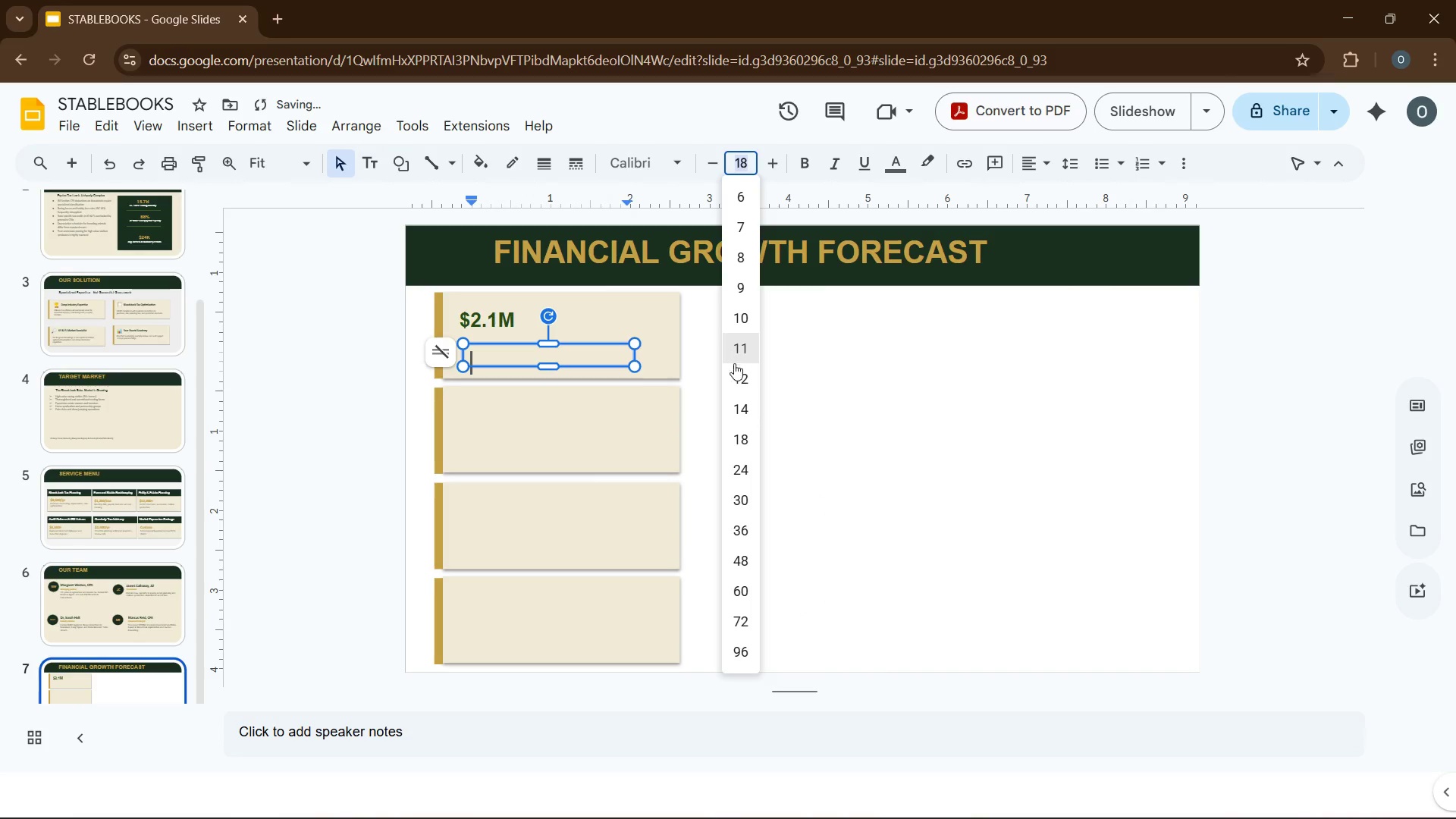 
left_click([735, 378])
 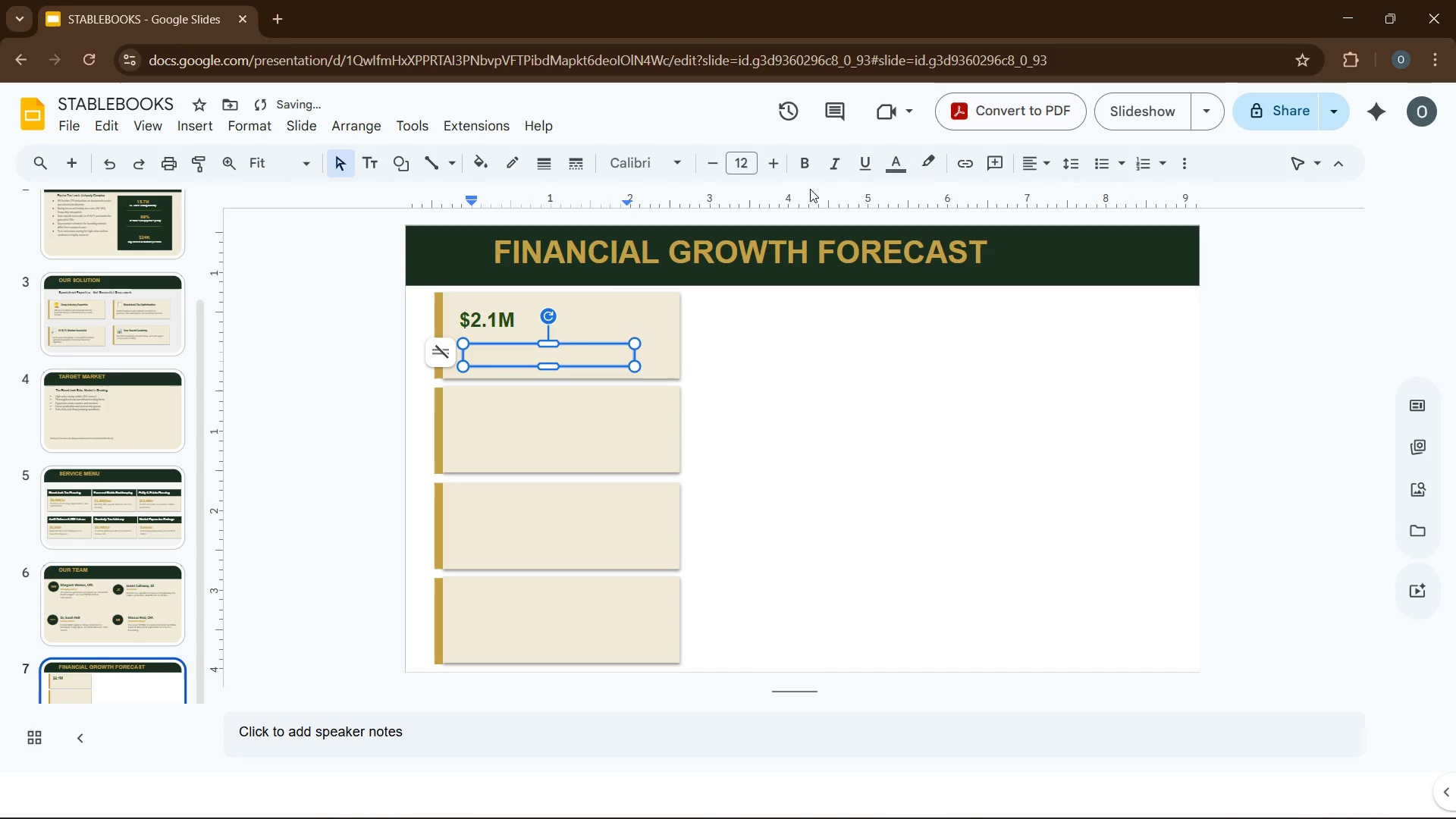 
mouse_move([898, 186])
 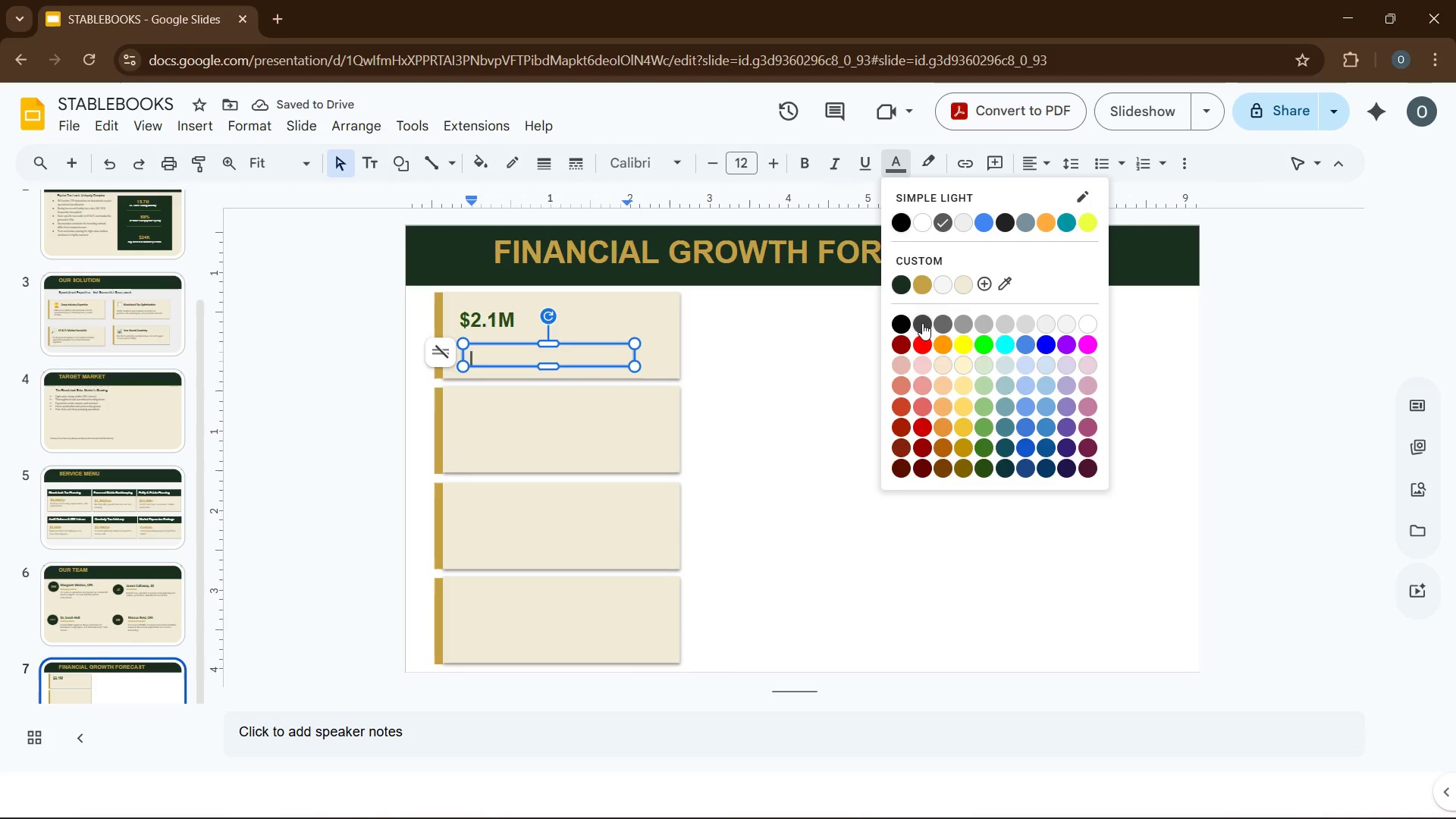 
left_click([922, 323])
 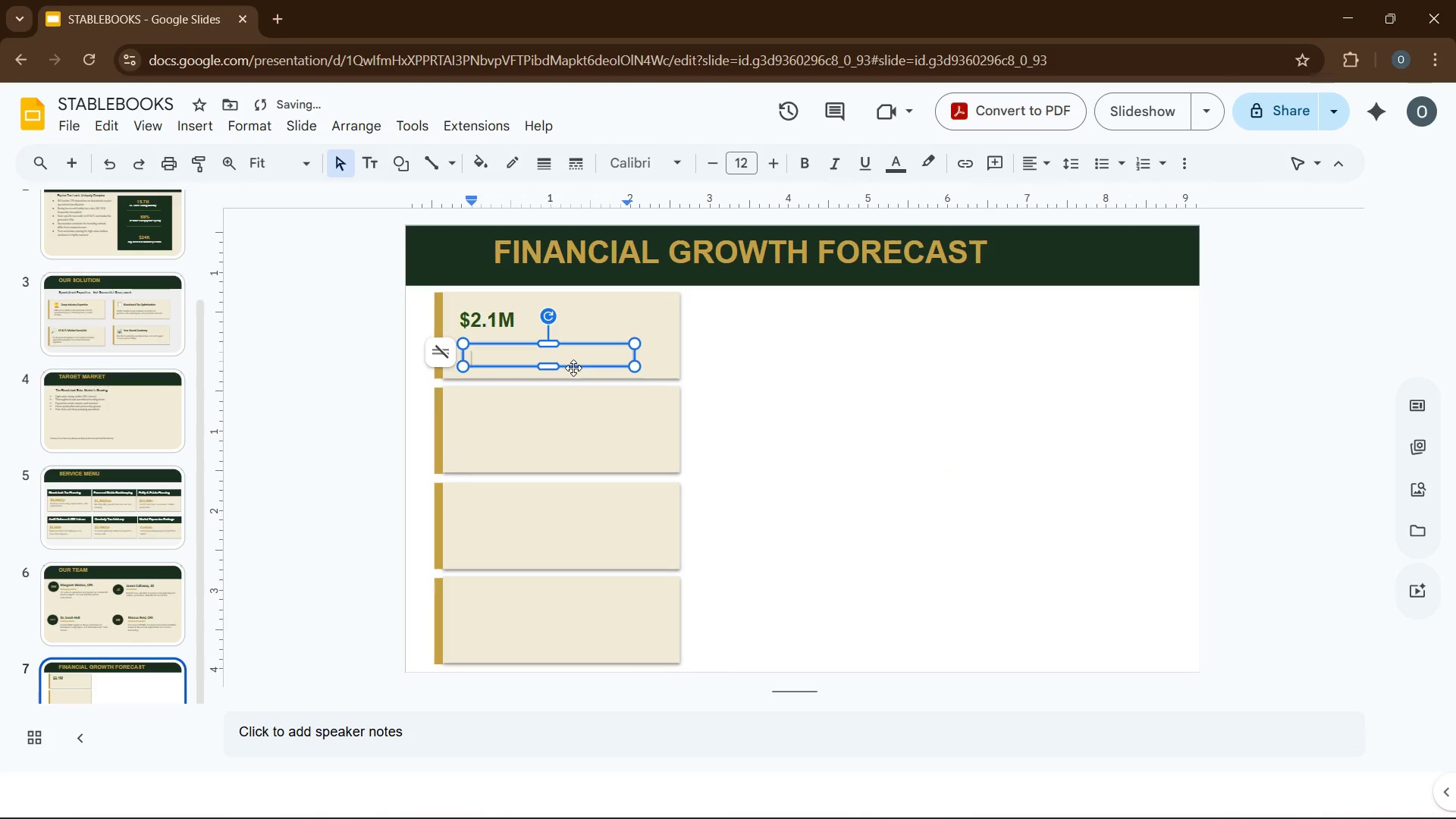 
type(Current Yearly Revenue)
 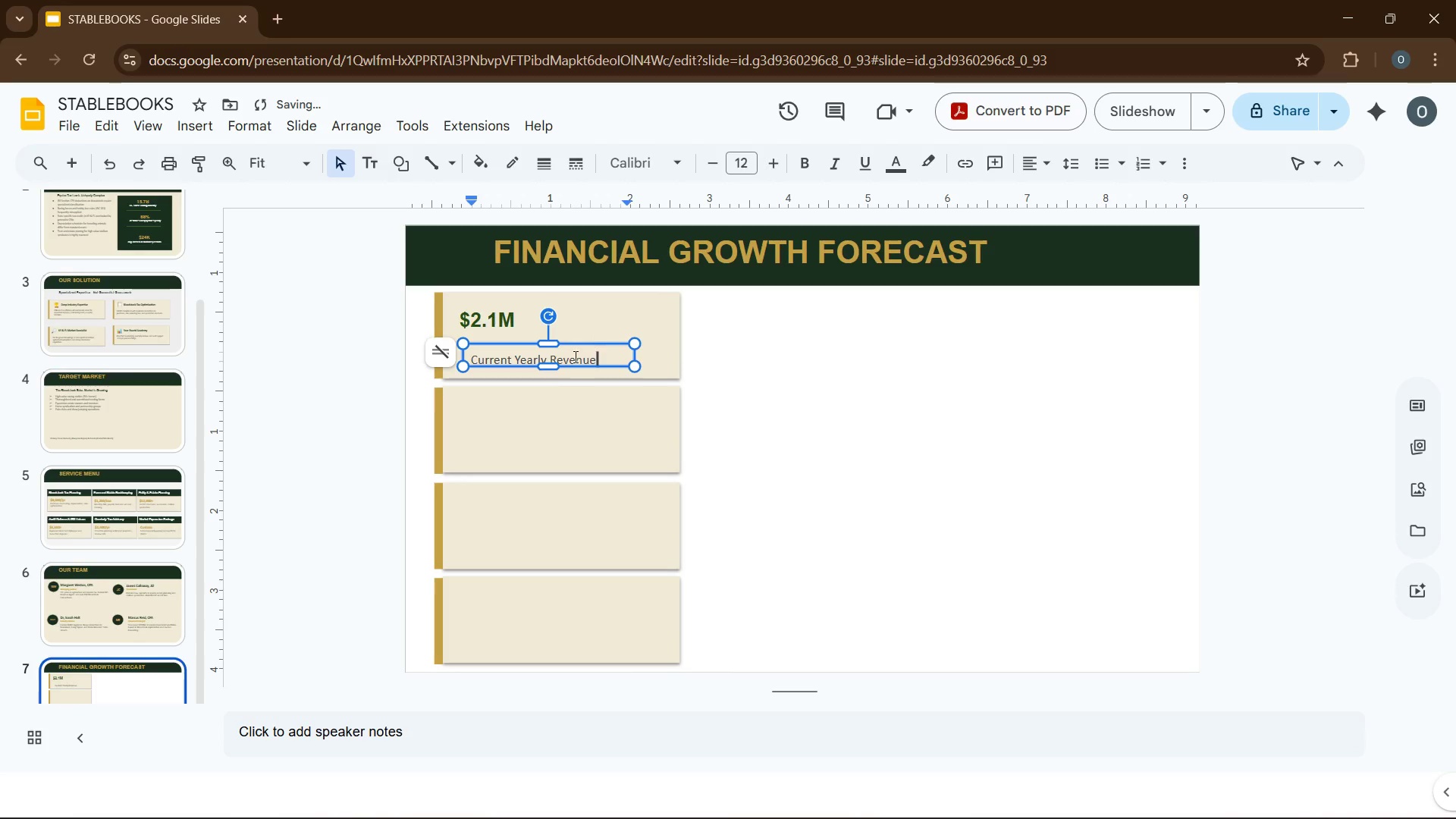 
left_click_drag(start_coordinate=[555, 365], to_coordinate=[554, 369])
 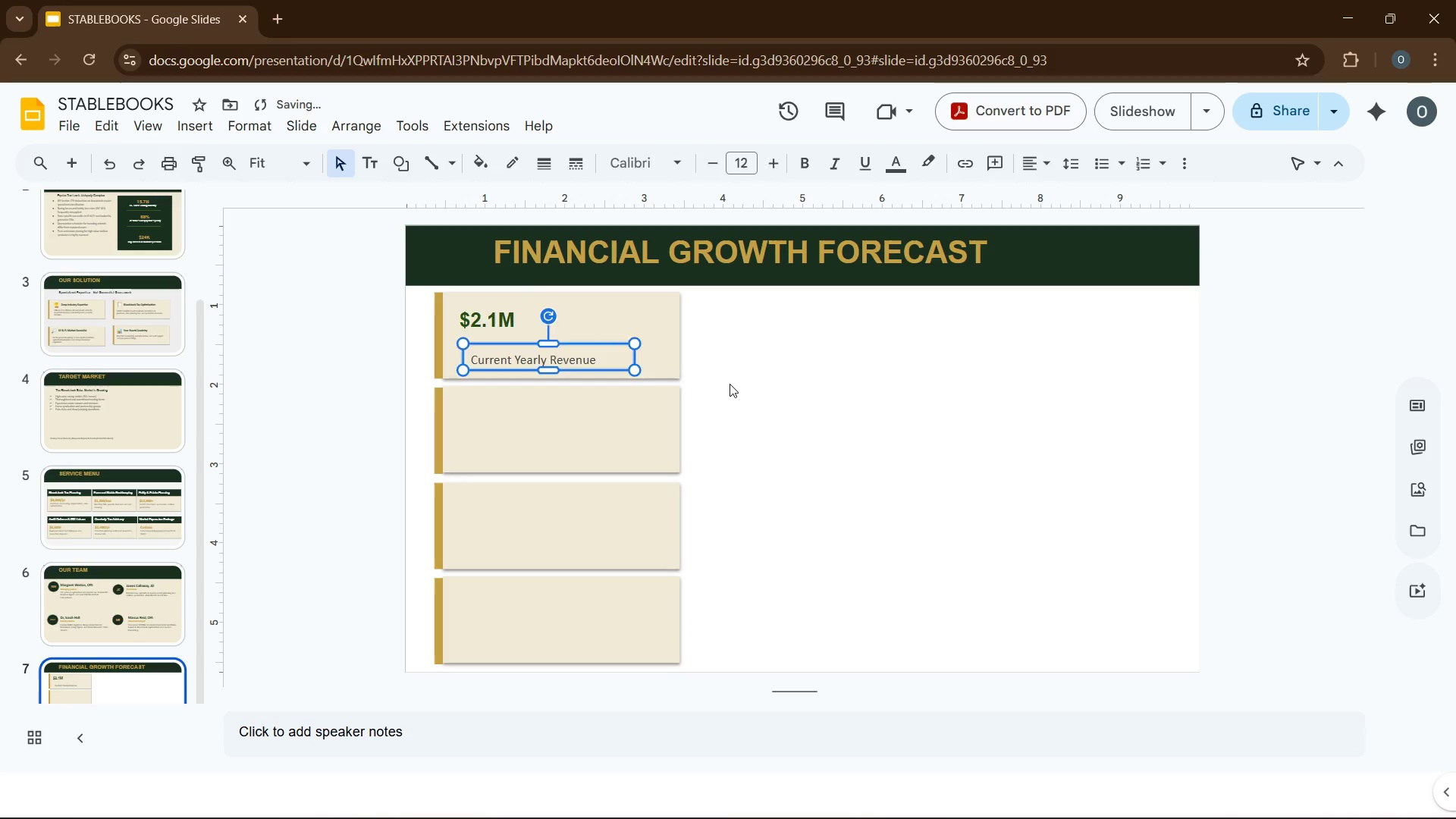 
left_click([730, 384])
 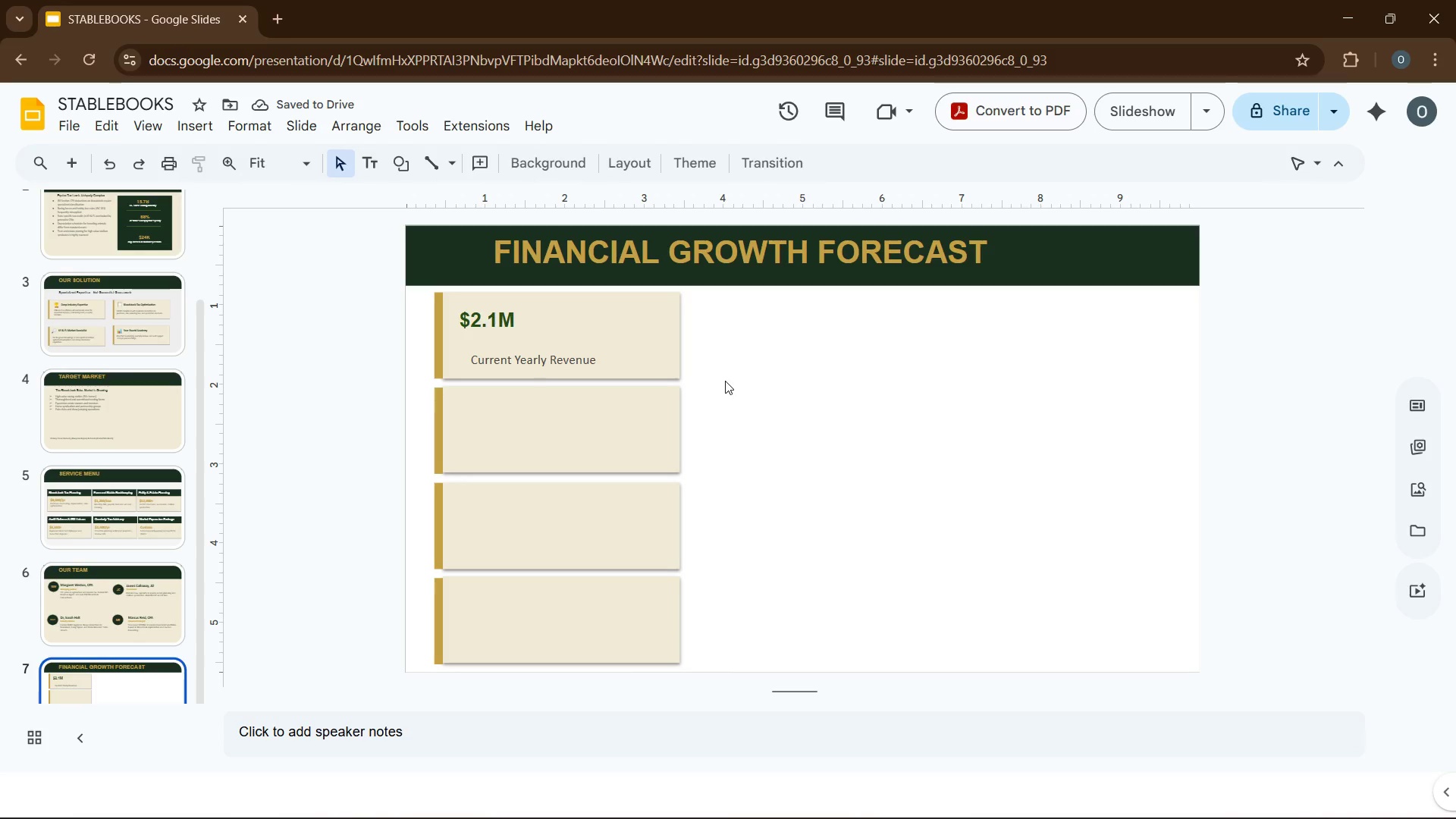 
wait(5.53)
 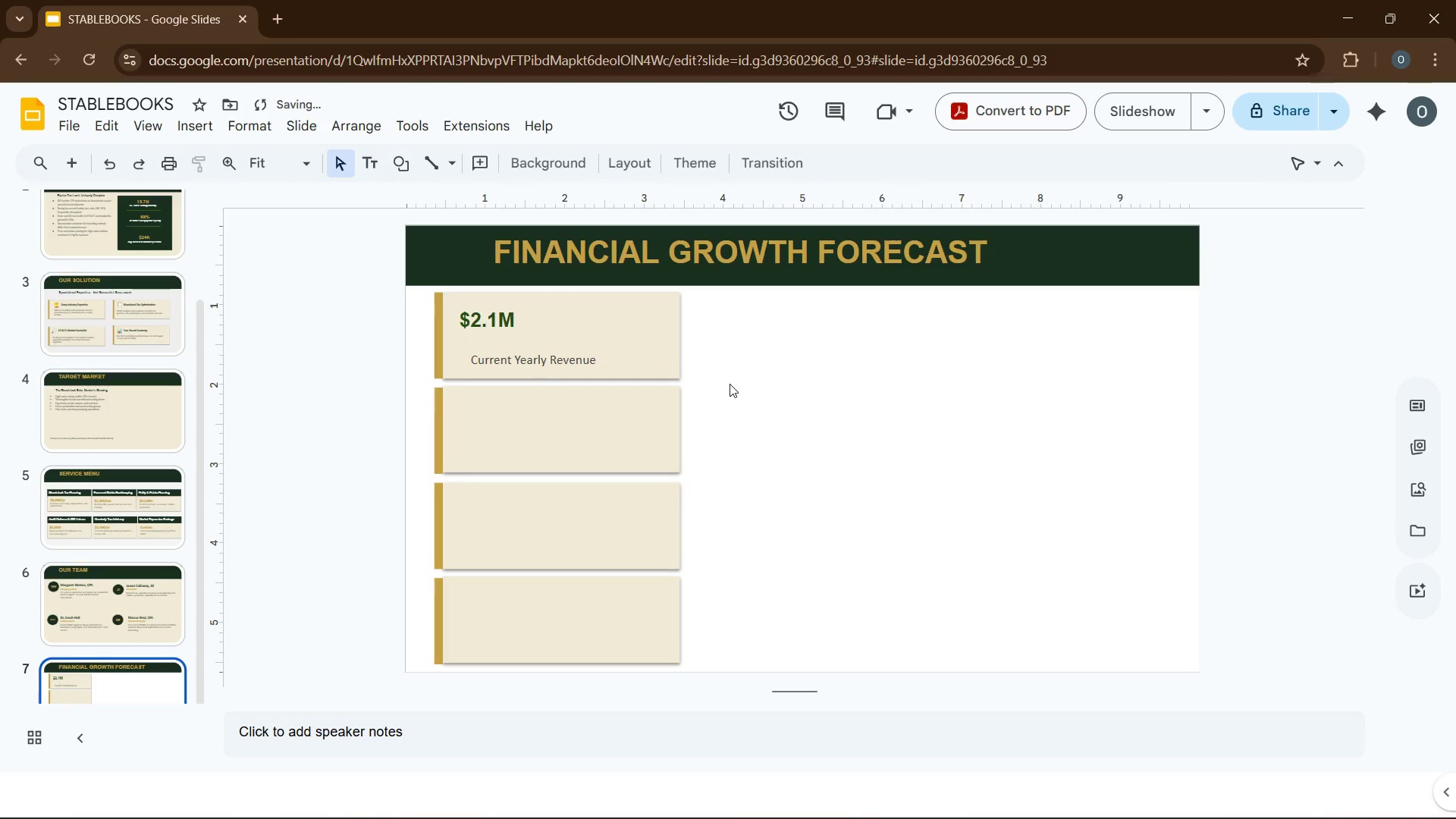 
left_click([522, 322])
 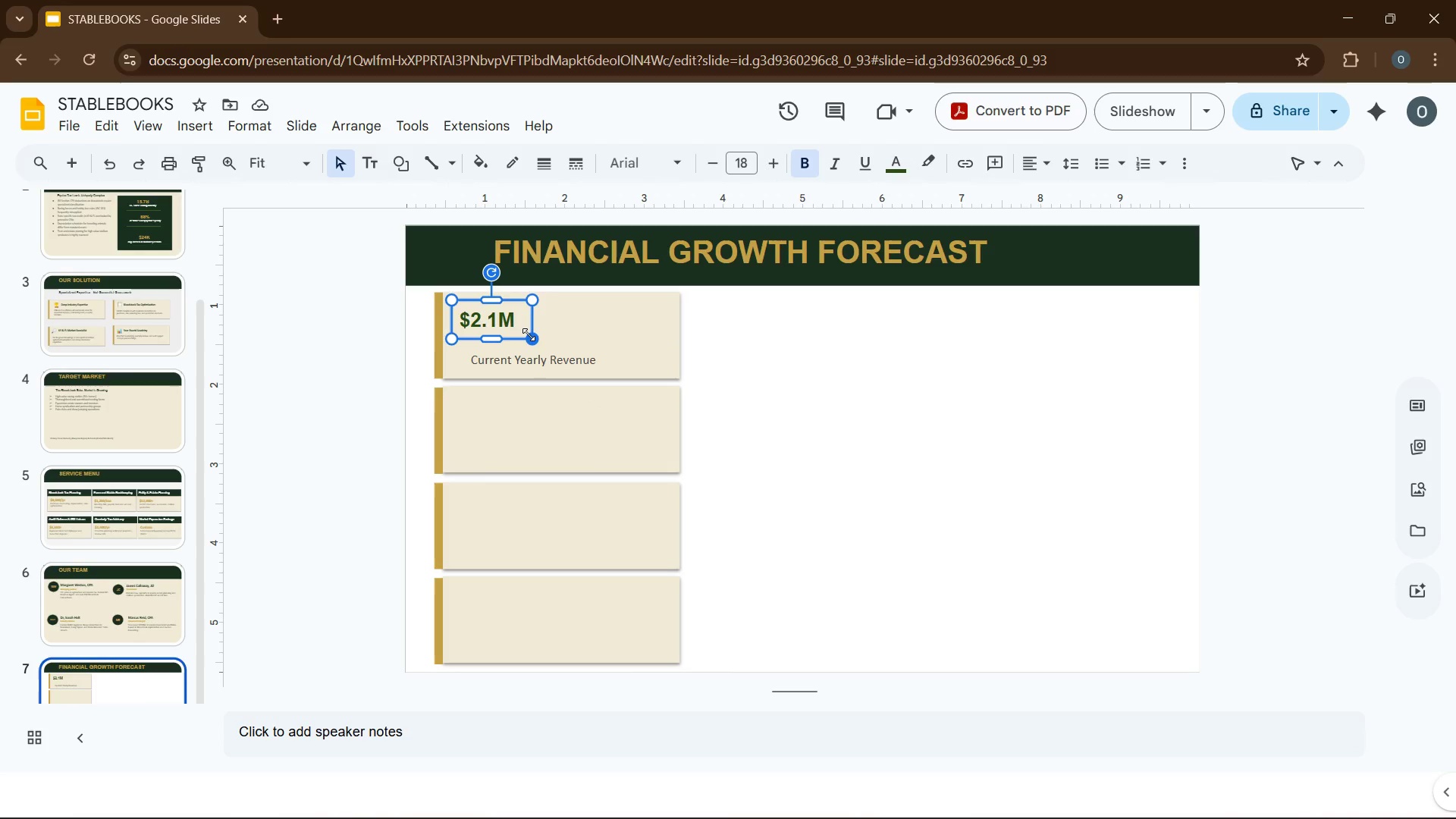 
key(Control+D)
 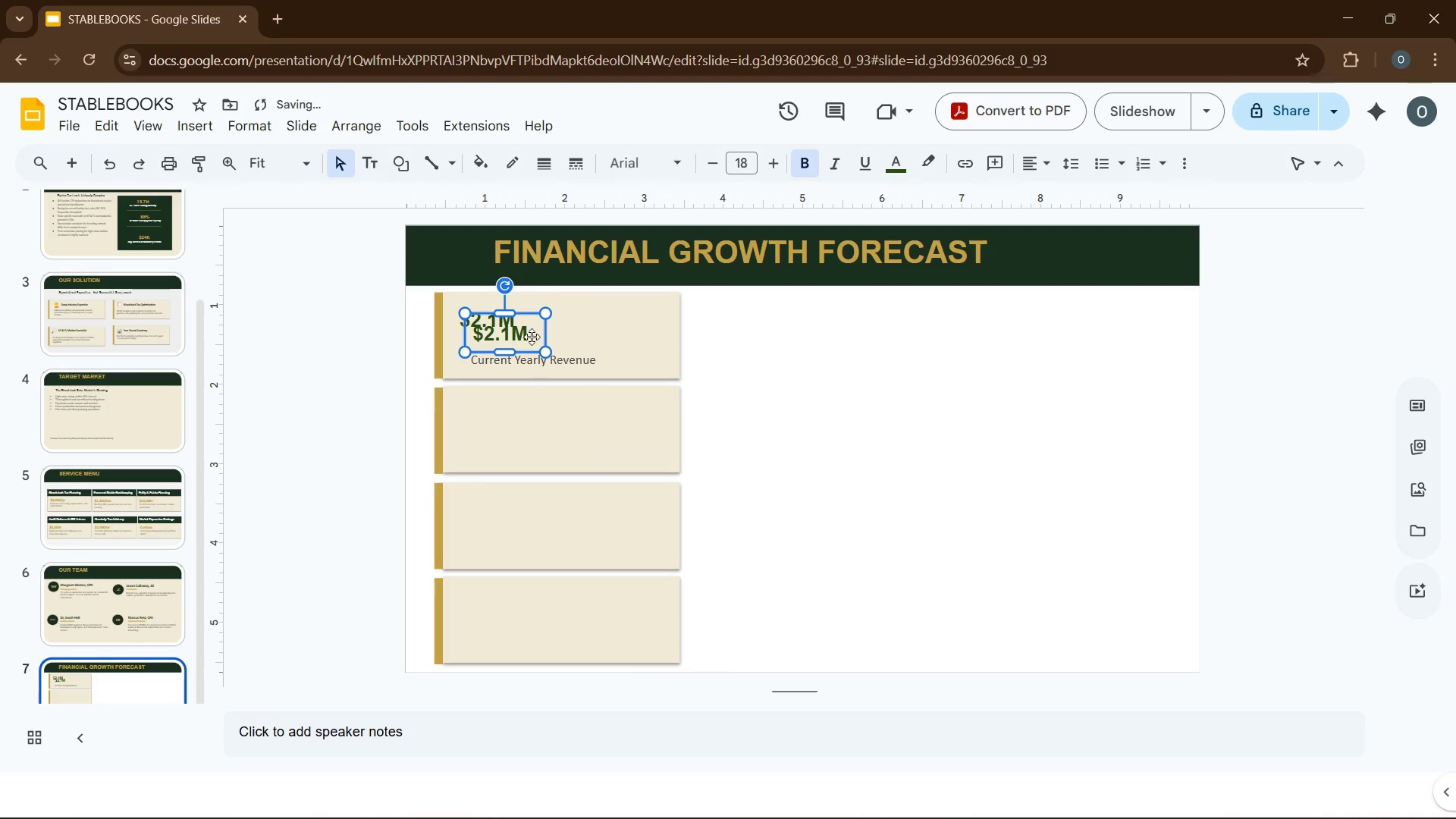 
left_click_drag(start_coordinate=[536, 337], to_coordinate=[520, 416])
 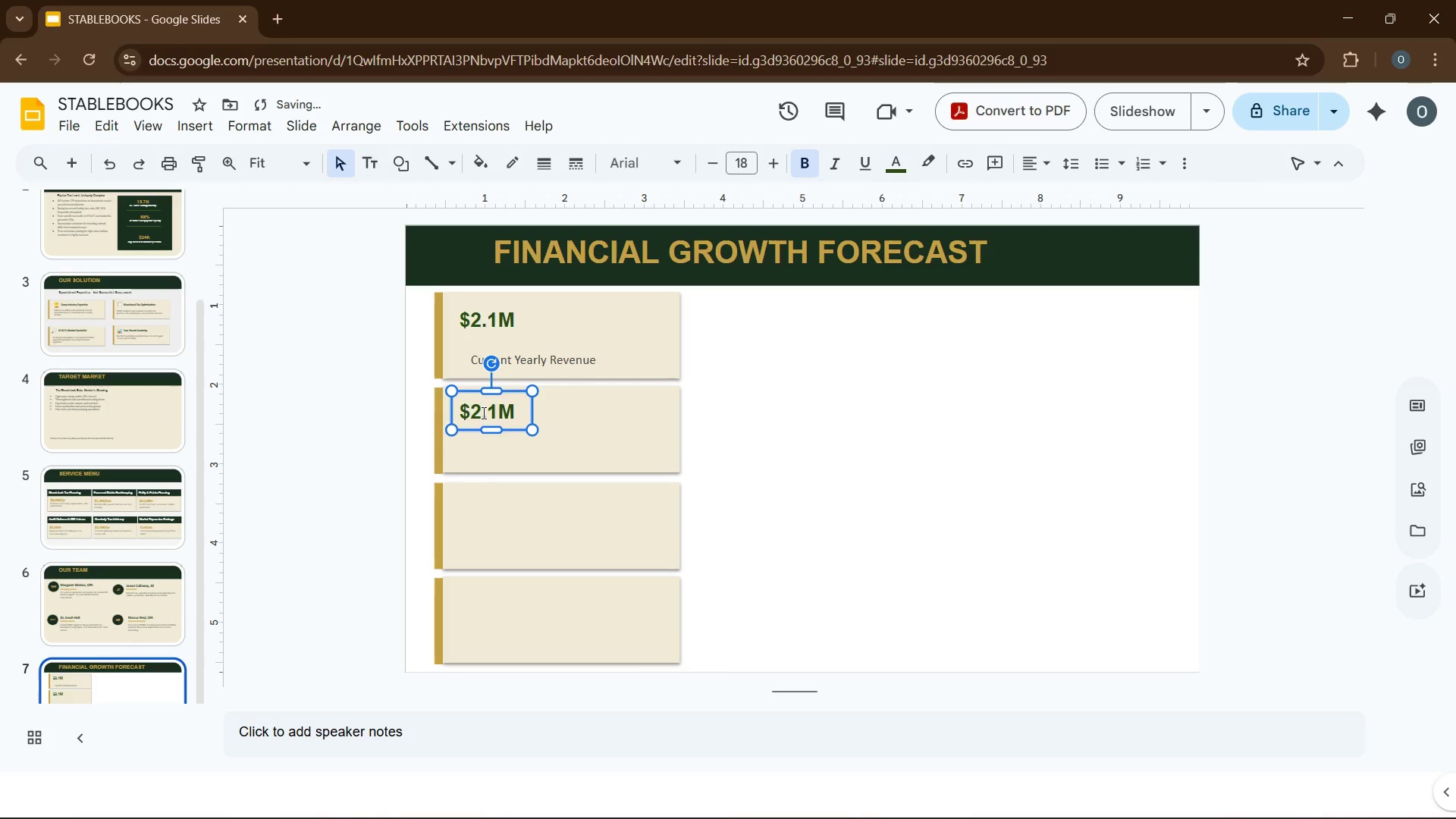 
left_click([482, 410])
 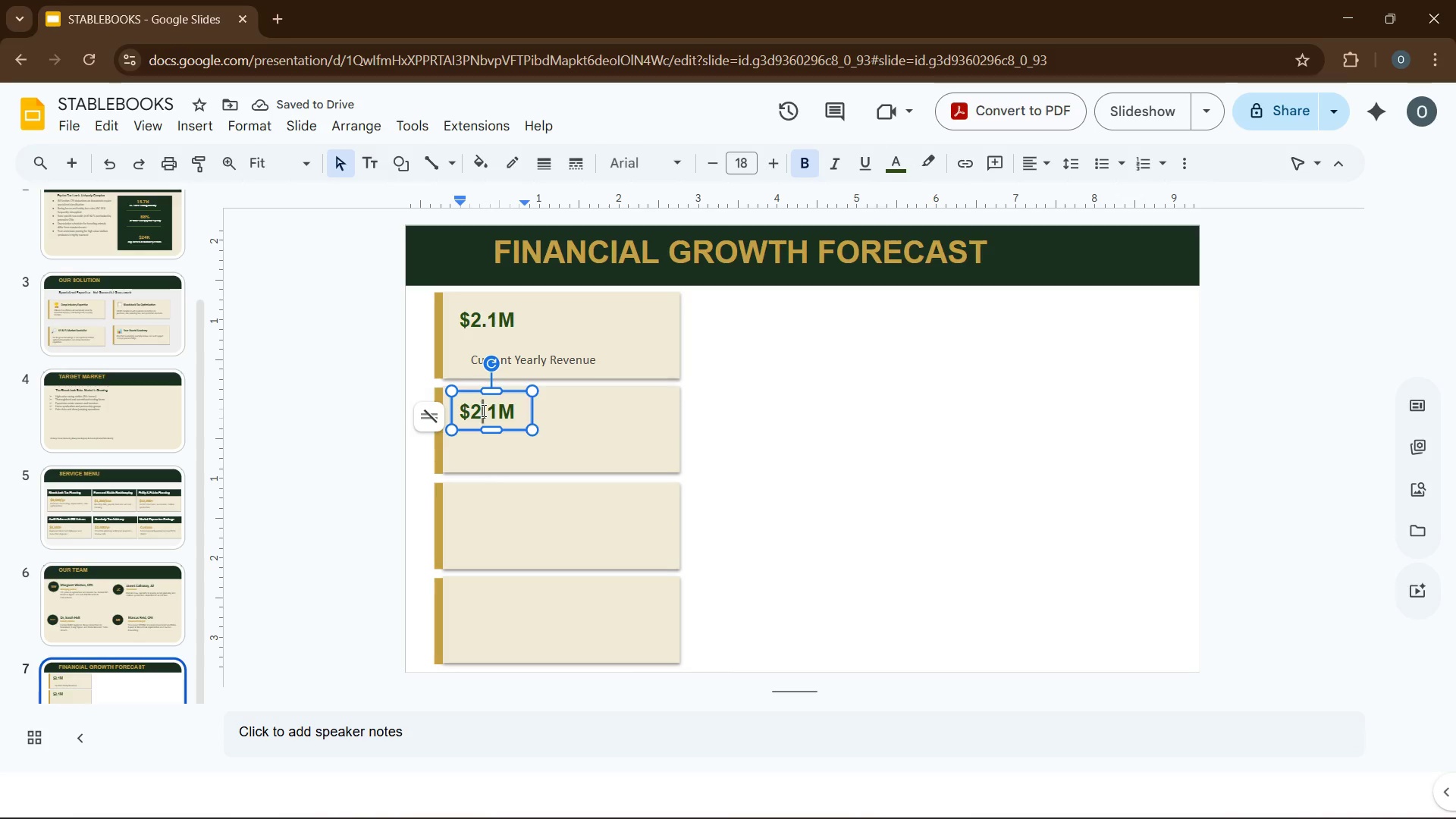 
key(Backspace)
 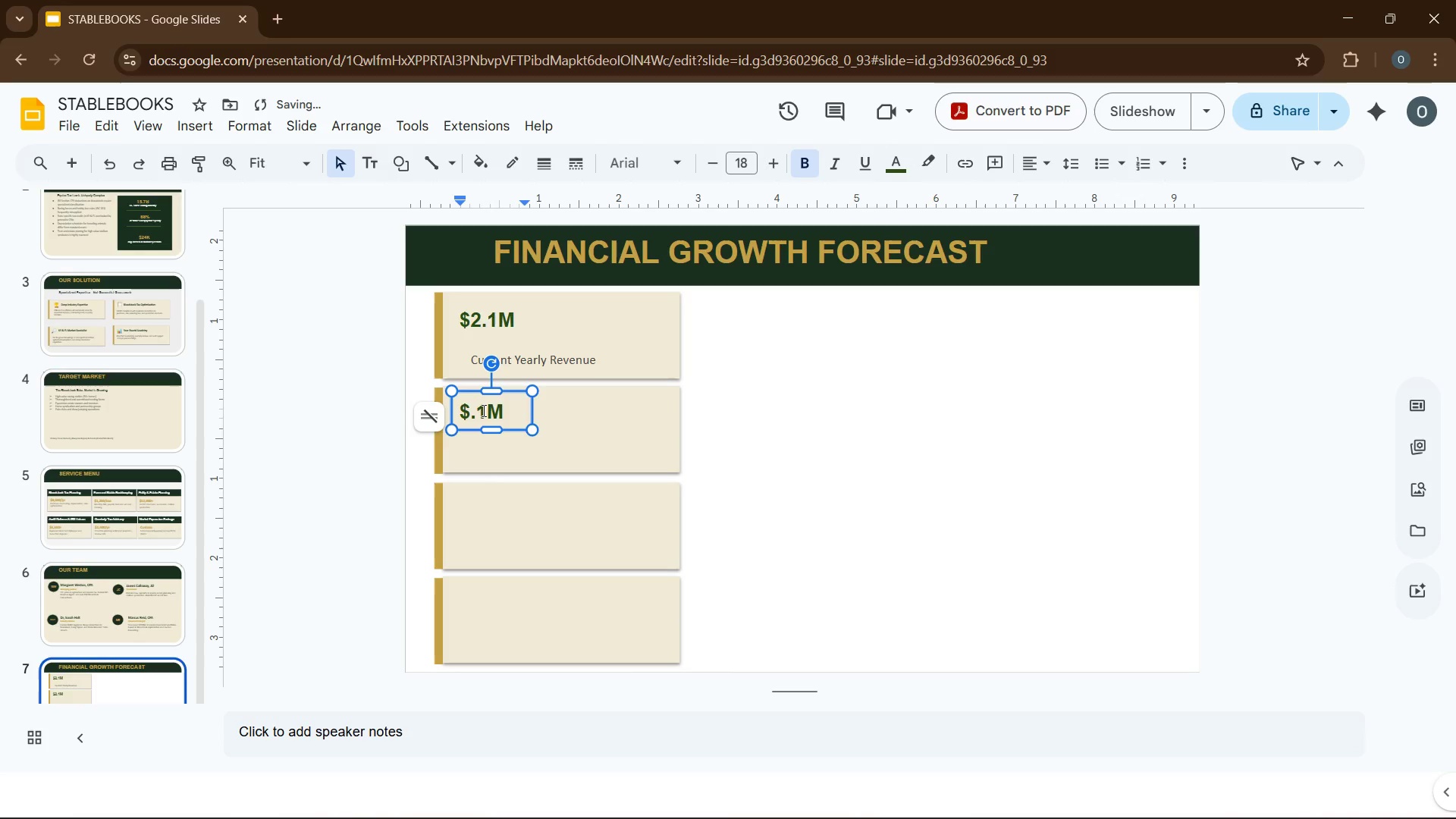 
key(Numpad5)
 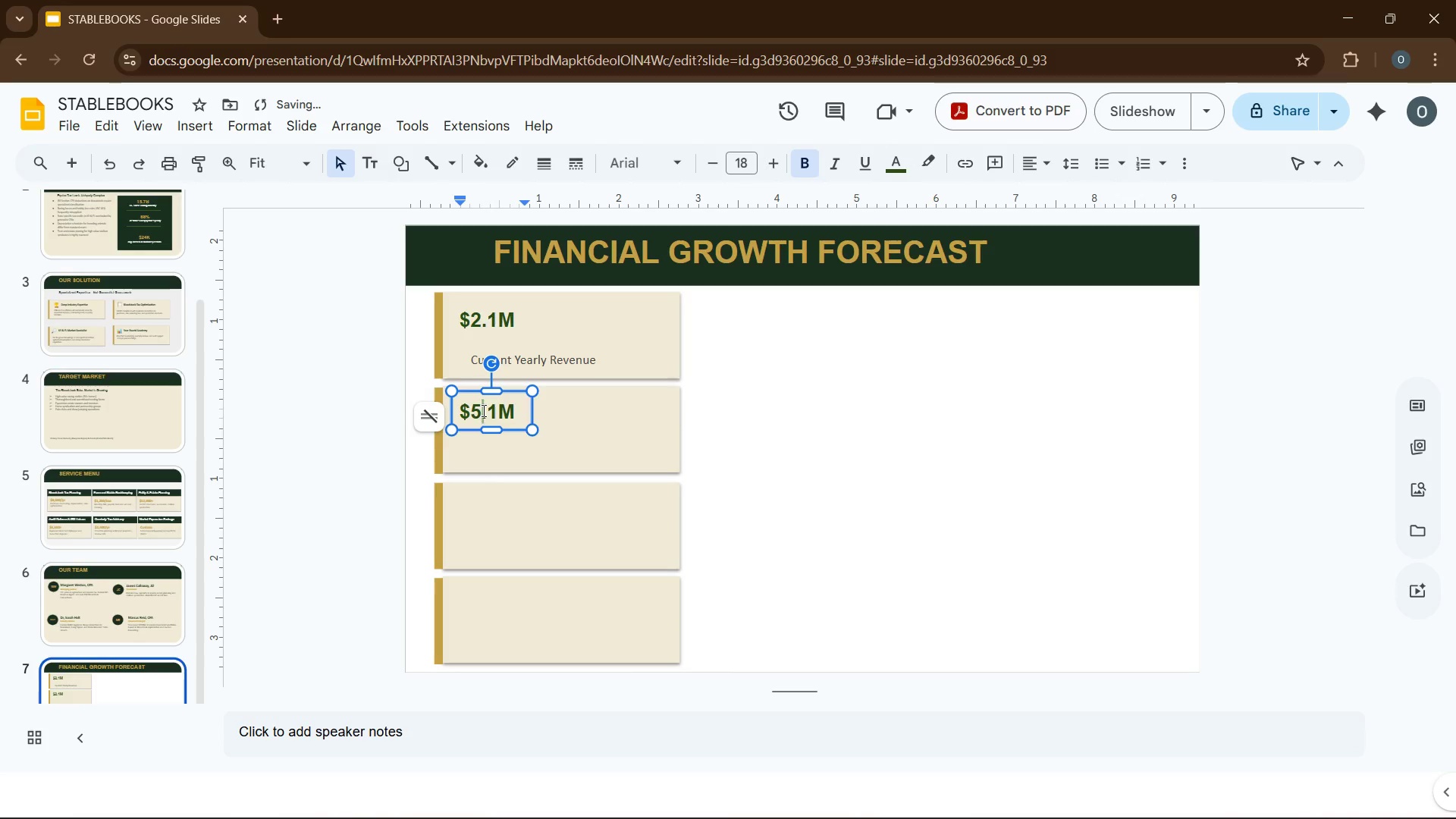 
key(ArrowRight)
 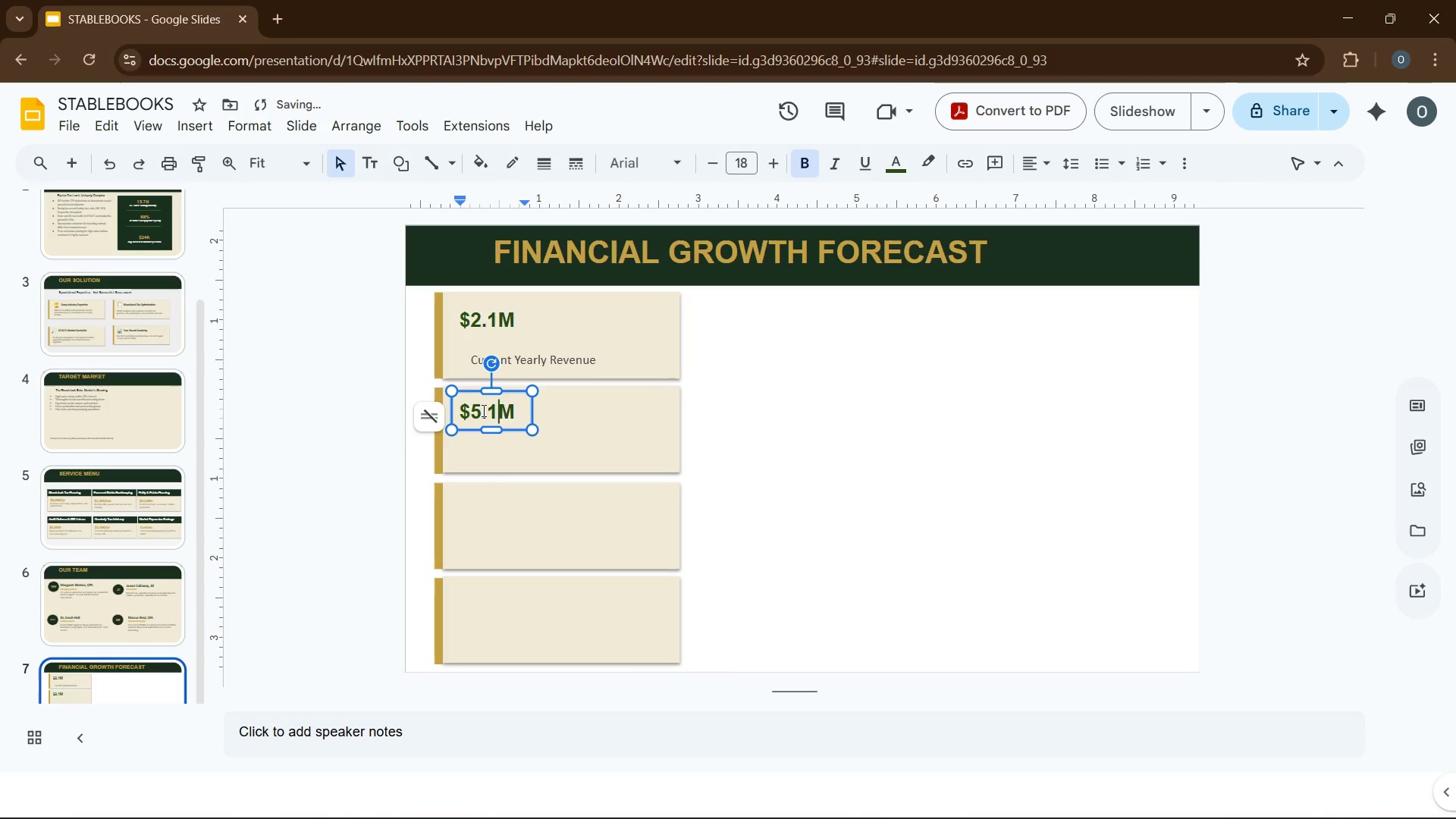 
key(ArrowRight)
 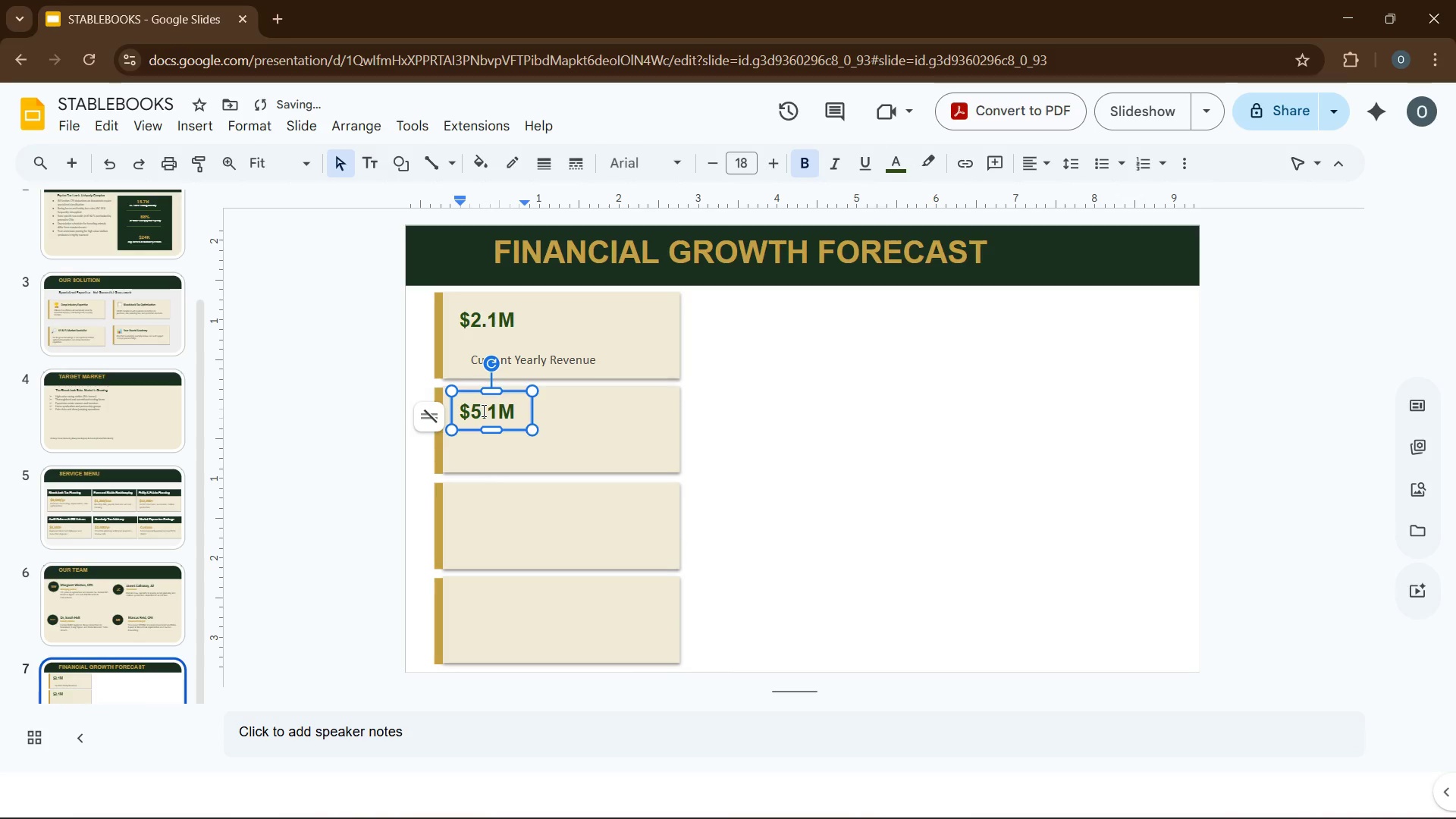 
key(Backspace)
 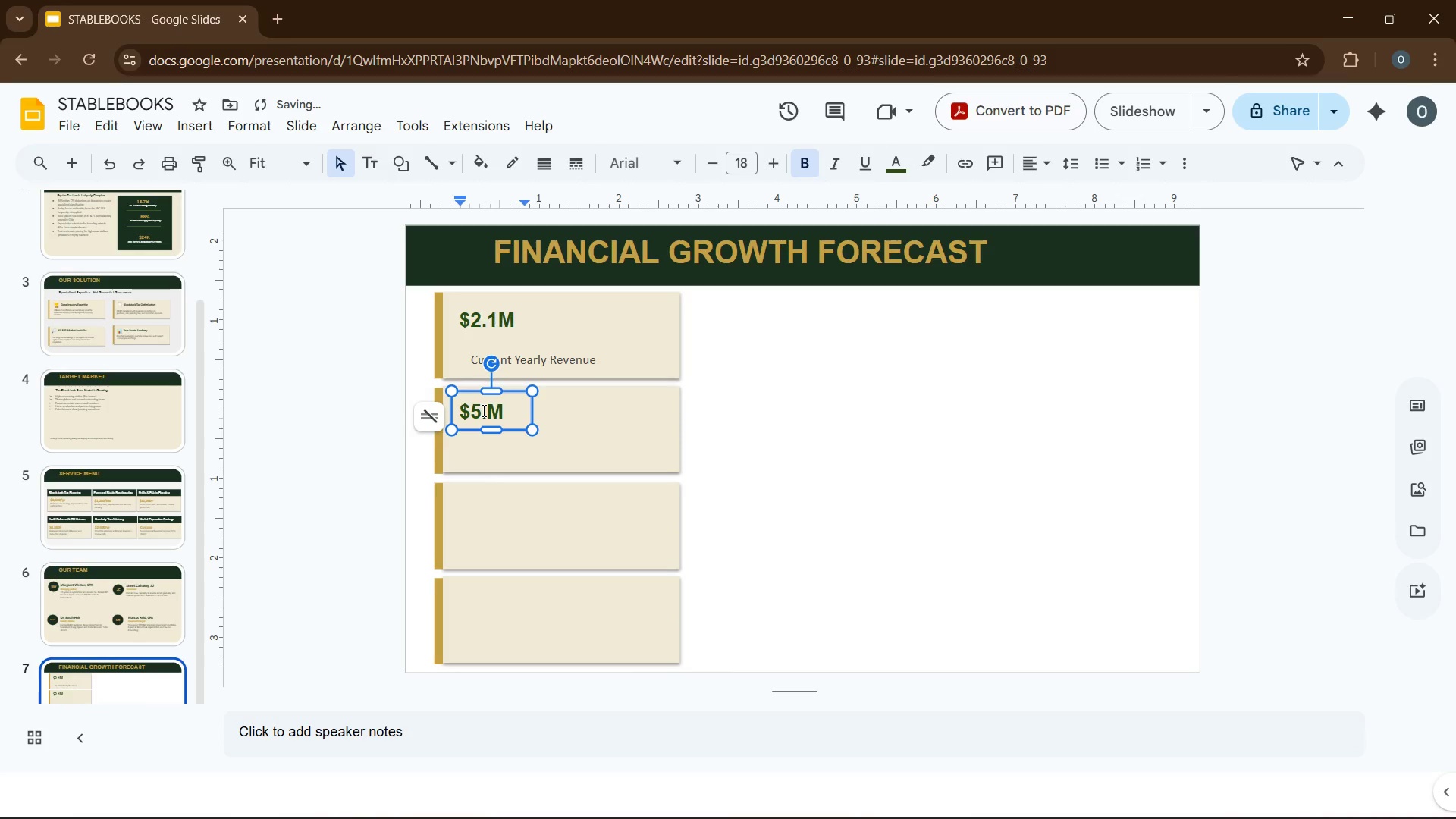 
key(Numpad8)
 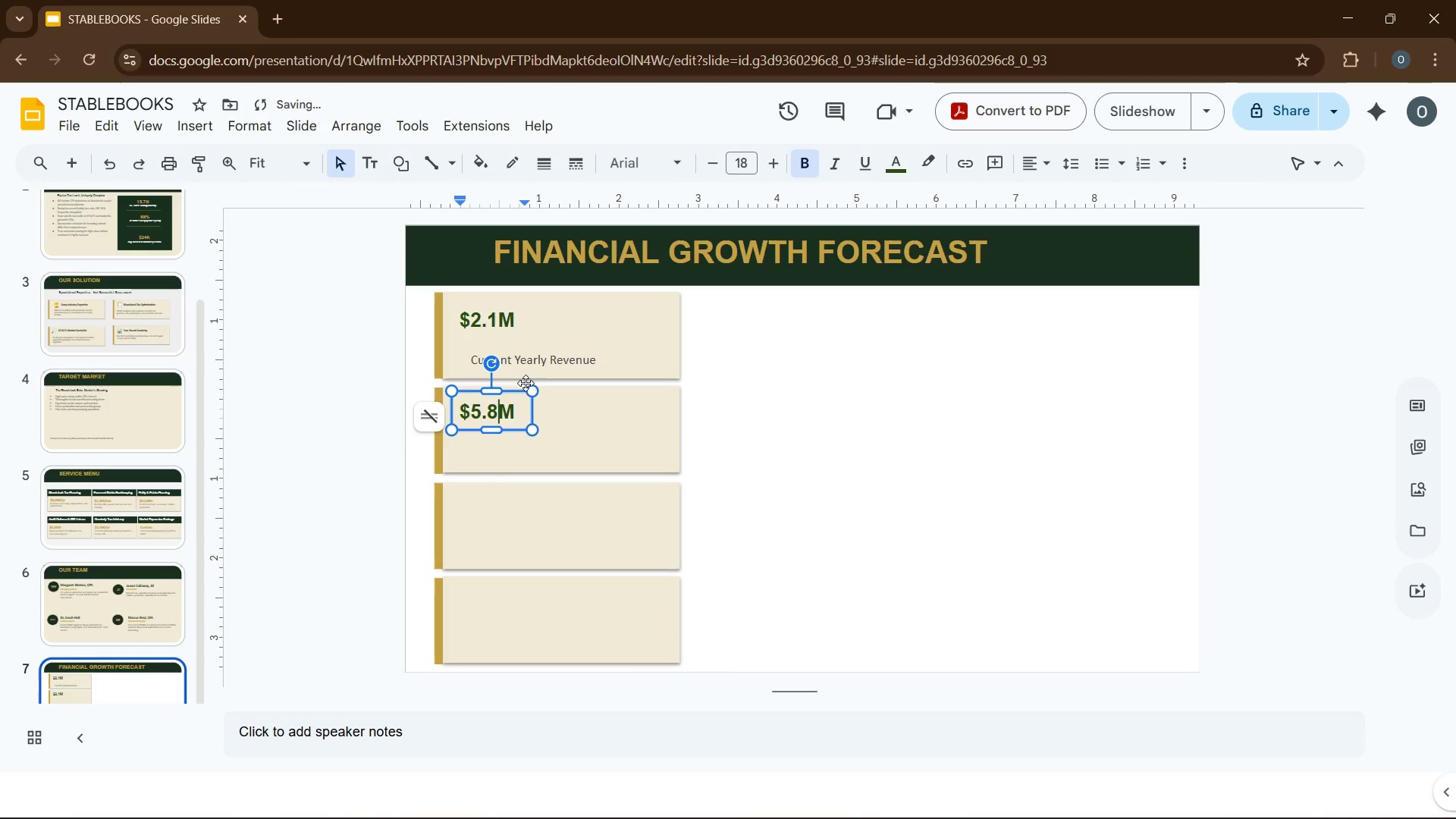 
left_click([555, 366])
 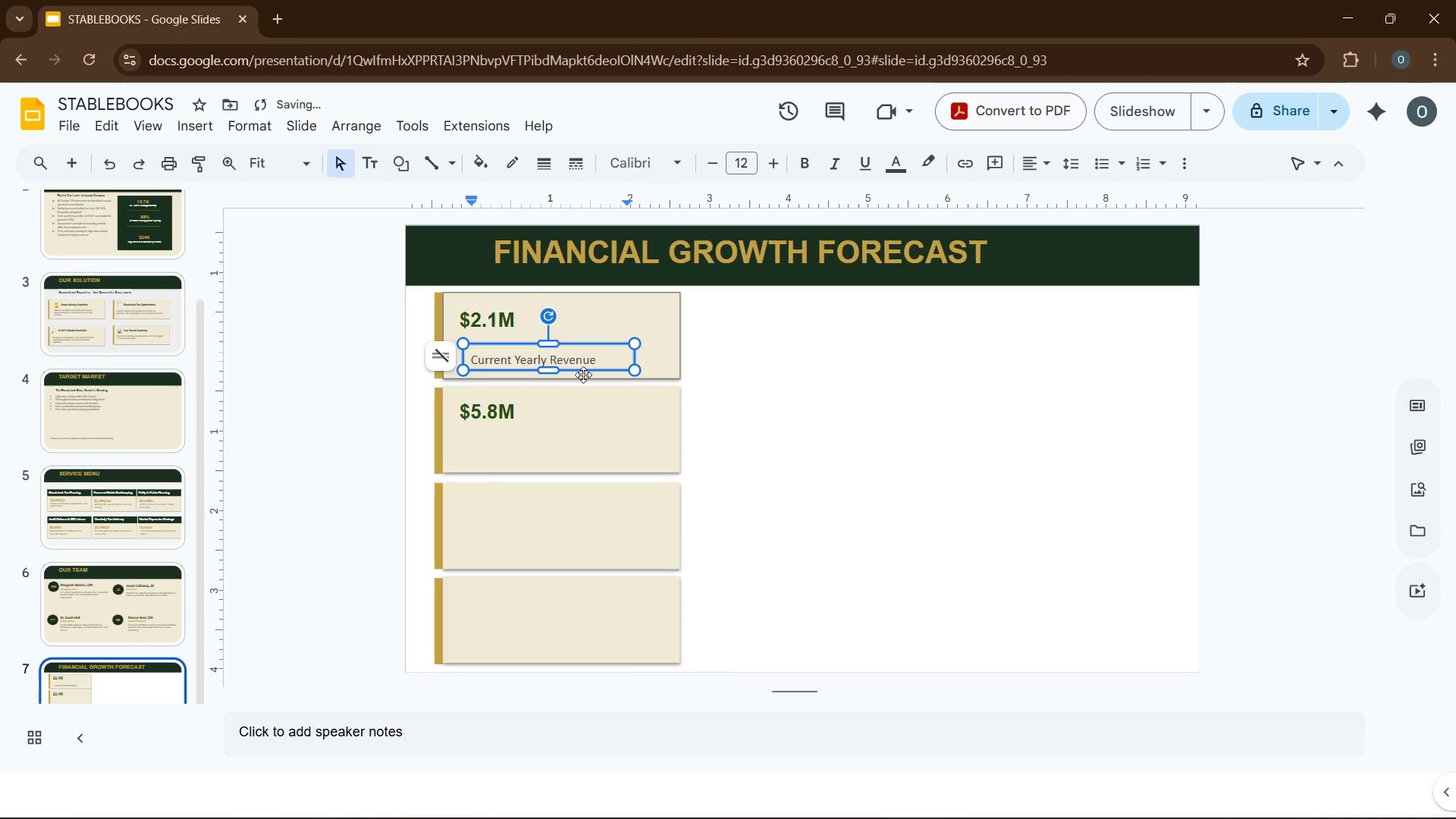 
left_click([585, 375])
 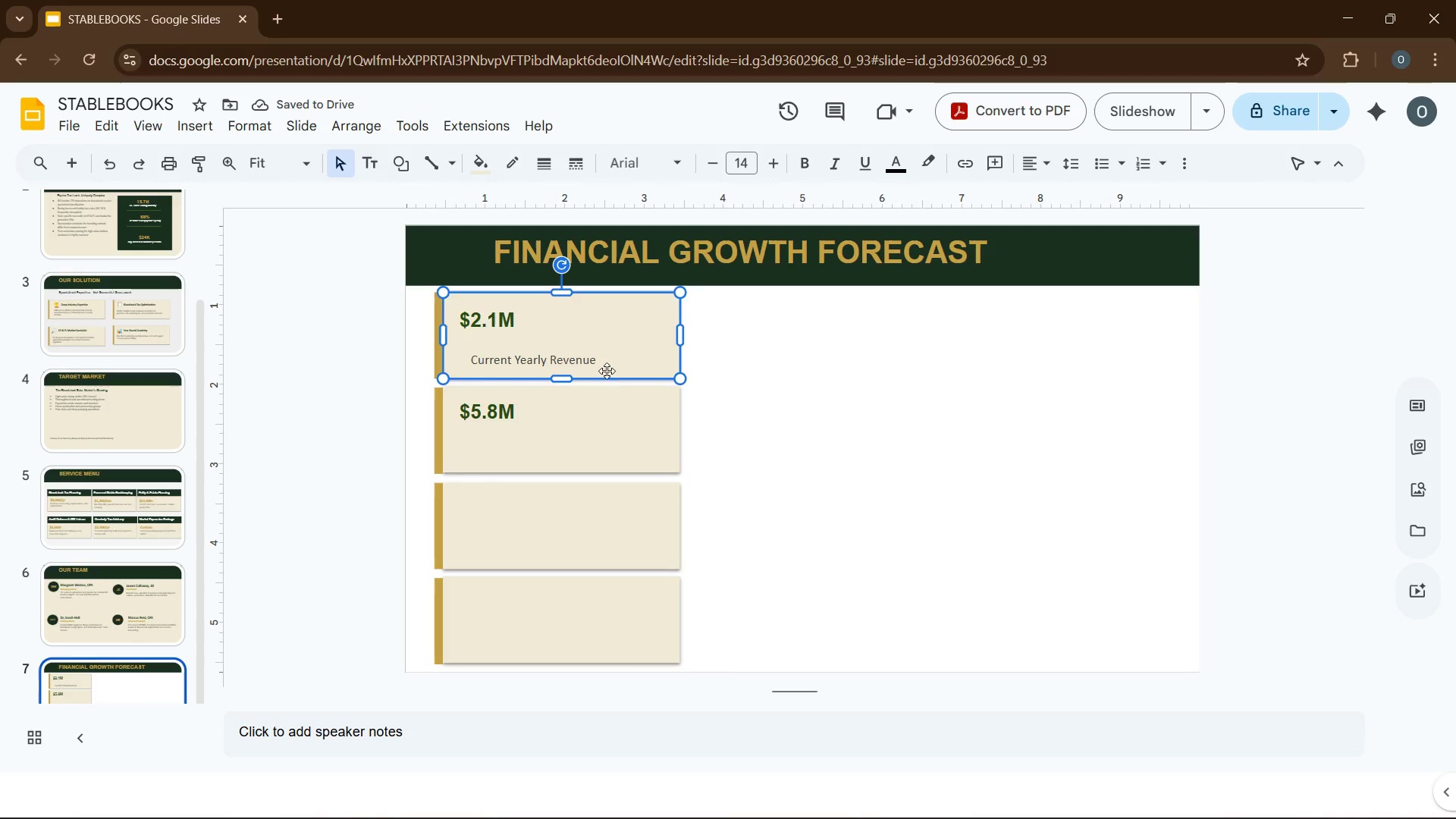 
left_click([611, 370])
 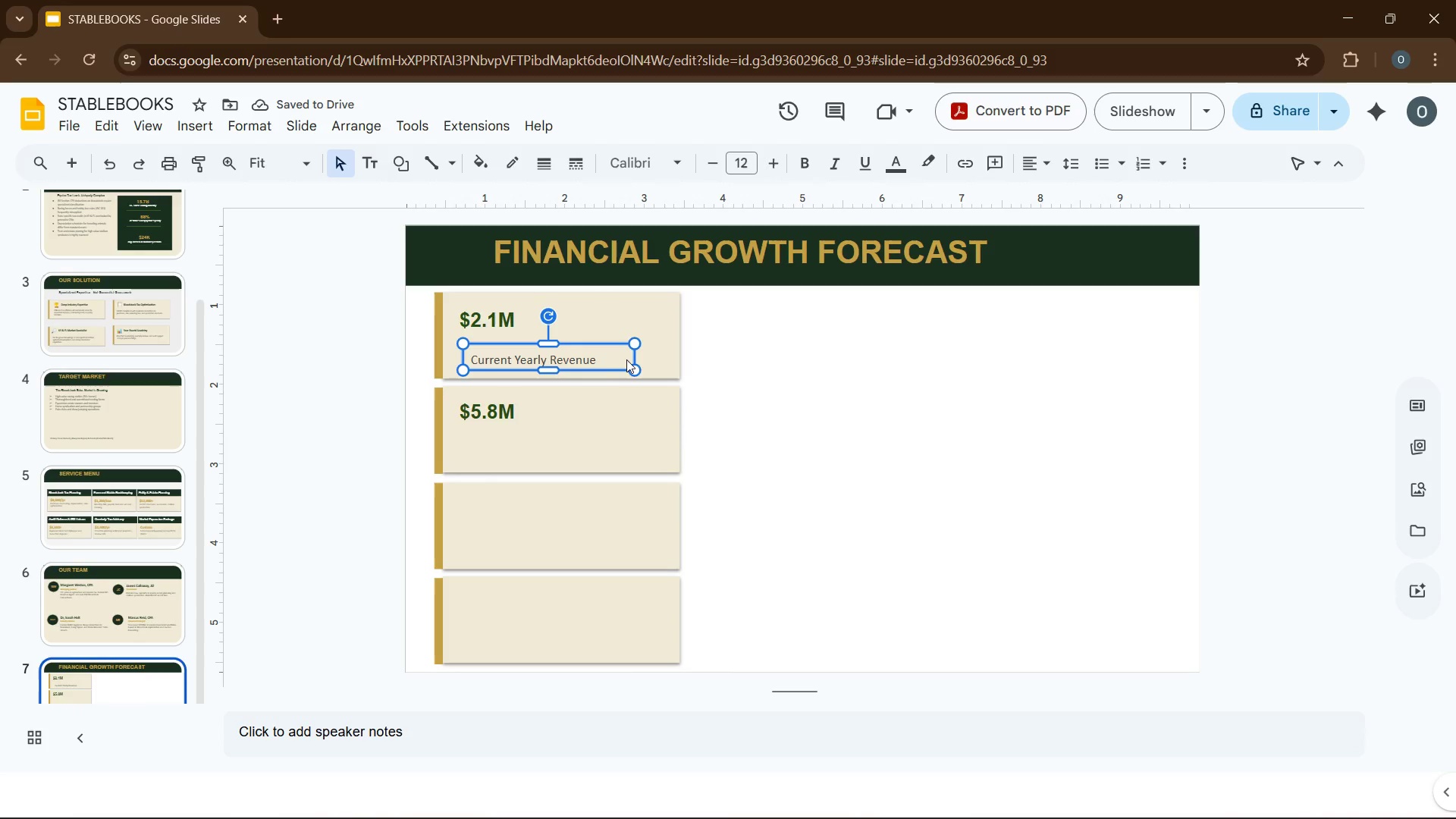 
left_click([627, 359])
 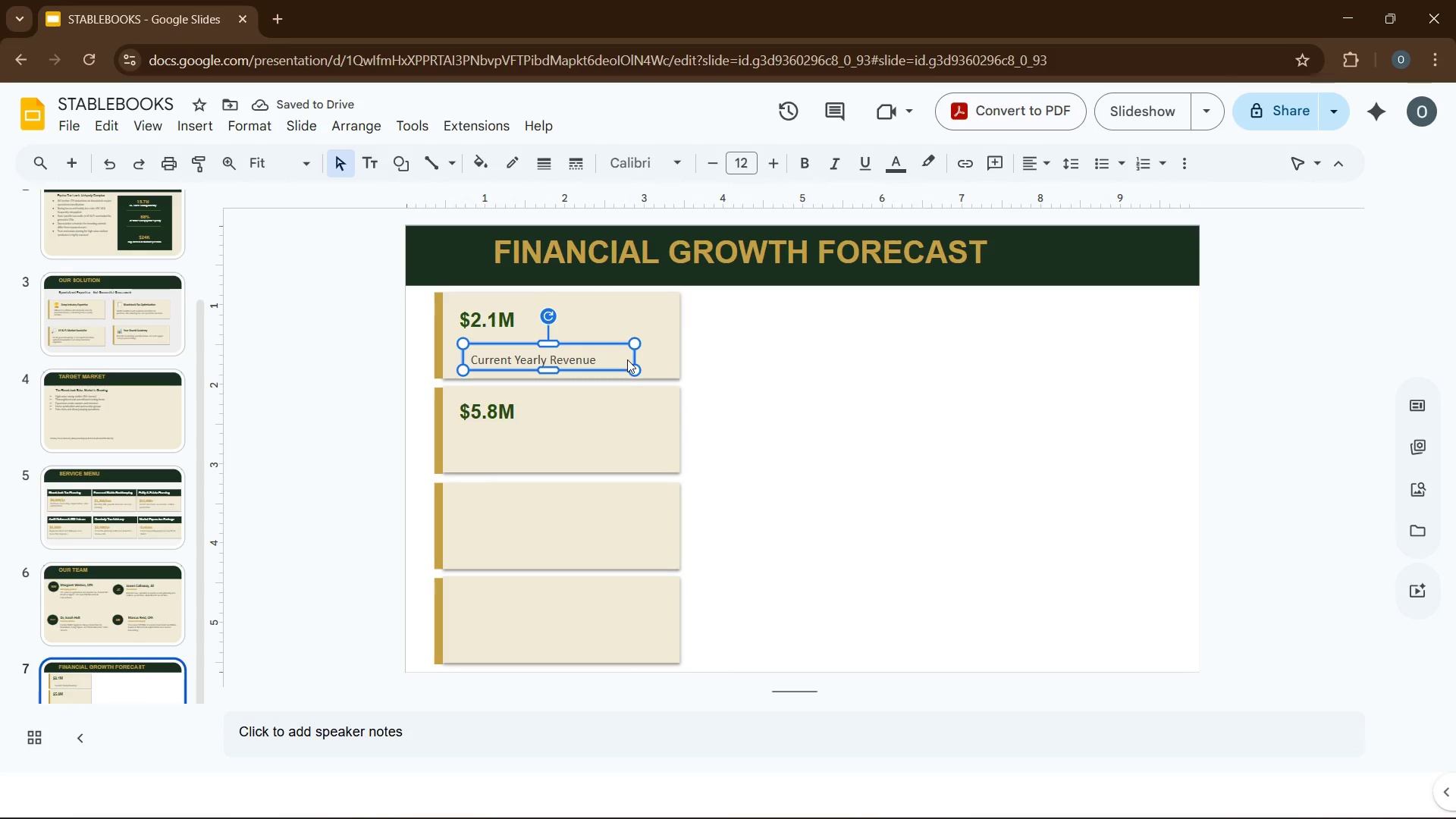 
key(Control+D)
 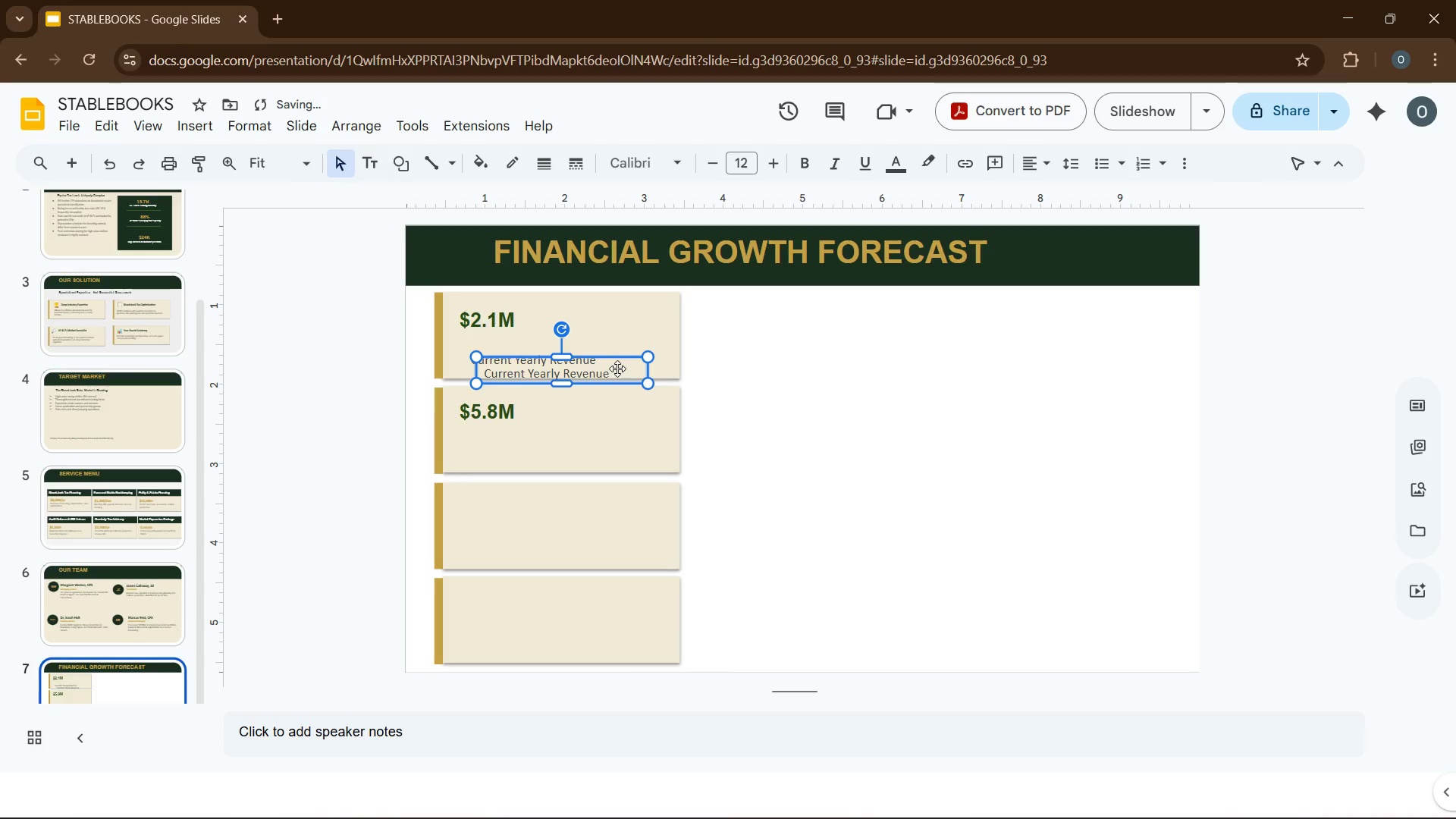 
left_click_drag(start_coordinate=[617, 369], to_coordinate=[599, 445])
 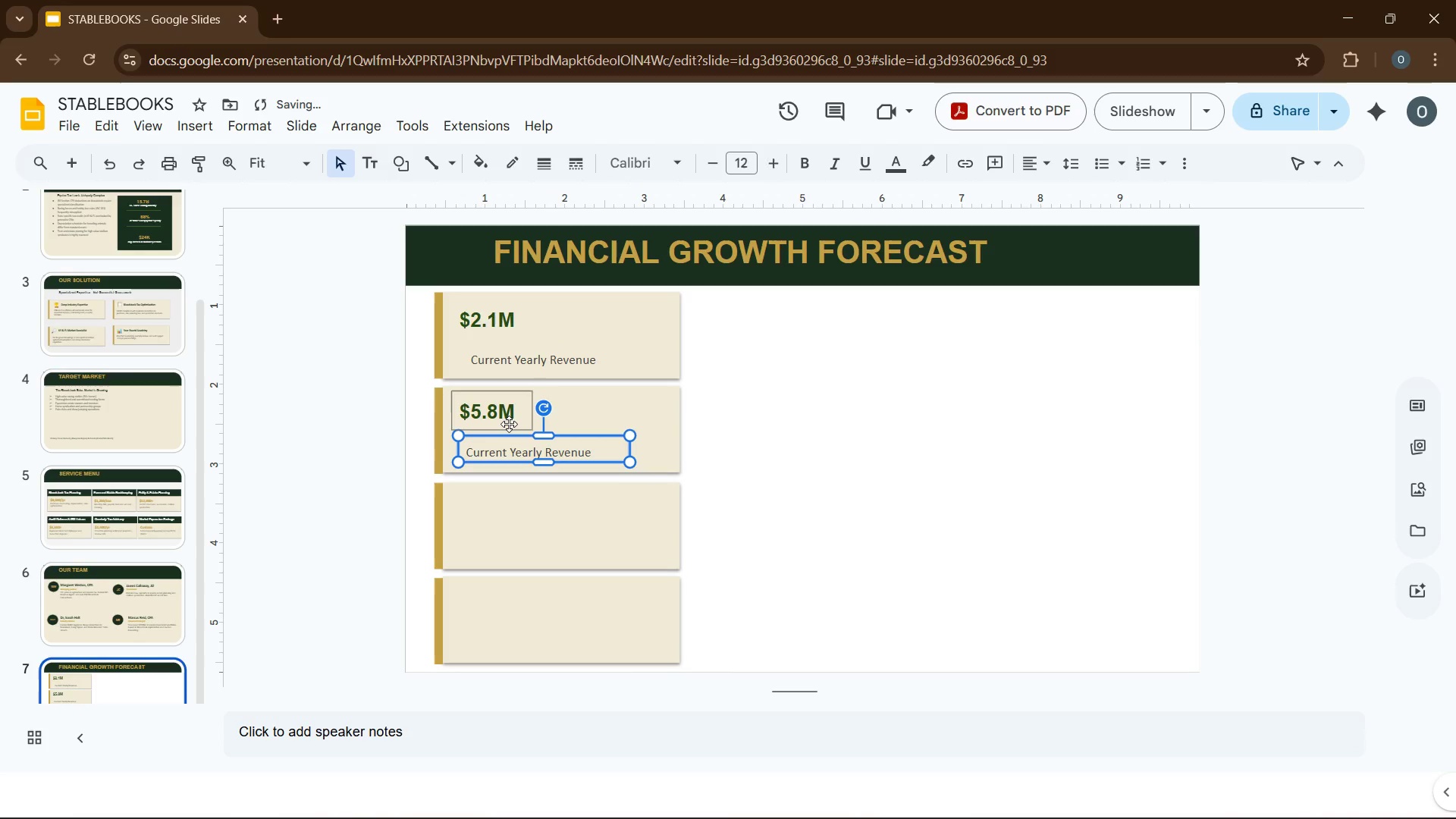 
left_click([509, 424])
 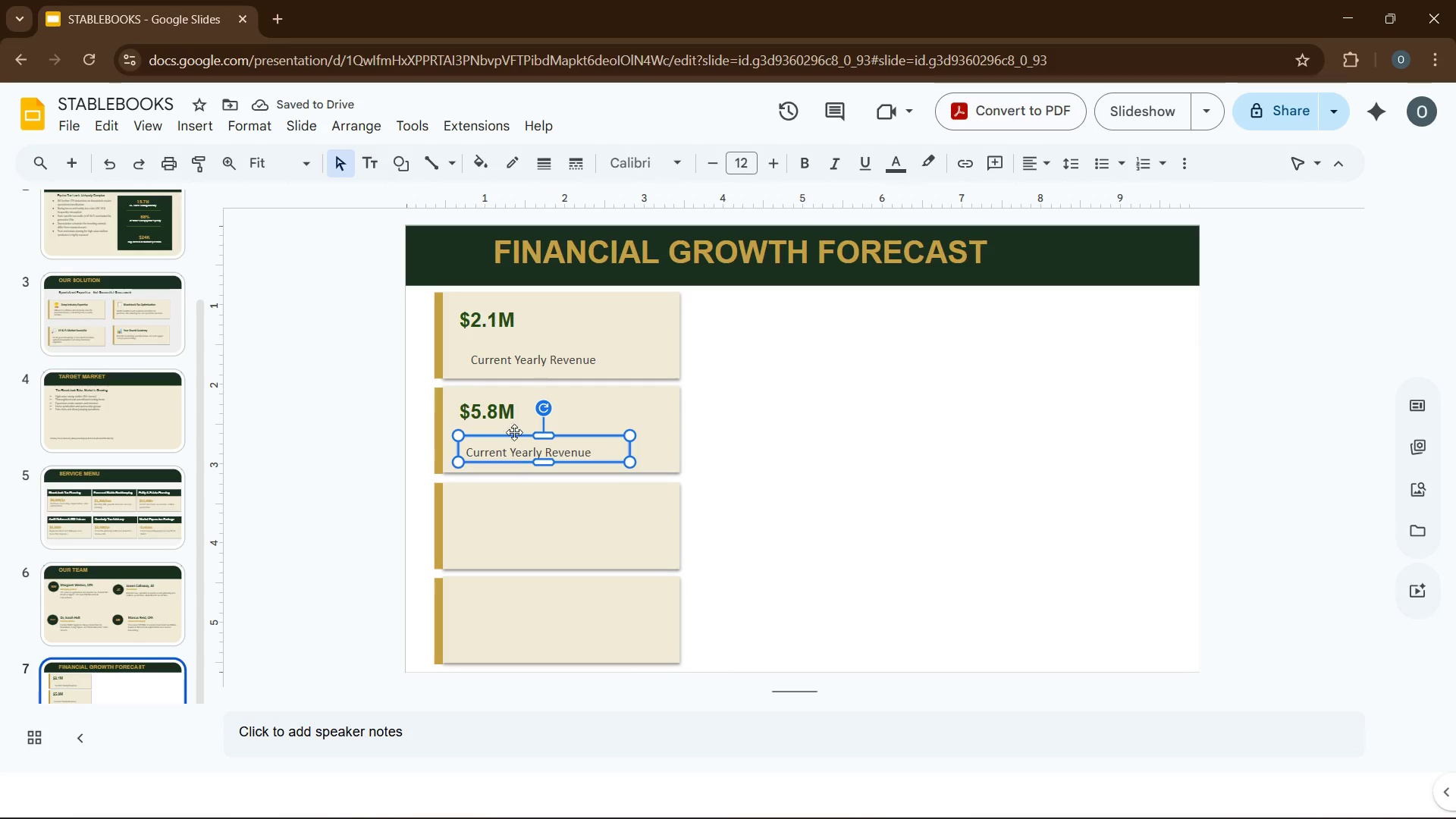 
left_click([543, 446])
 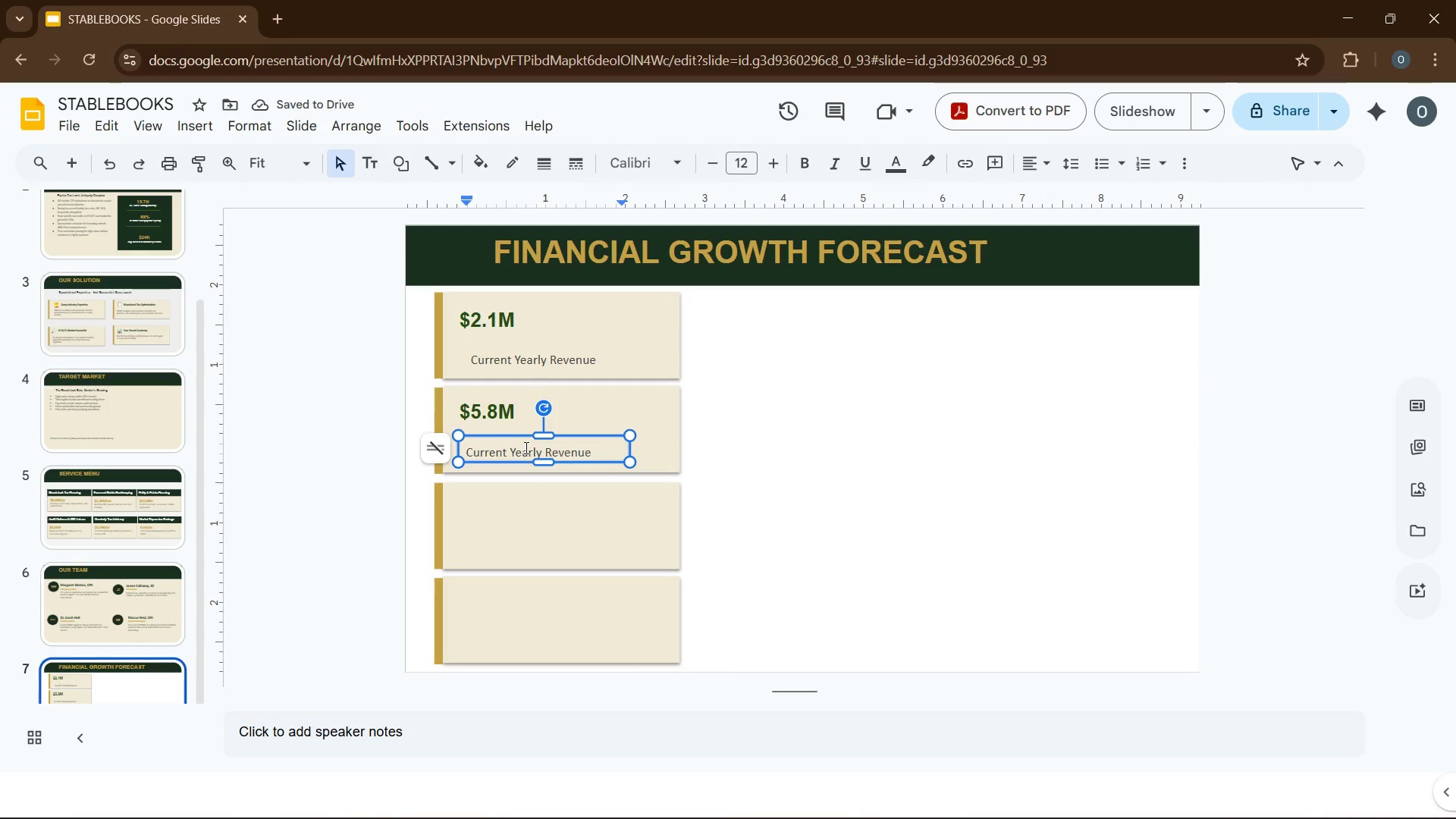 
key(Control+A)
 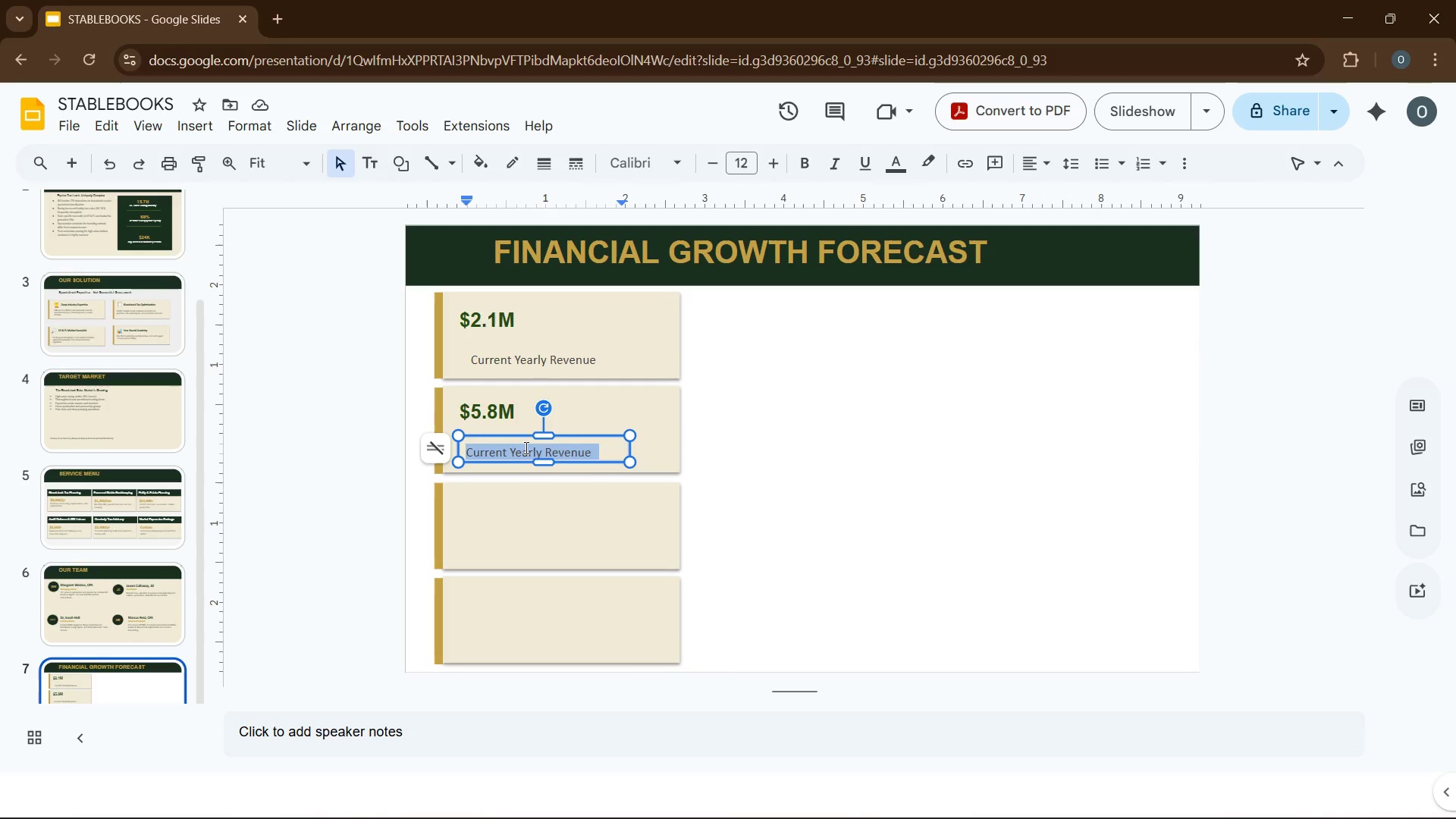 
wait(6.58)
 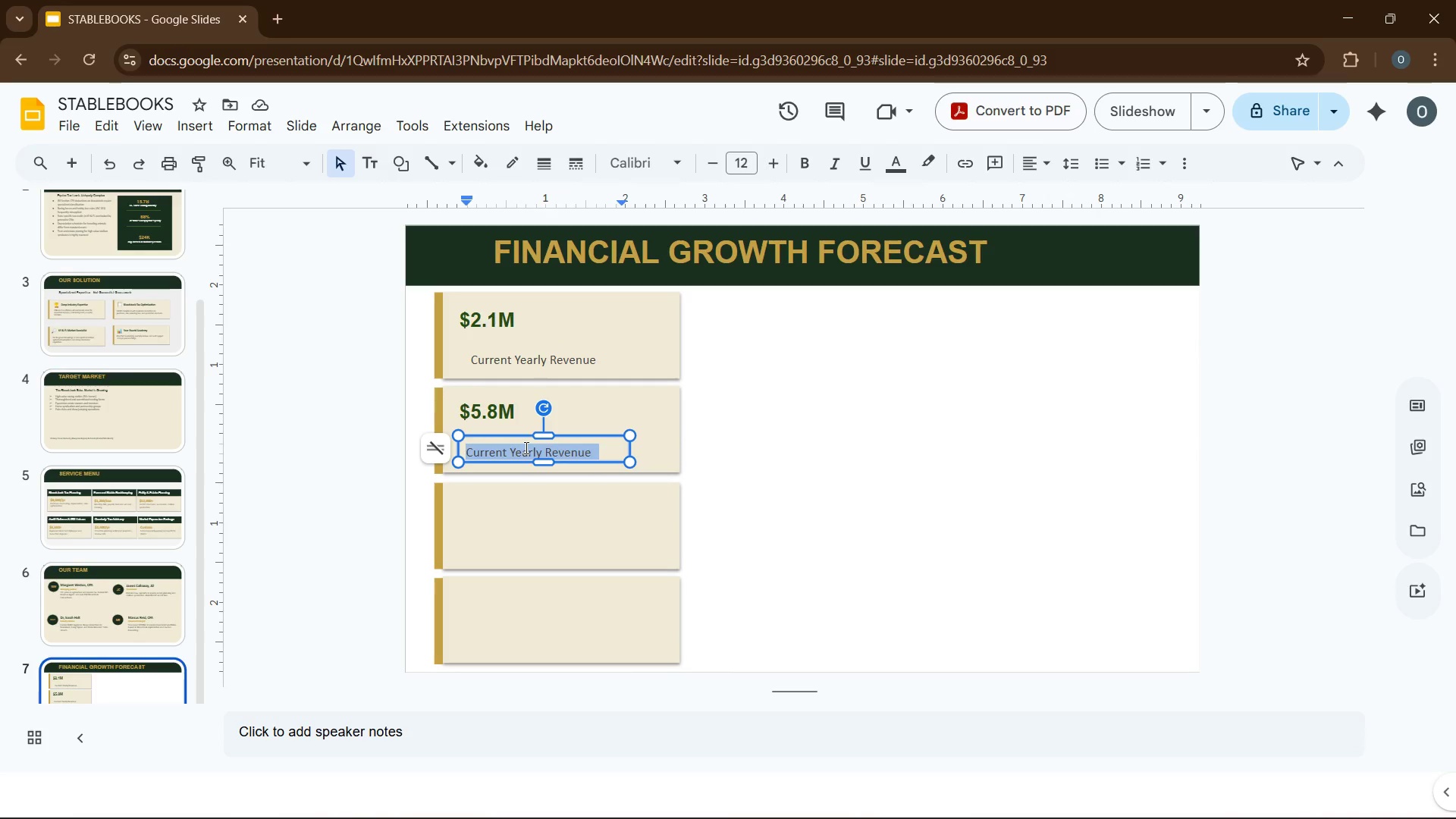 
type(proje)
key(Backspace)
key(Backspace)
key(Backspace)
key(Backspace)
key(Backspace)
type(year 3 projected revenue)
 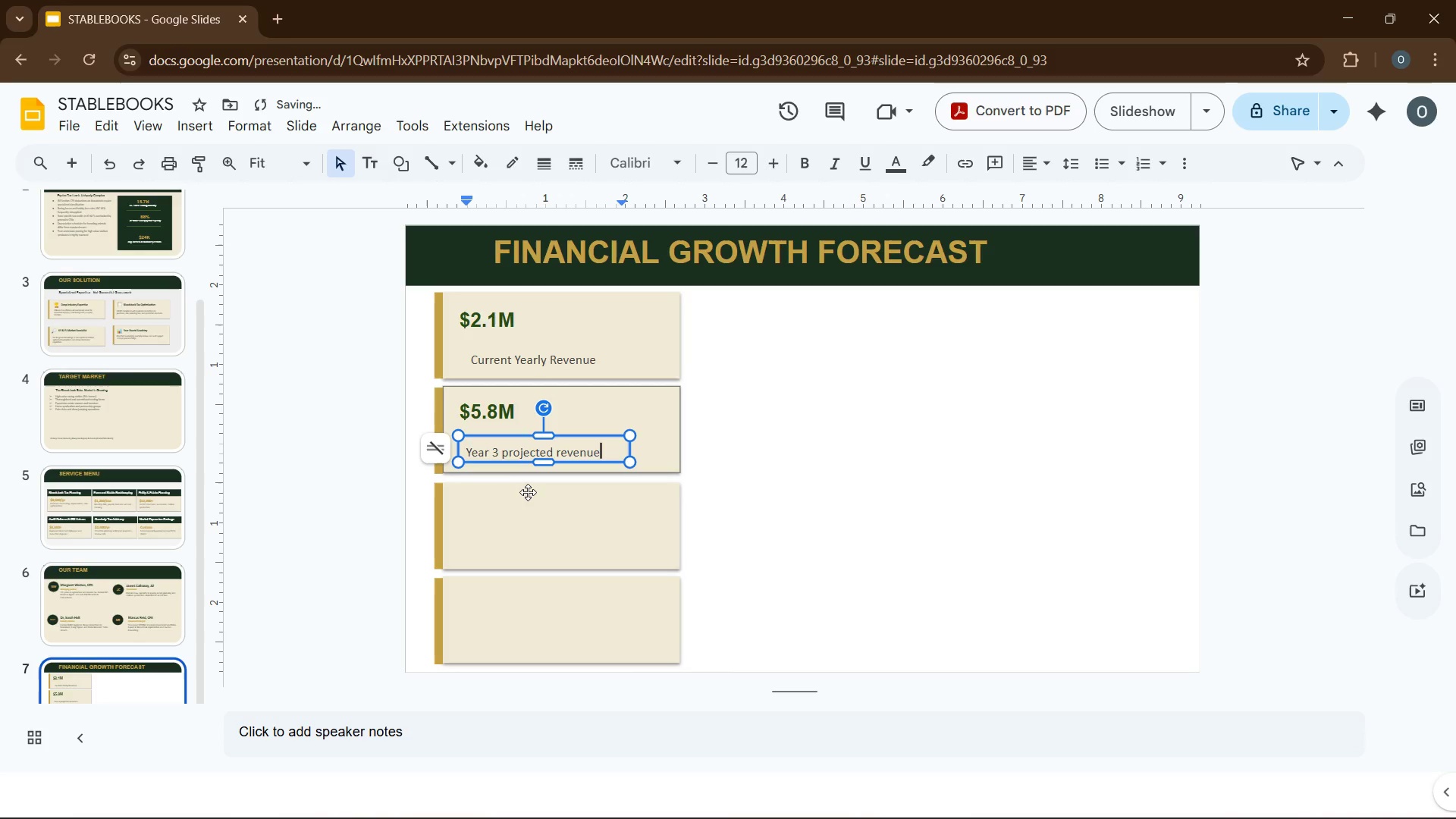 
left_click([529, 493])
 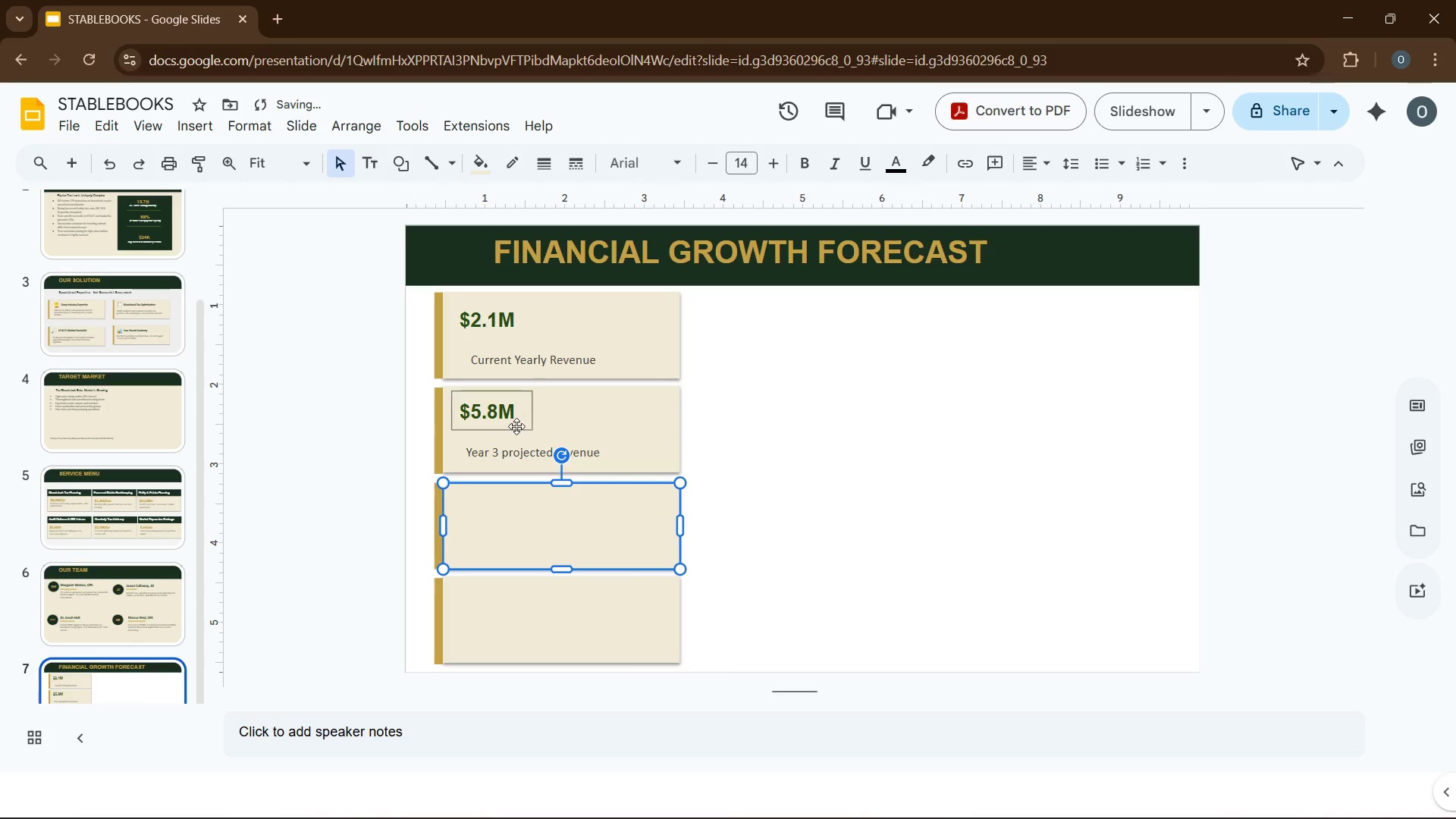 
left_click([516, 425])
 